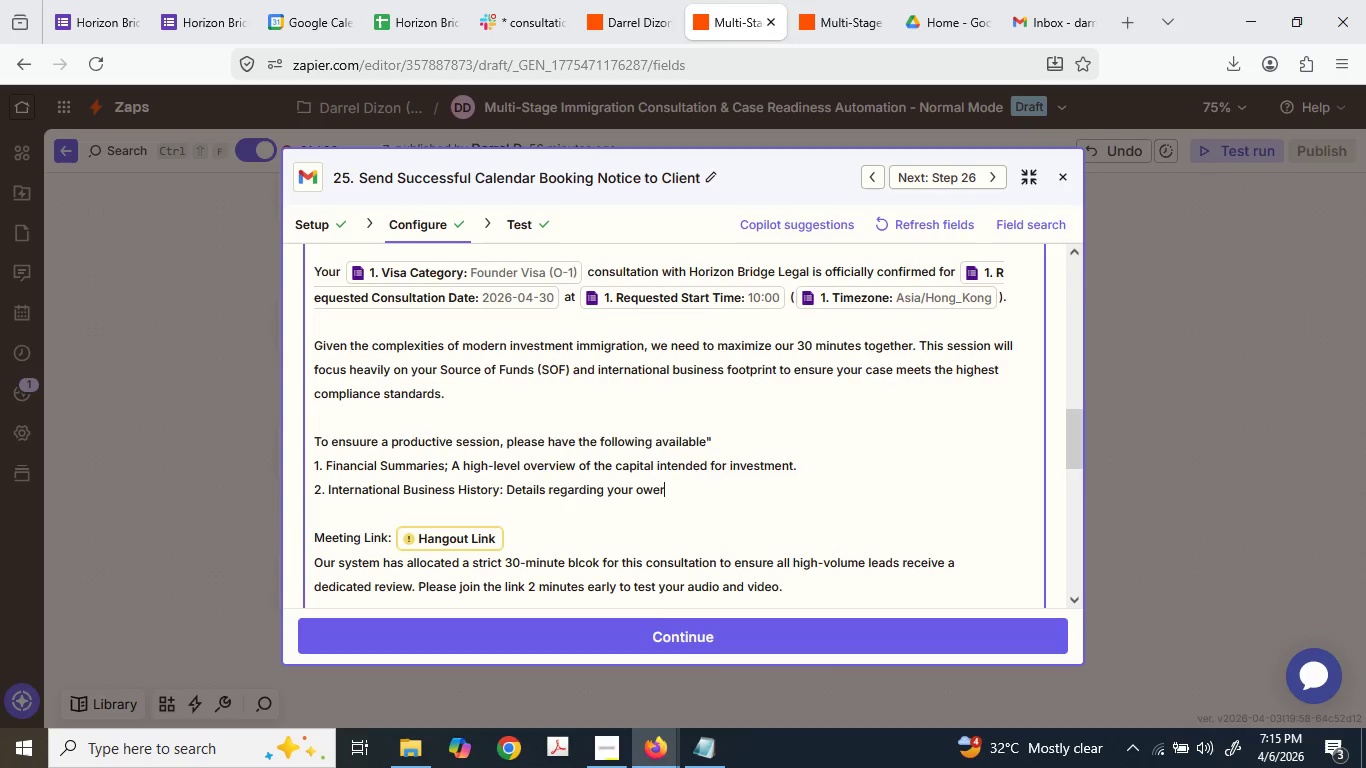 
type(shi)
key(Backspace)
key(Backspace)
key(Backspace)
key(Backspace)
key(Backspace)
type(nership )
 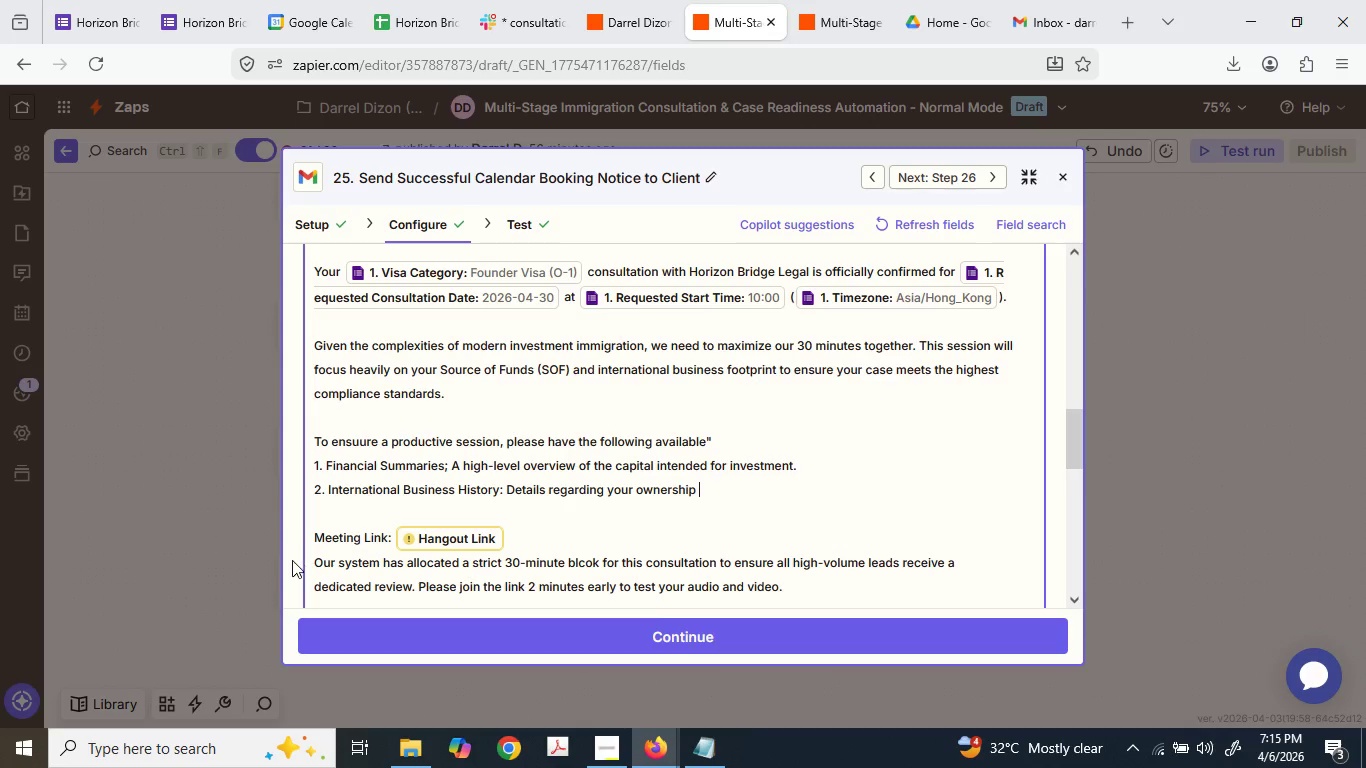 
type(of execut)
 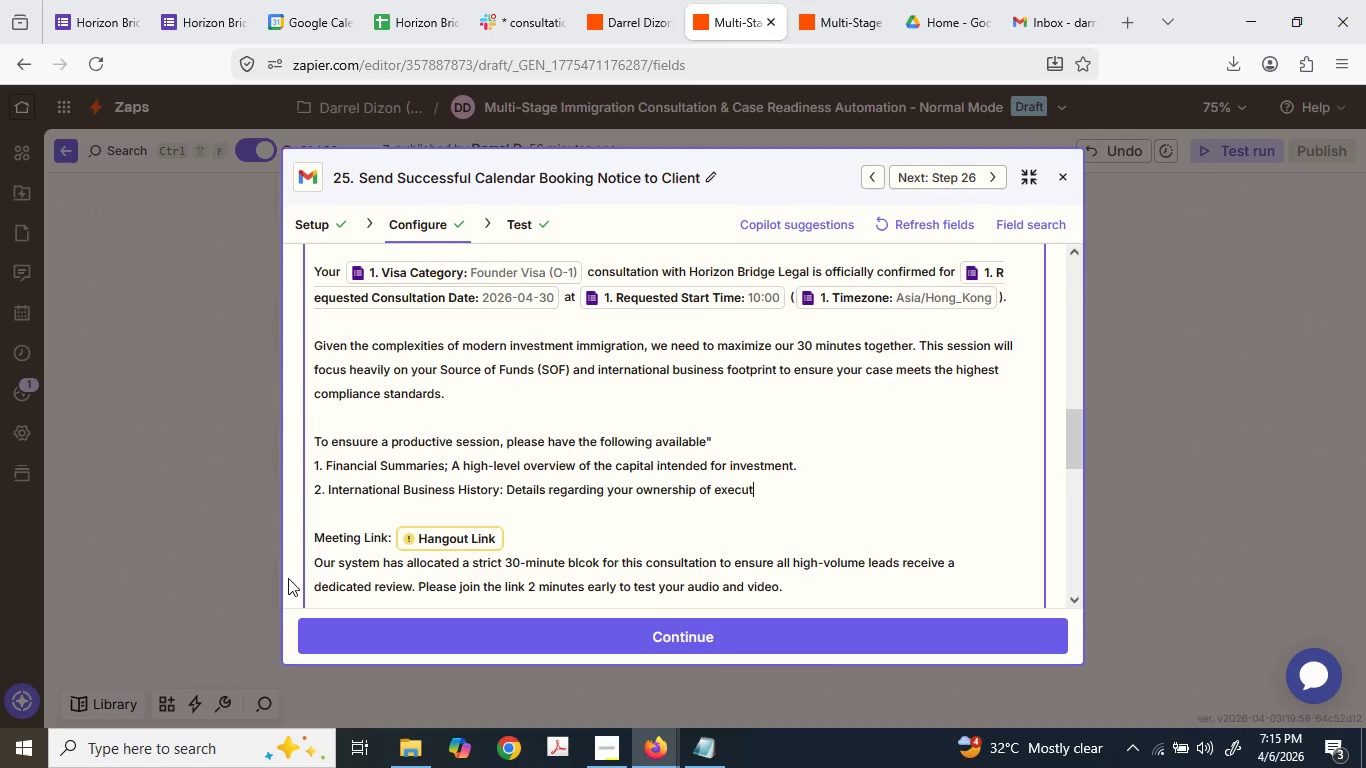 
type(ive roles i)
 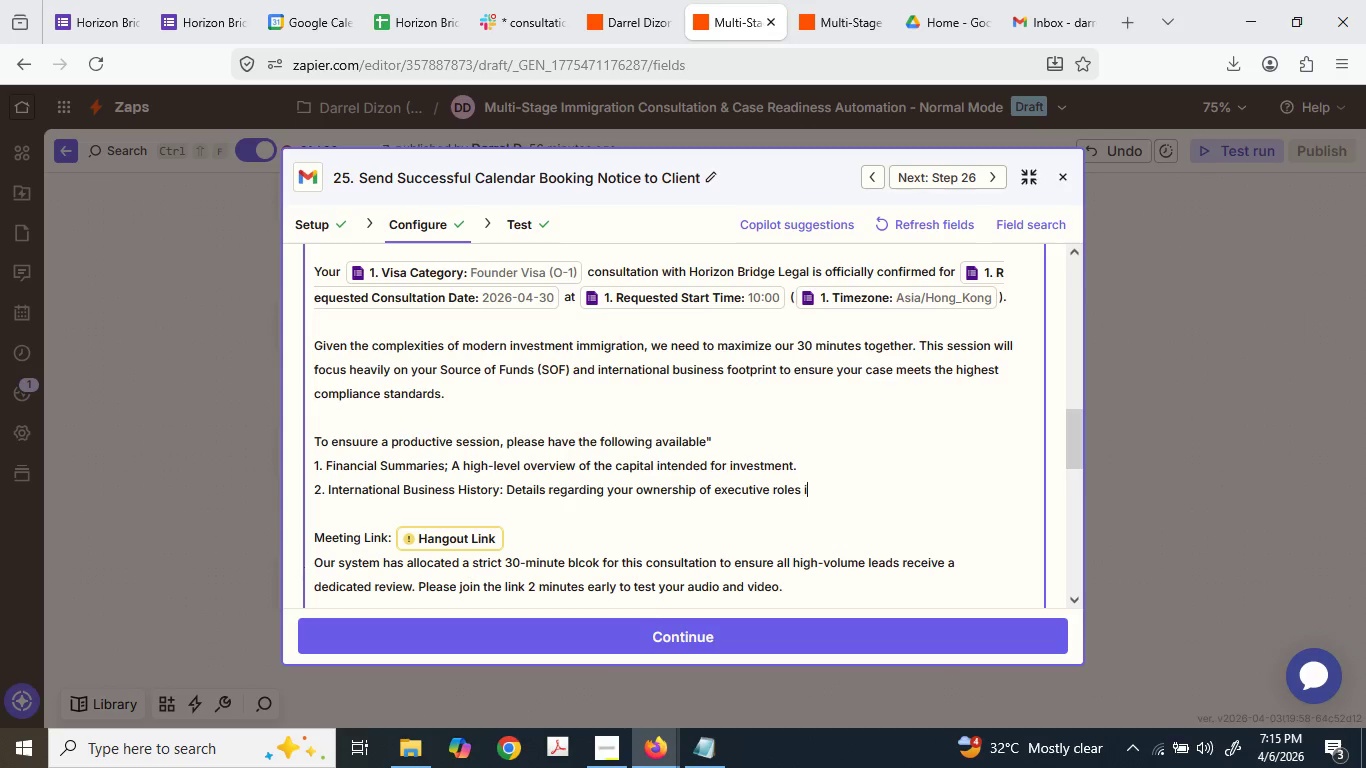 
type(n entities ourside the U)
key(Backspace)
key(Backspace)
key(Backspace)
key(Backspace)
type(ts)
 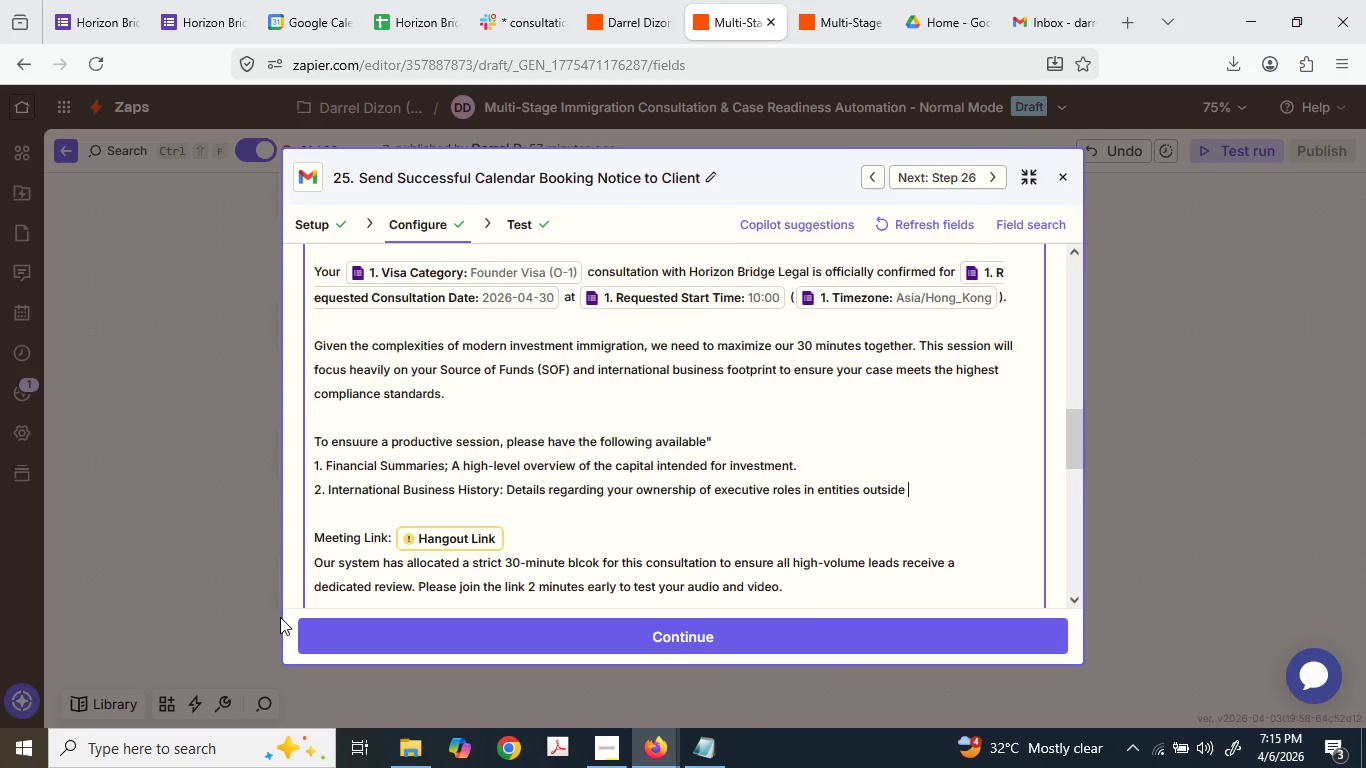 
type(ide the US)
key(Backspace)
type(.S>)
key(Backspace)
type(..)
key(Backspace)
 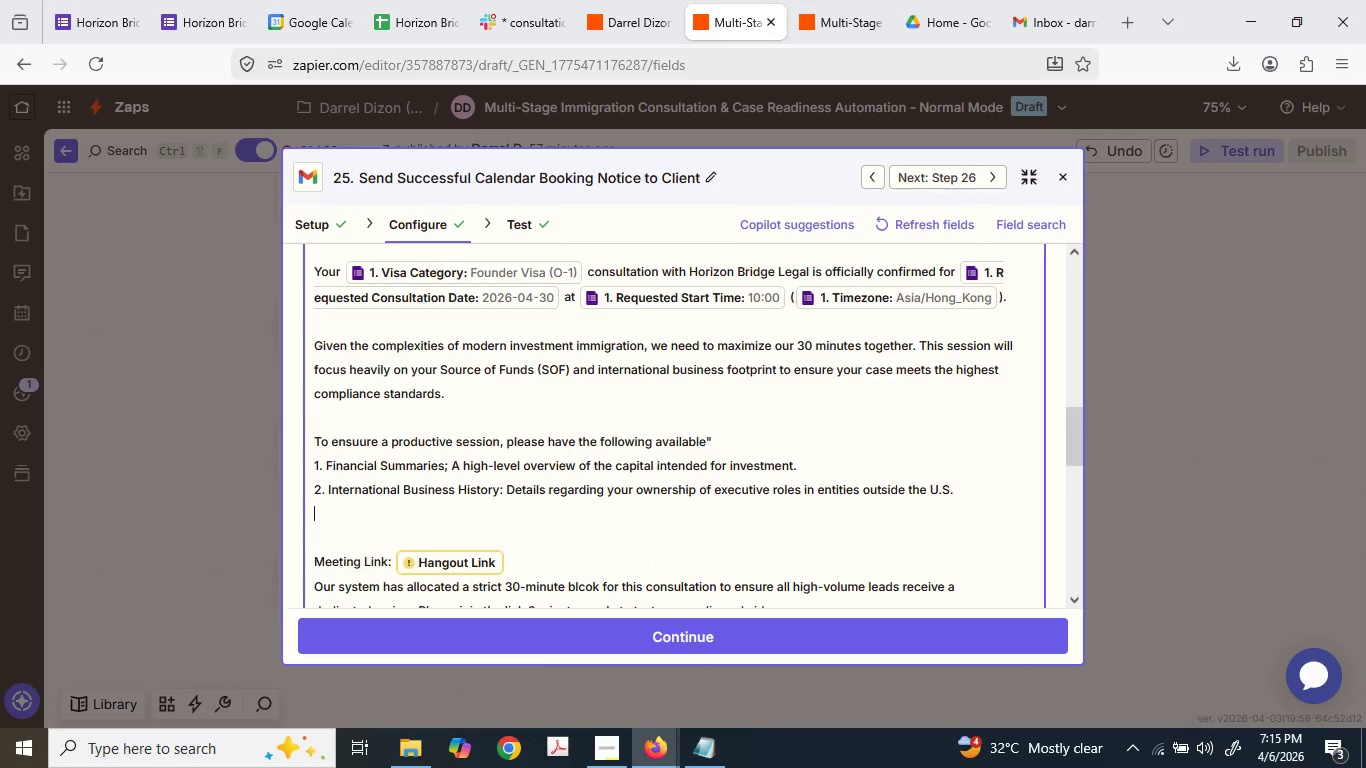 
 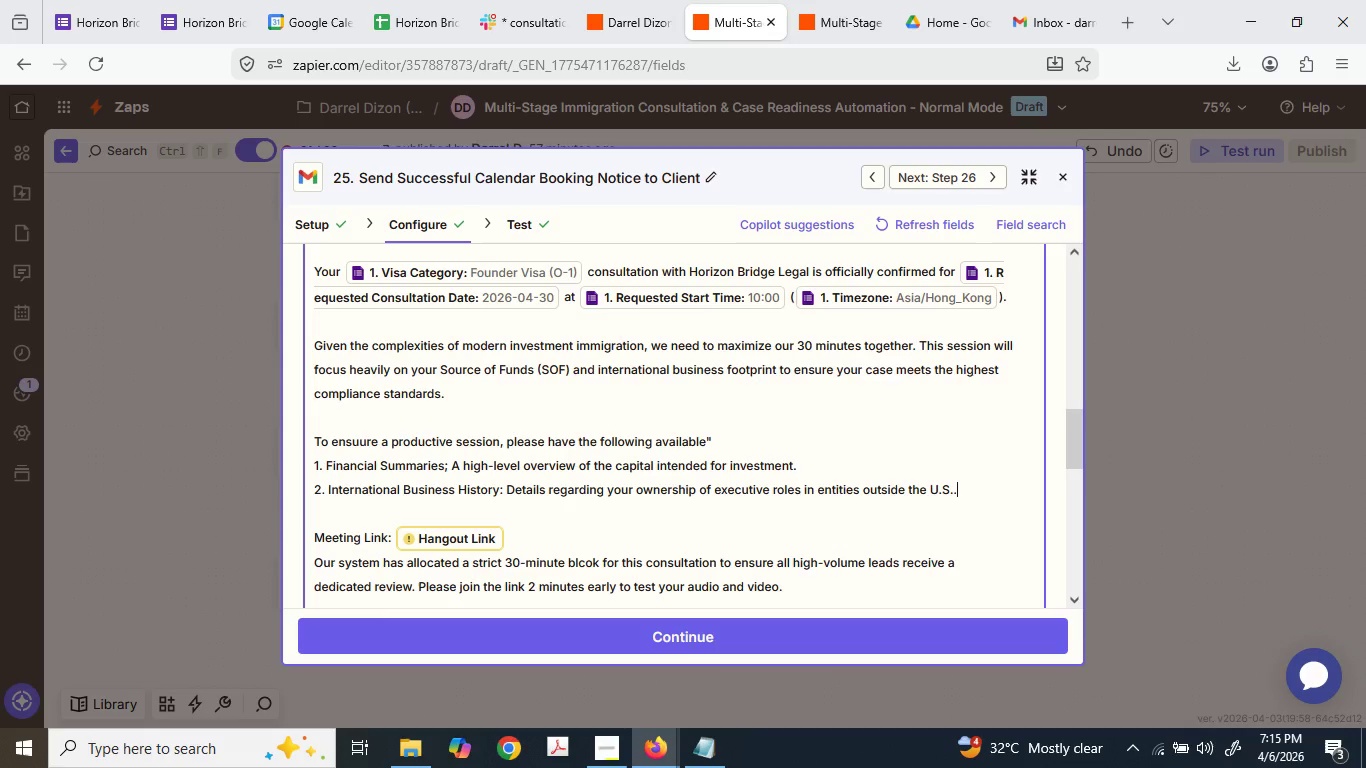 
key(Enter)
 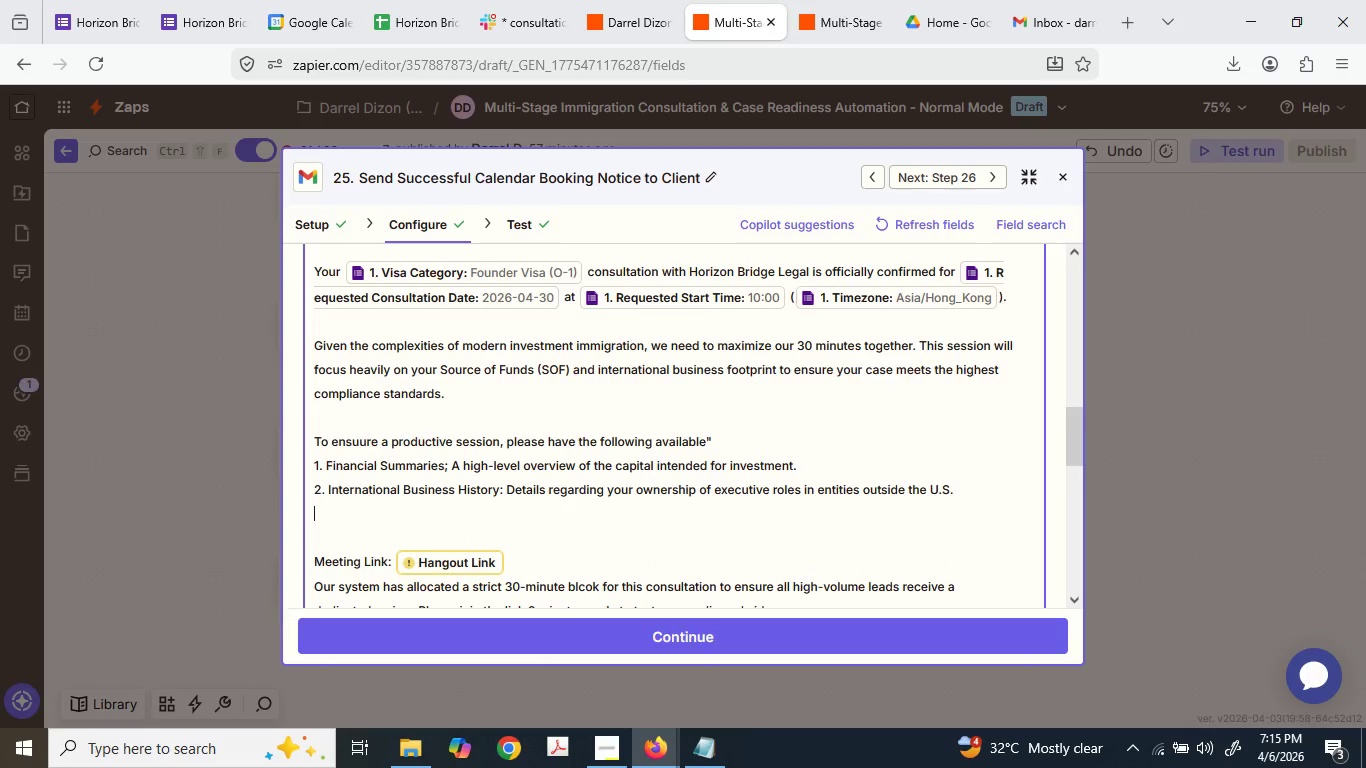 
key(3)
 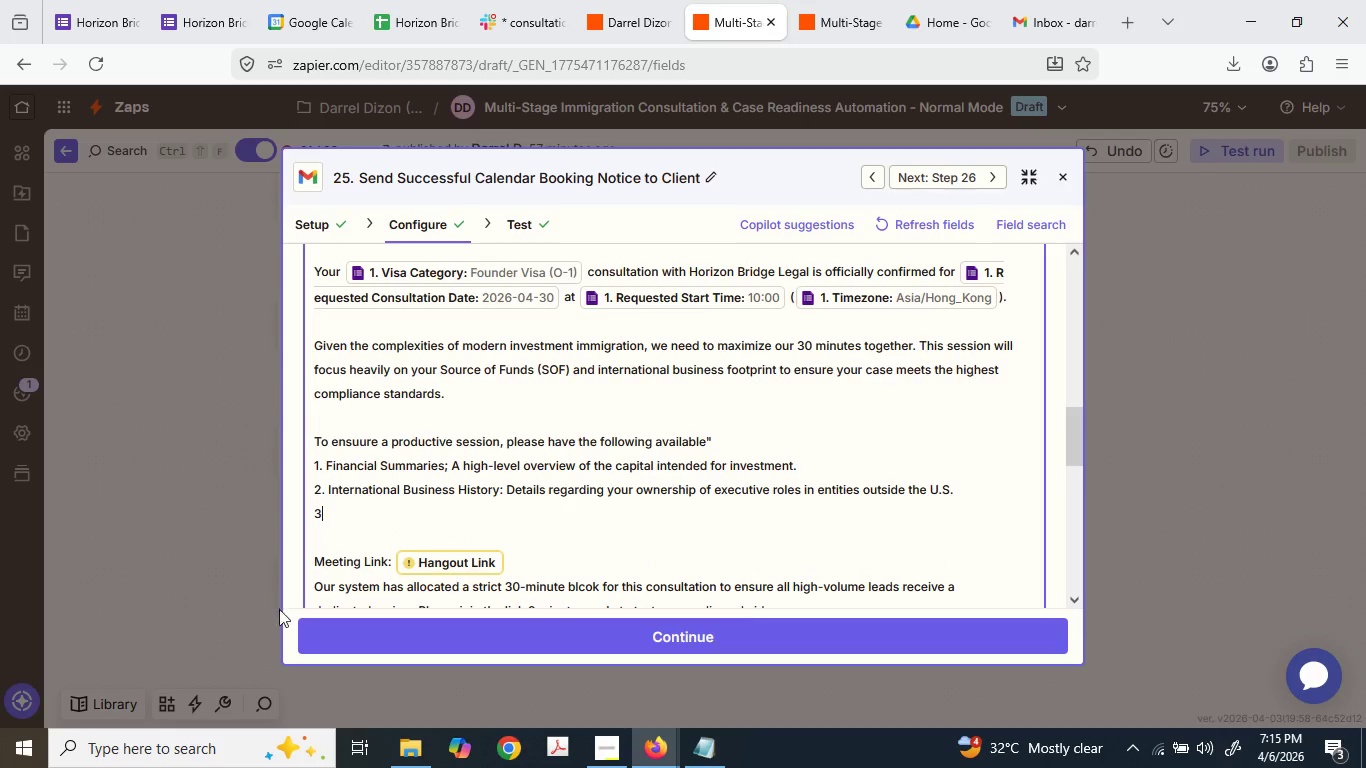 
key(Period)
 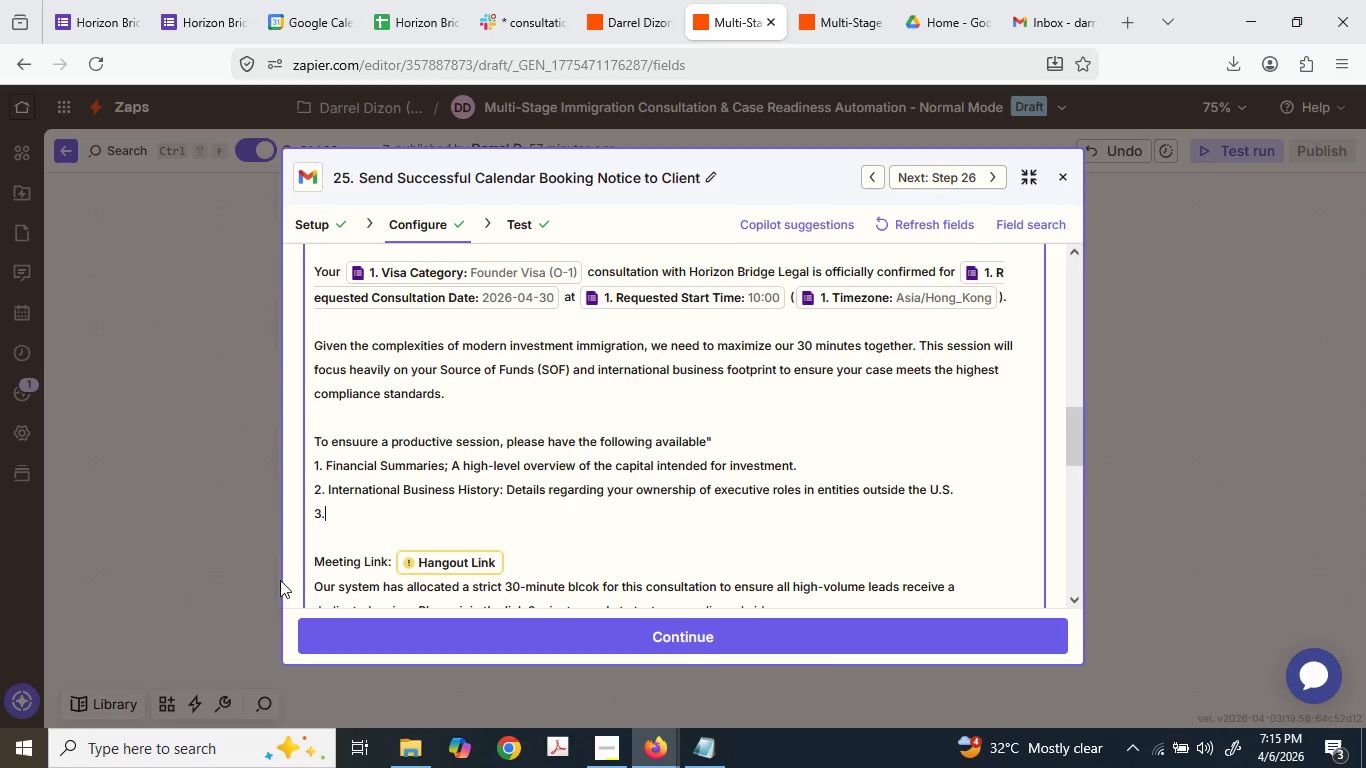 
key(Space)
 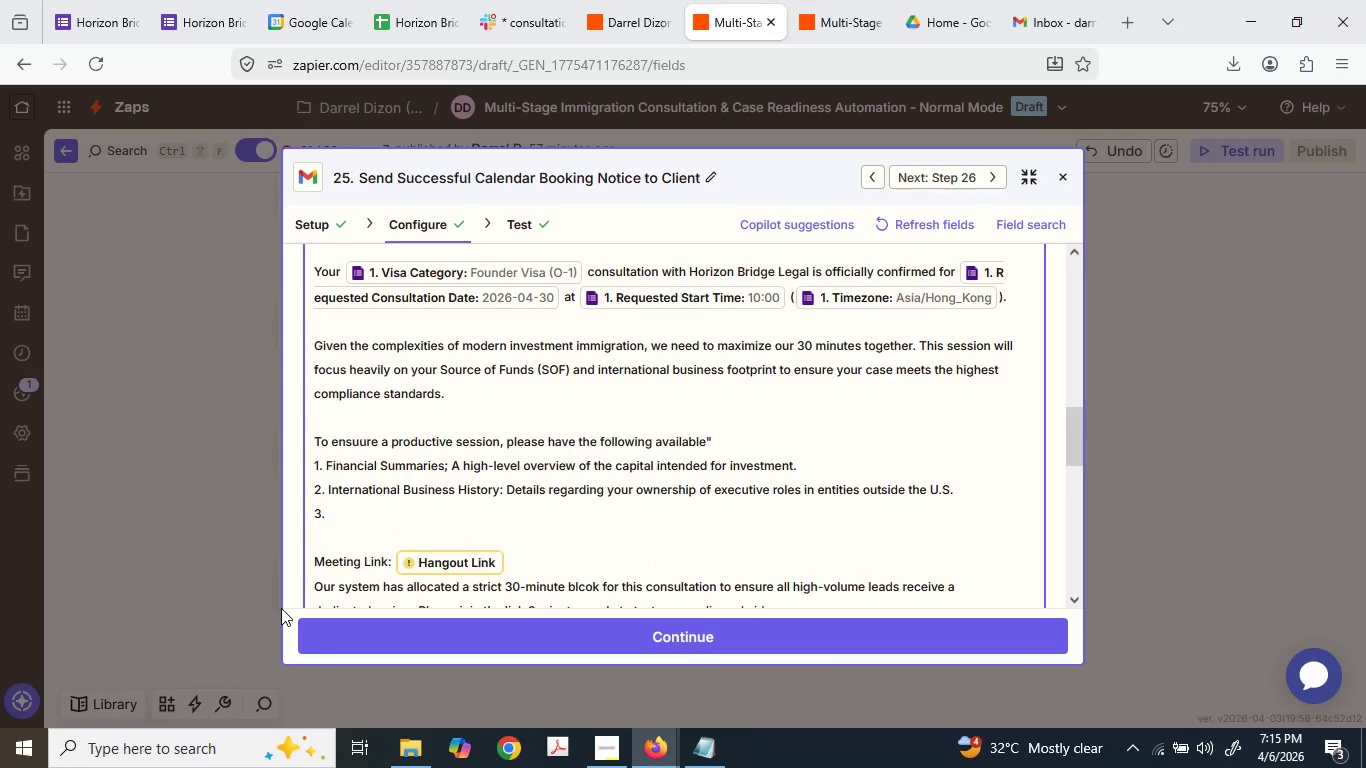 
type(Caouta)
key(Backspace)
key(Backspace)
key(Backspace)
key(Backspace)
type(pita)
 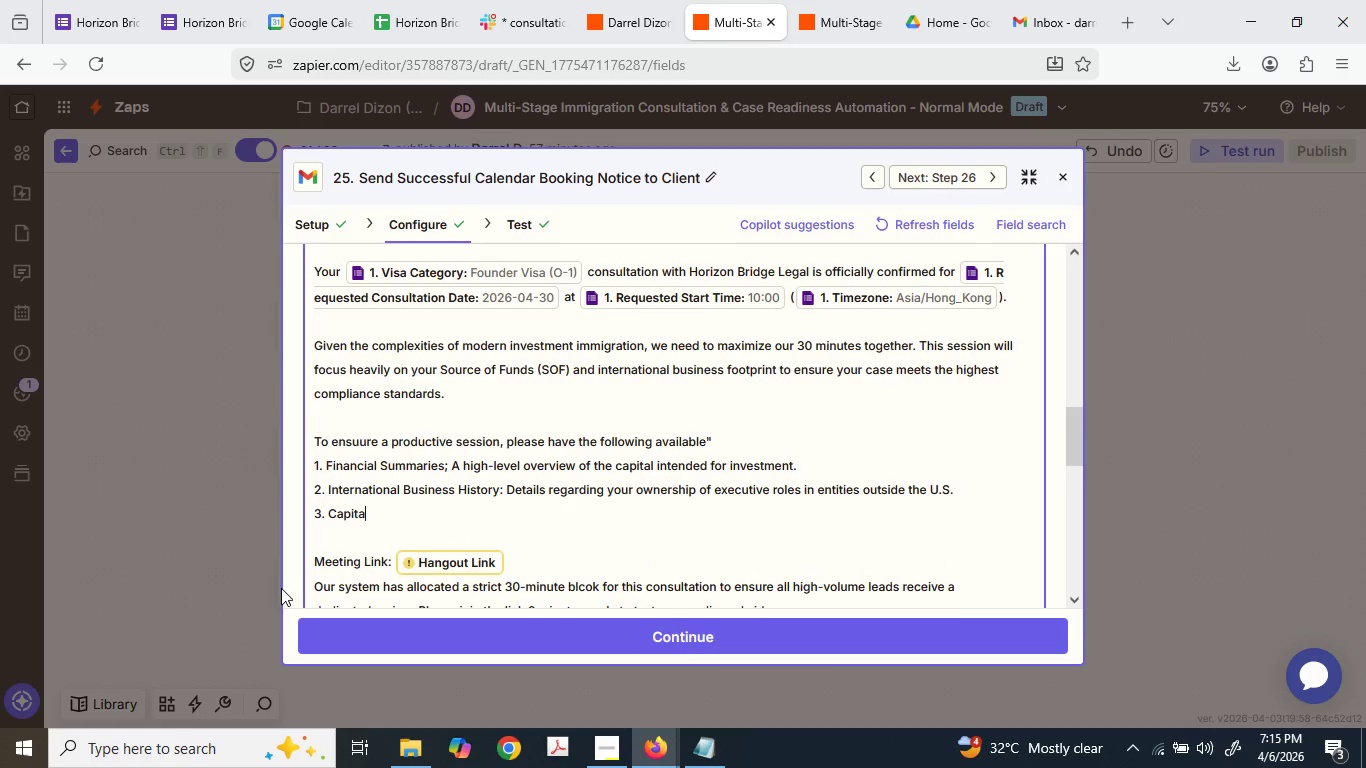 
type(l Transfer Plan: )
 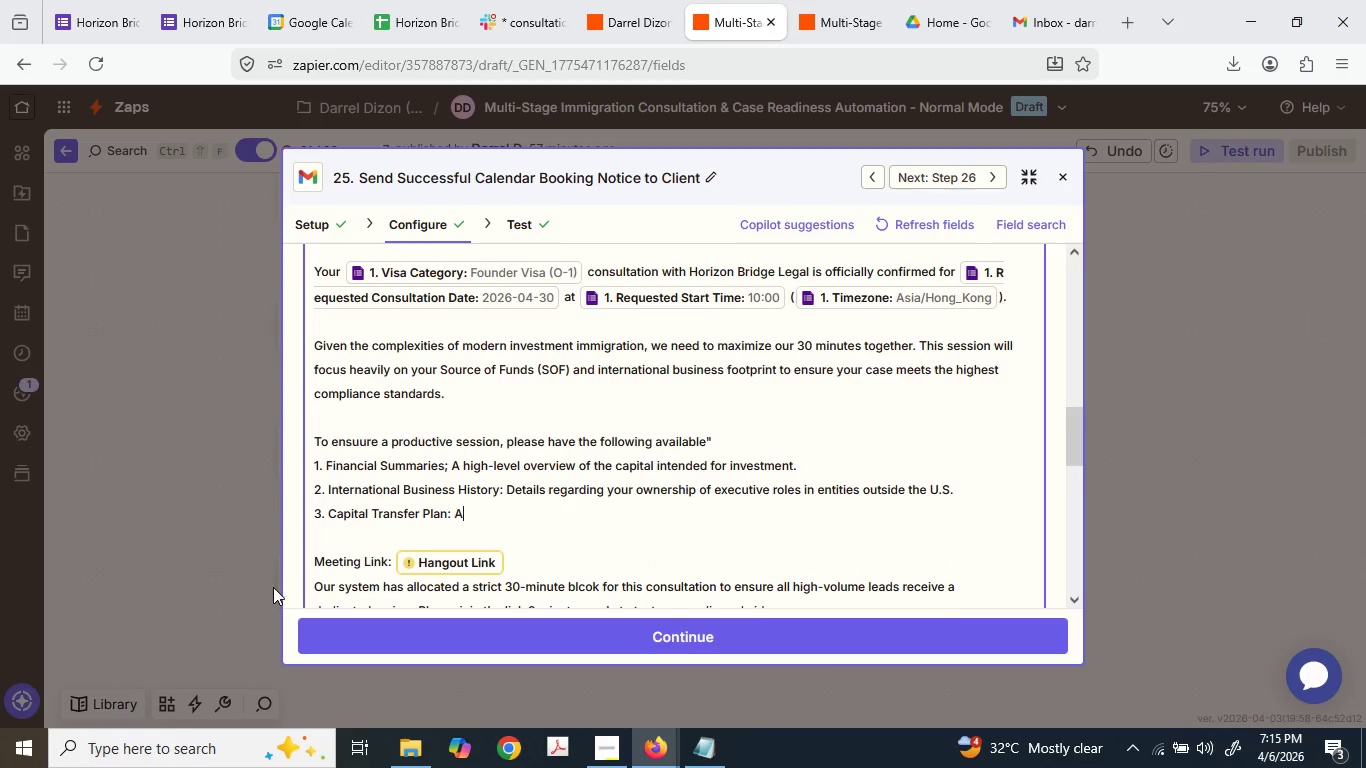 
type(Any pre,)
key(Backspace)
type(liminary )
 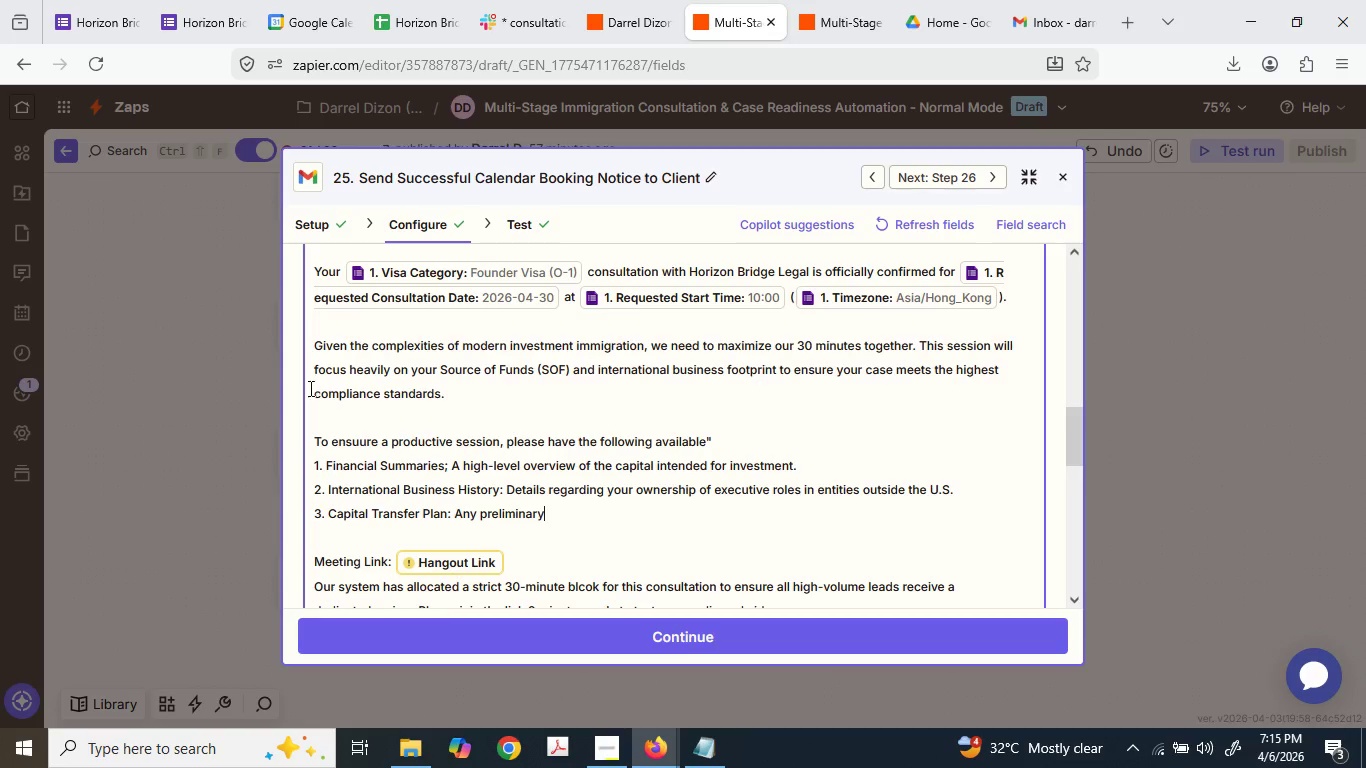 
type(thoughts on your investment)
 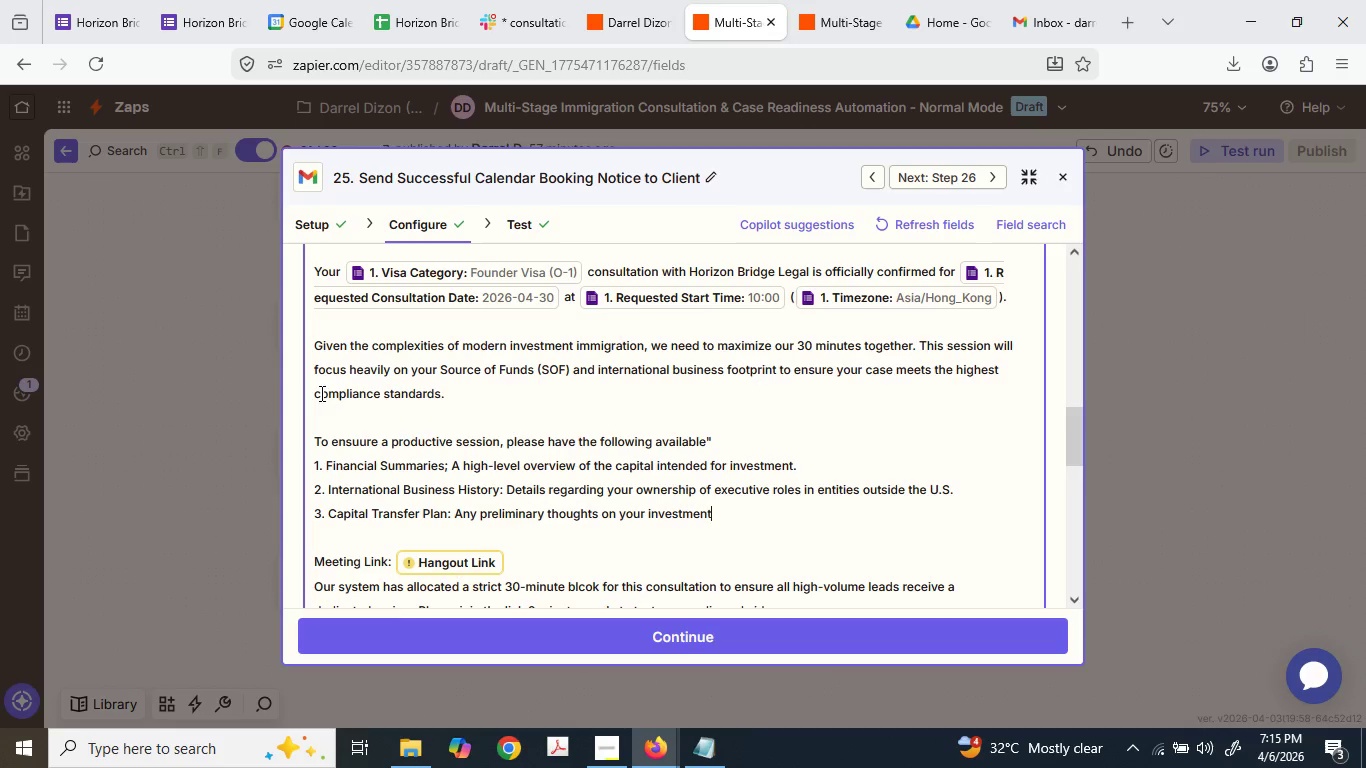 
type( timeline or Re)
 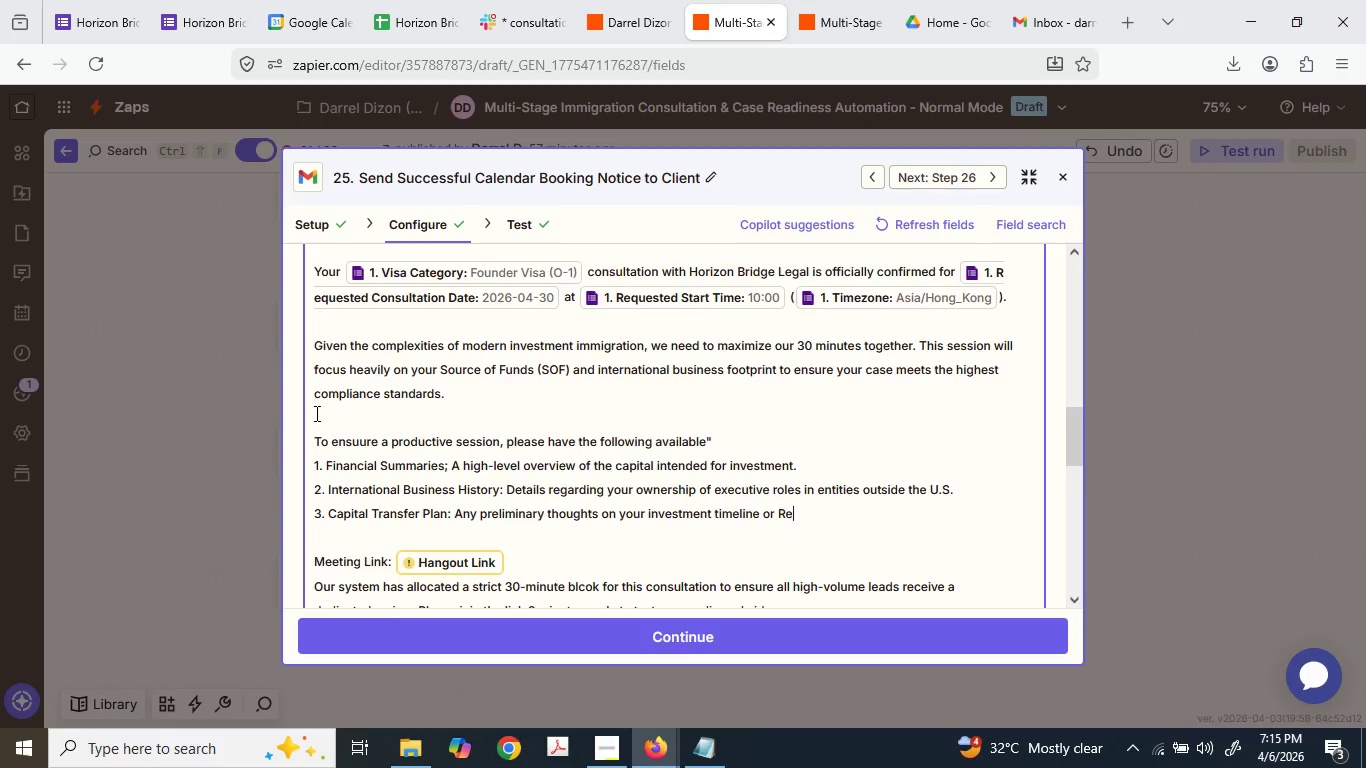 
type(gional Center preferences.)
 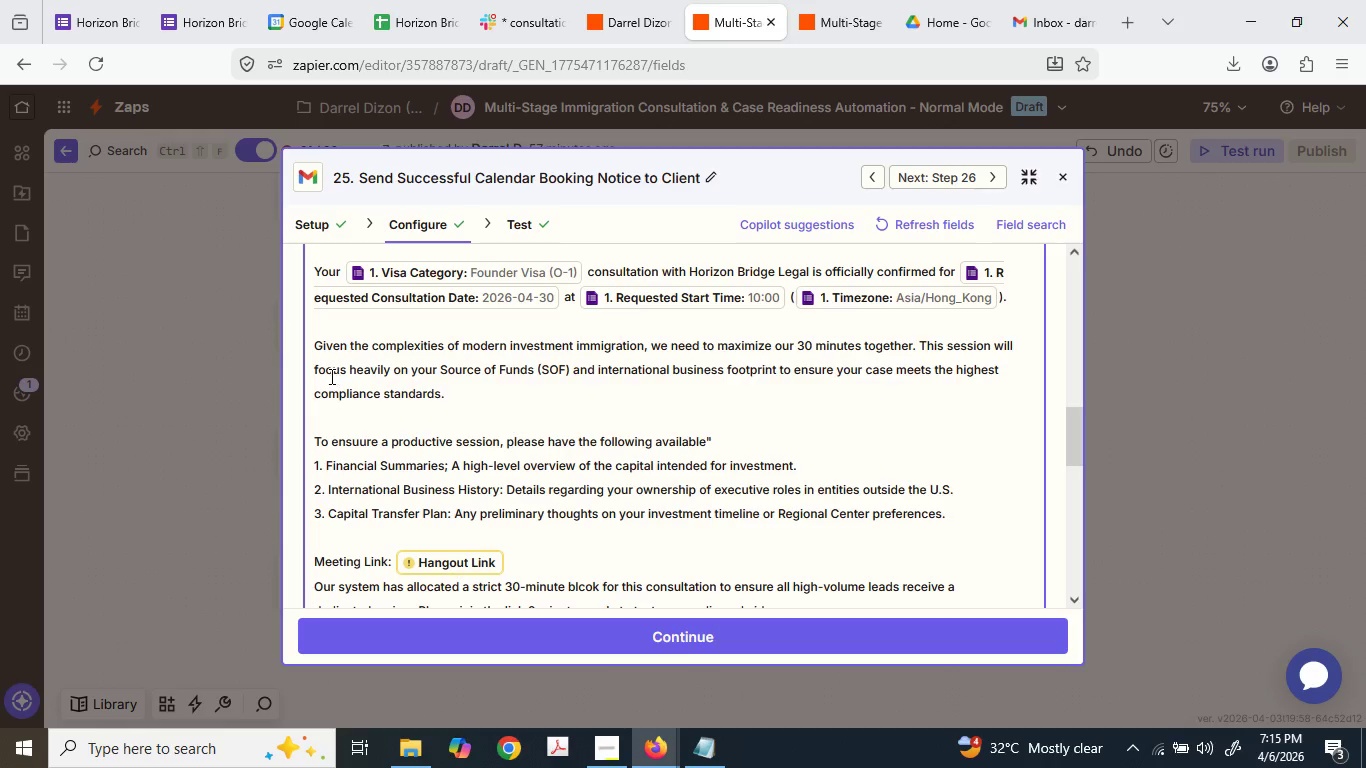 
scroll: coordinate [321, 375], scroll_direction: down, amount: 2.0
 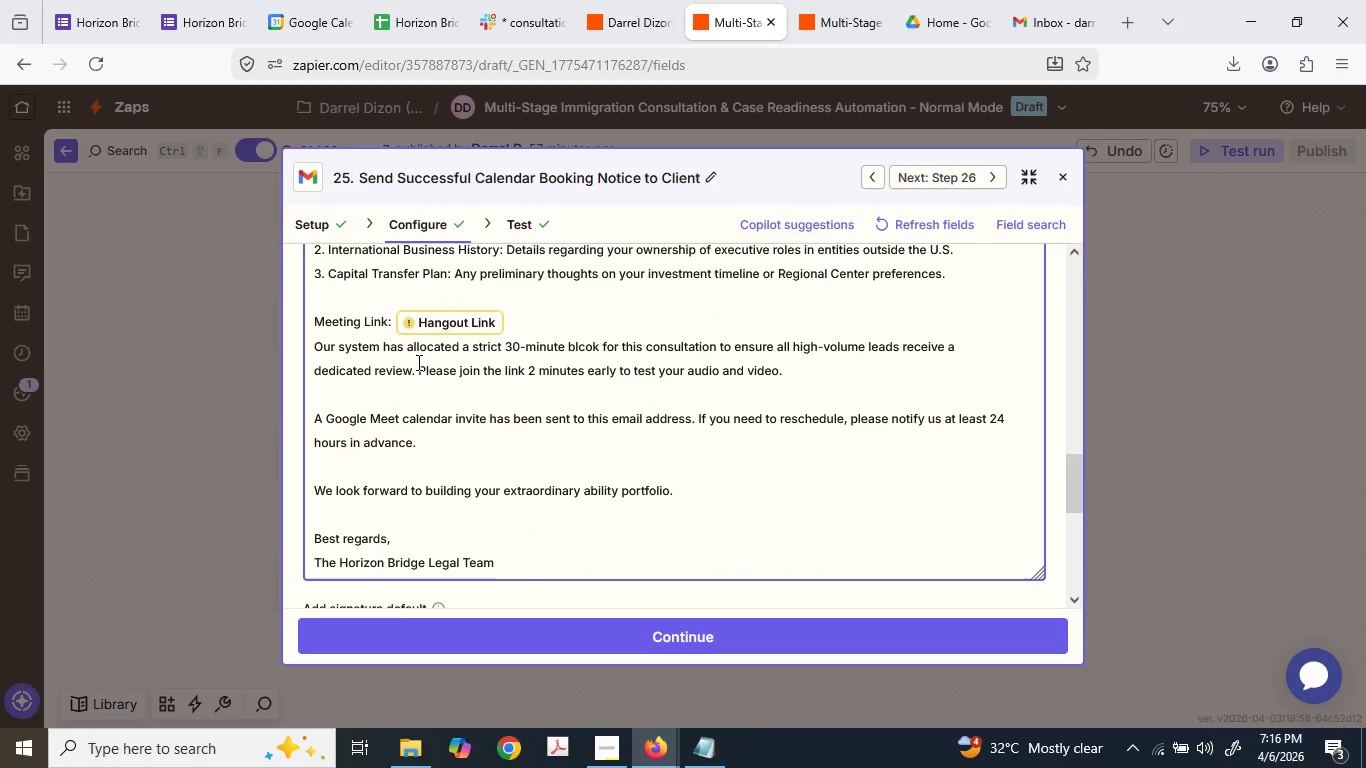 
left_click([445, 321])
 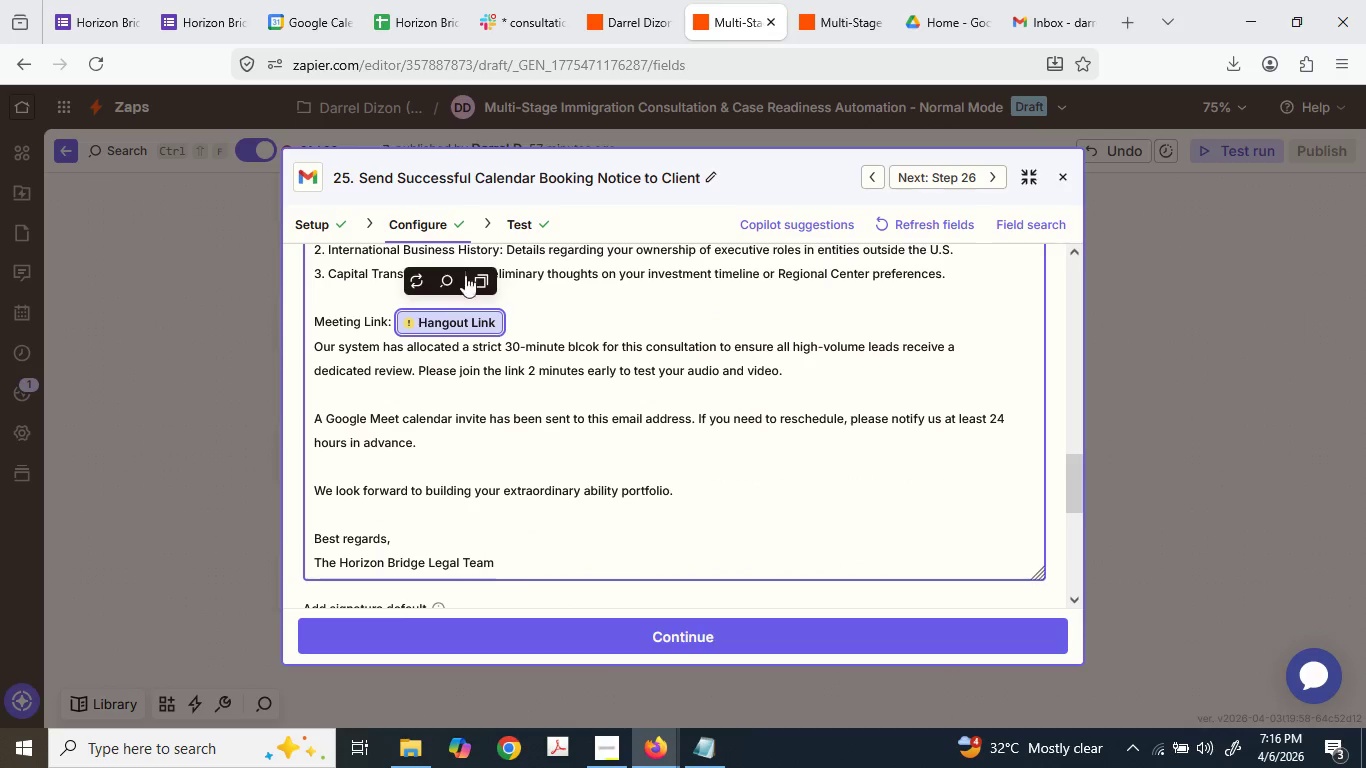 
key(Backspace)
 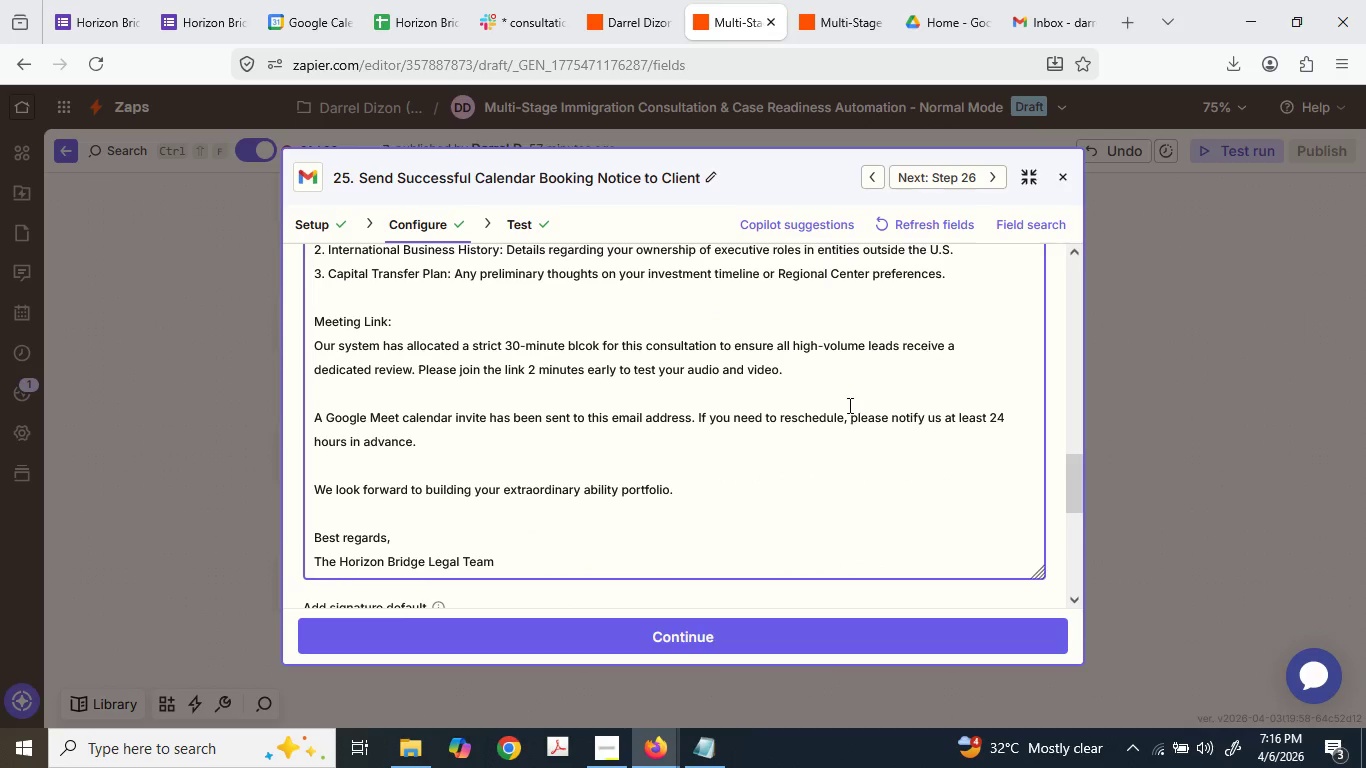 
scroll: coordinate [840, 409], scroll_direction: up, amount: 3.0
 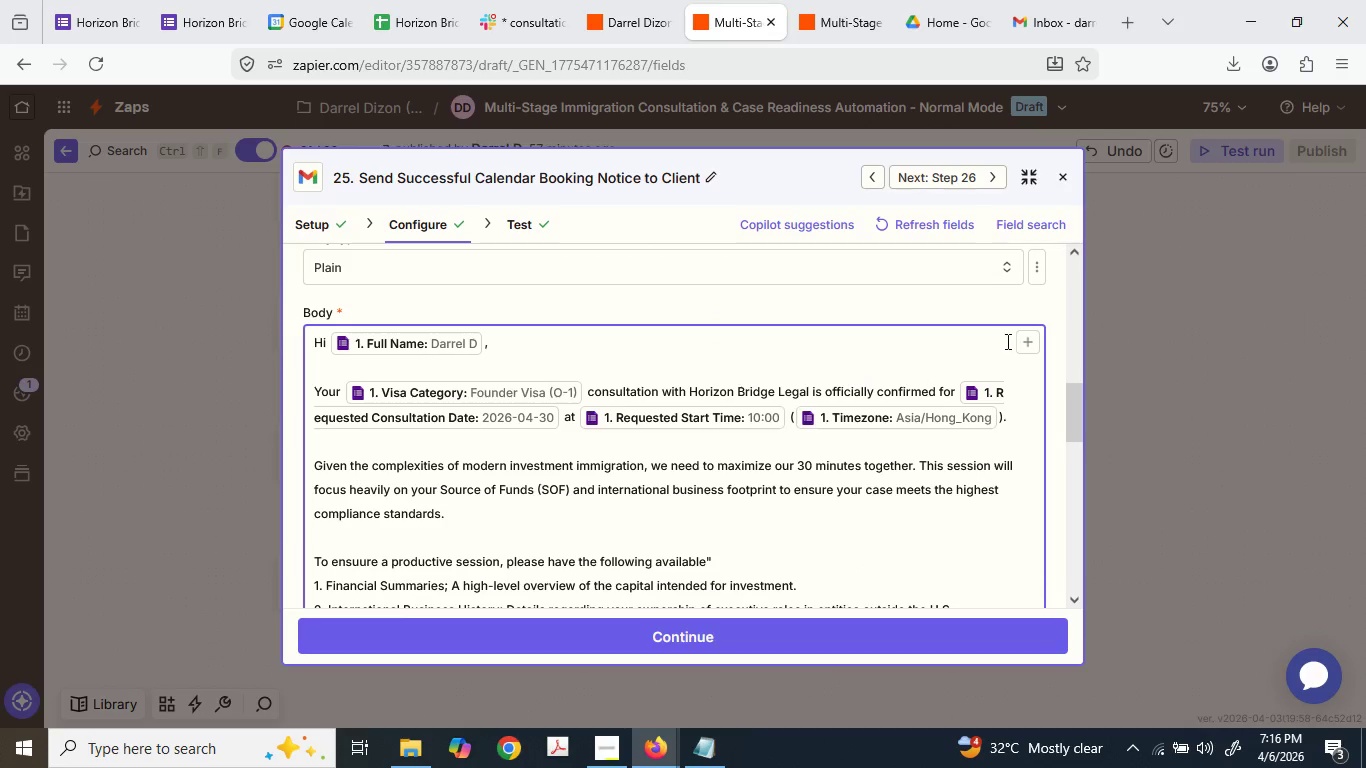 
left_click([1023, 348])
 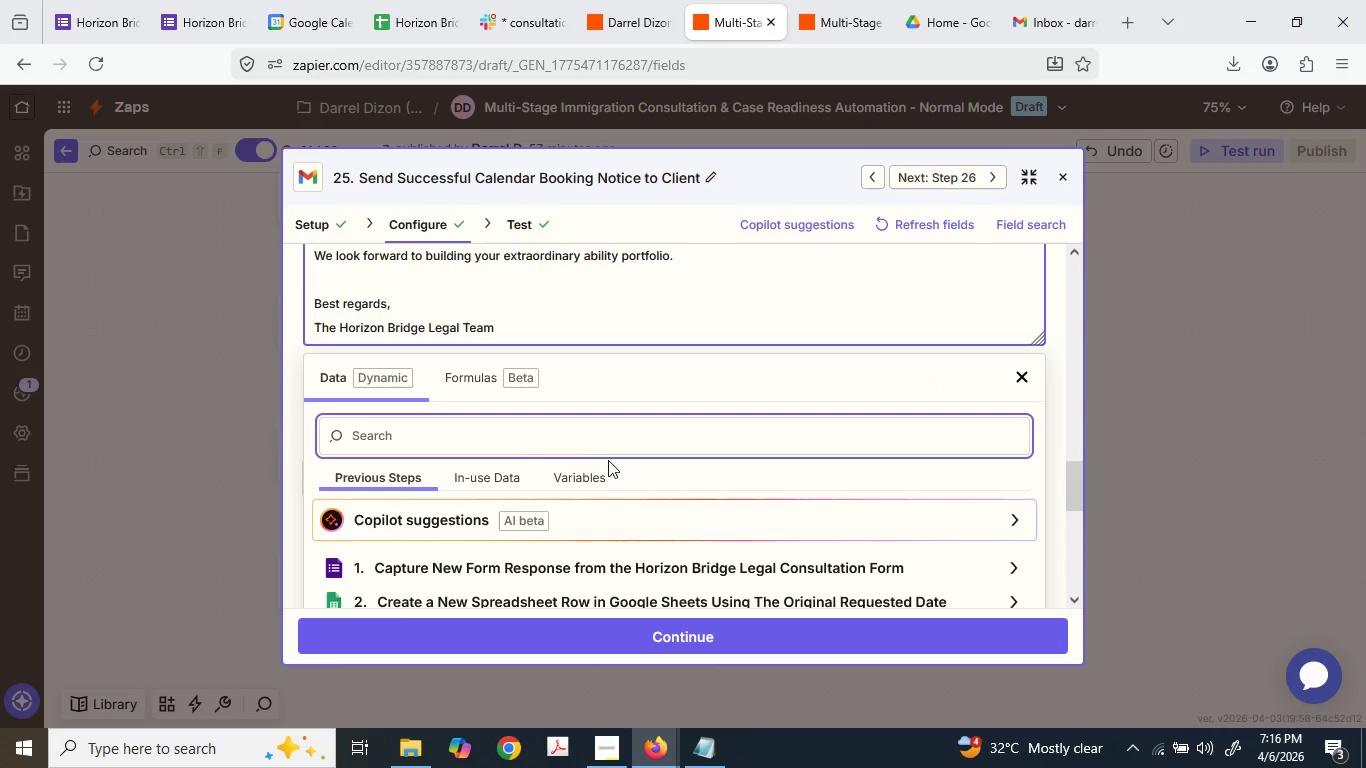 
scroll: coordinate [554, 445], scroll_direction: down, amount: 9.0
 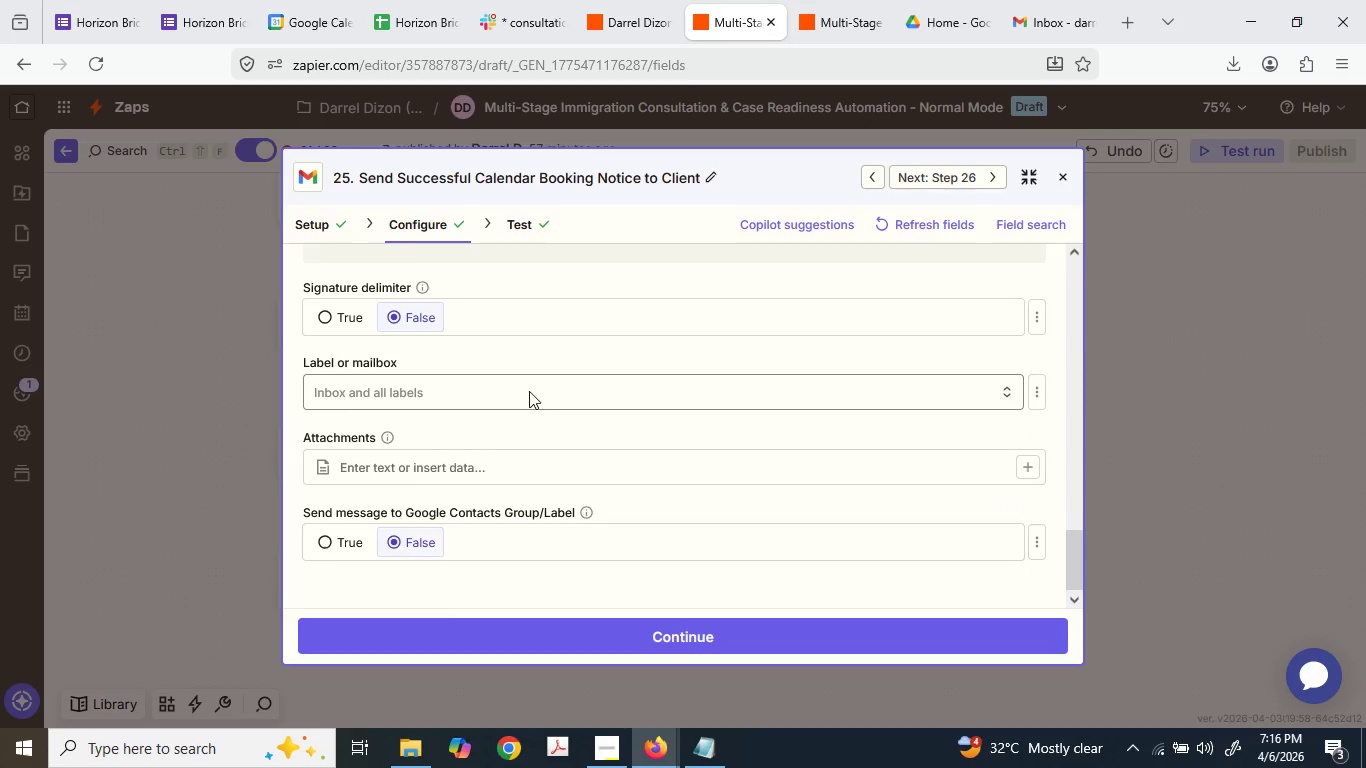 
scroll: coordinate [971, 305], scroll_direction: up, amount: 6.0
 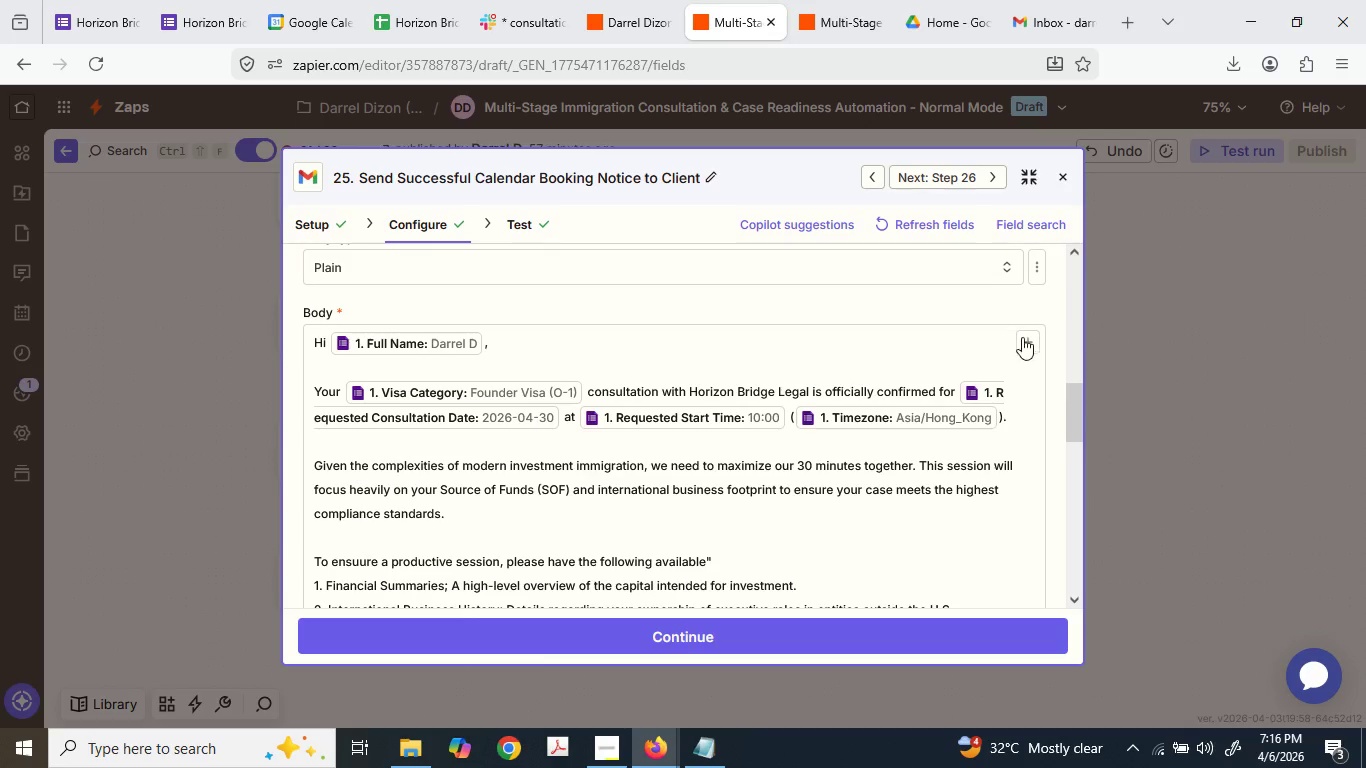 
left_click([1023, 335])
 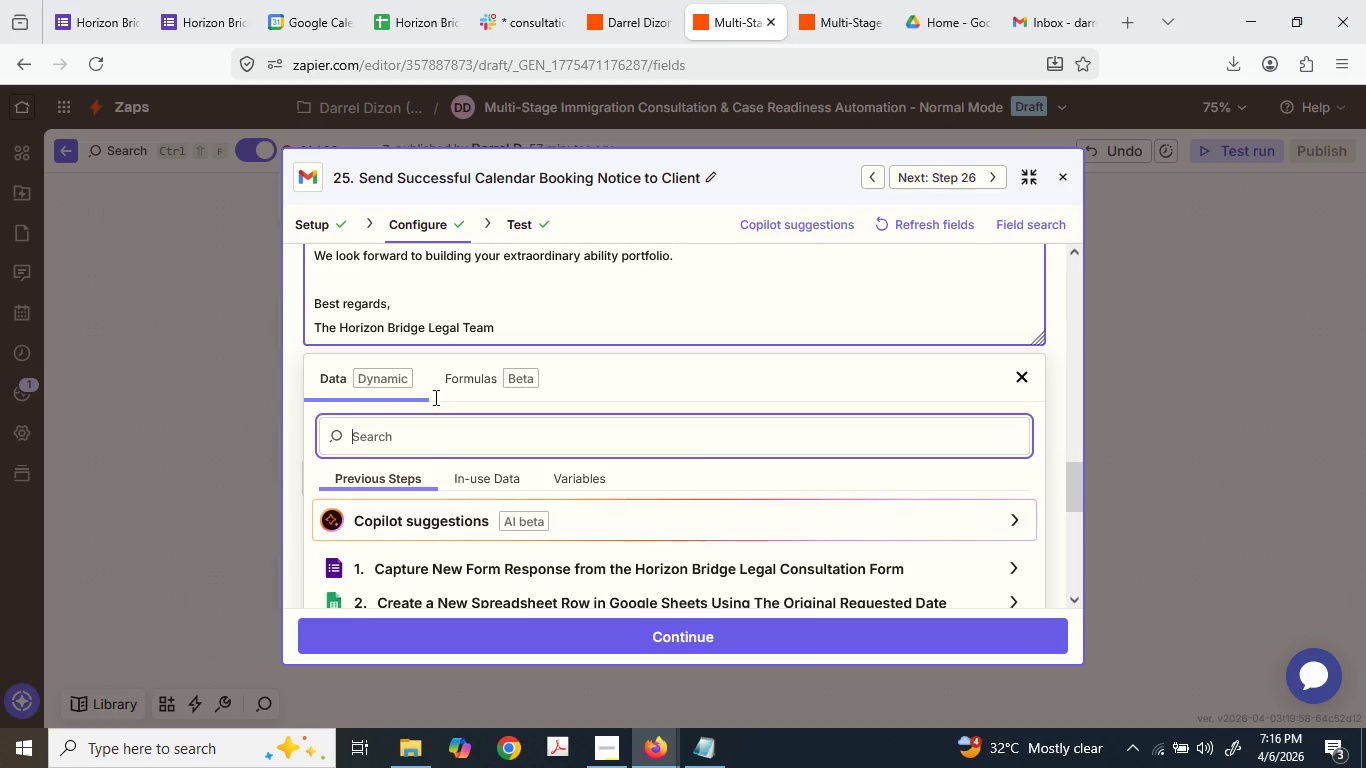 
scroll: coordinate [512, 525], scroll_direction: down, amount: 11.0
 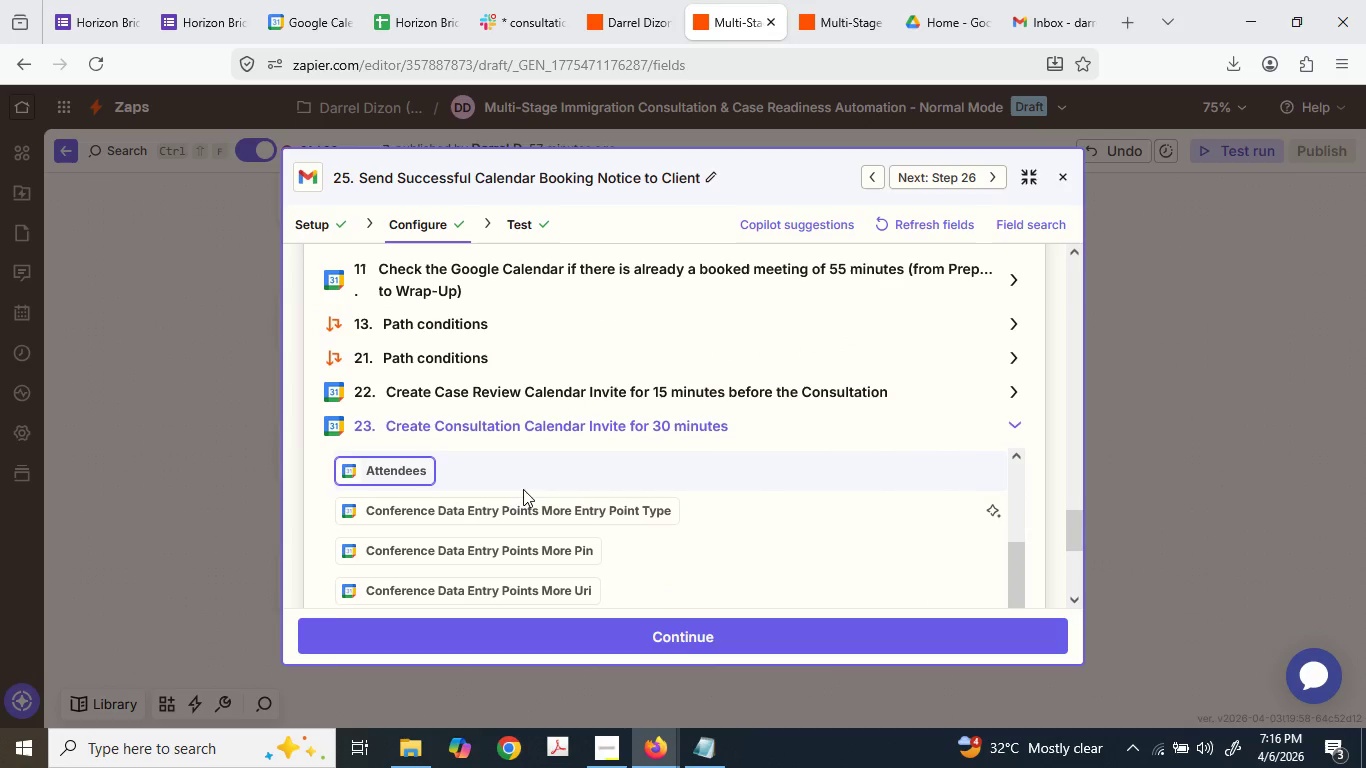 
scroll: coordinate [523, 489], scroll_direction: down, amount: 2.0
 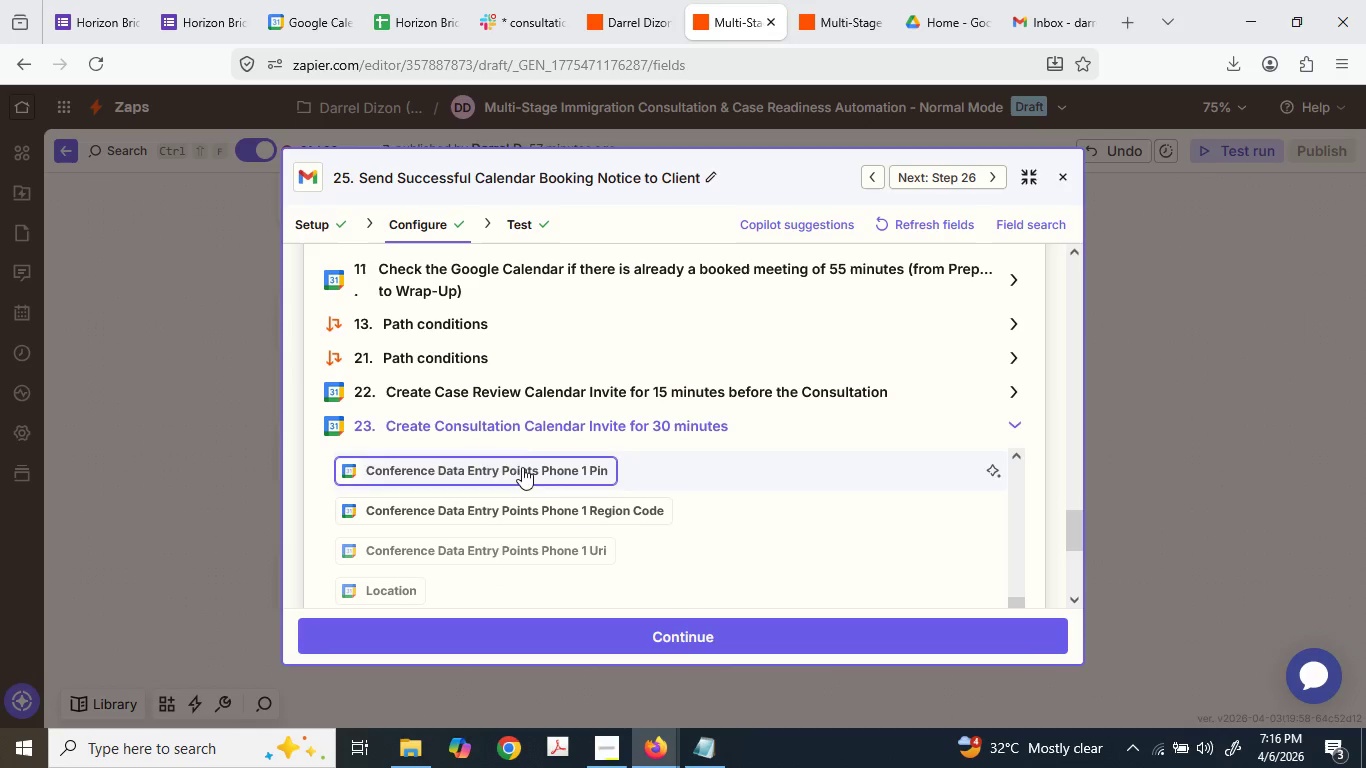 
scroll: coordinate [464, 434], scroll_direction: up, amount: 4.0
 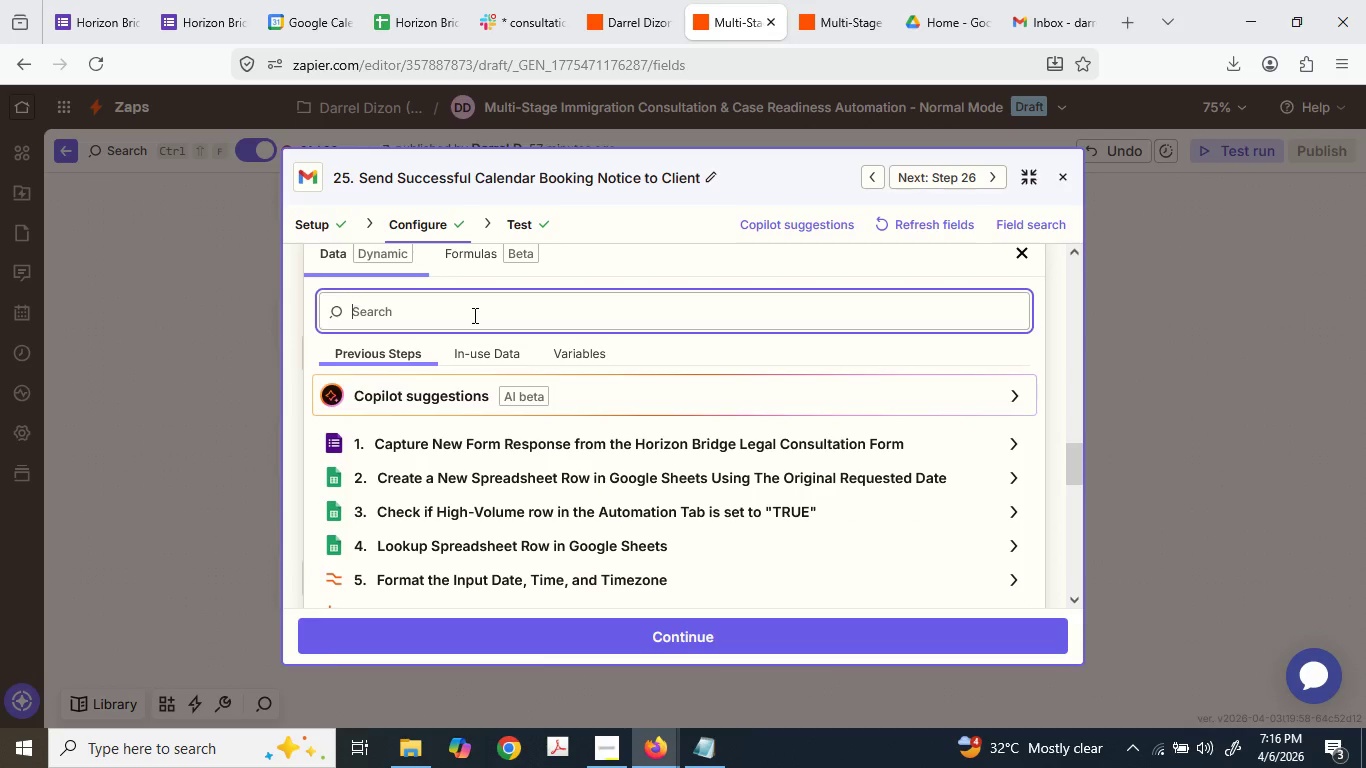 
type(link)
 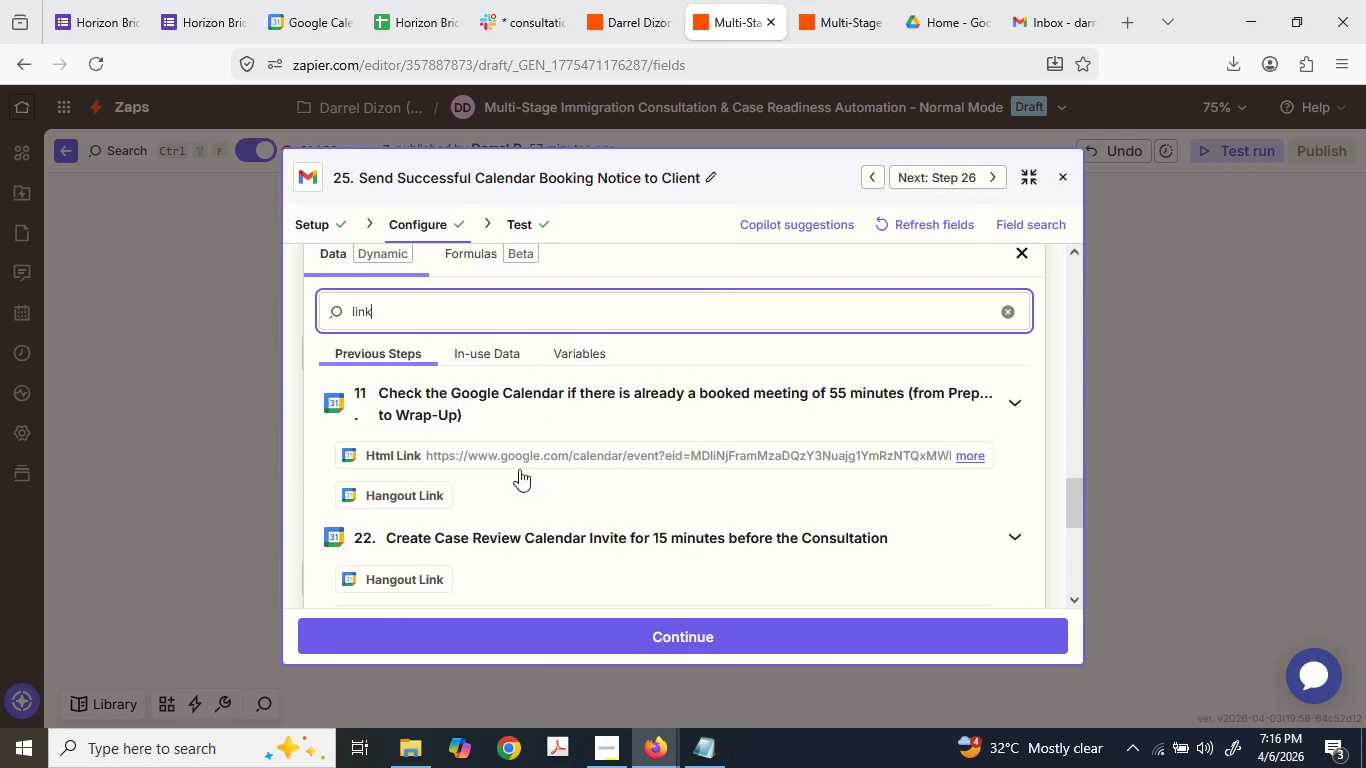 
scroll: coordinate [513, 486], scroll_direction: down, amount: 4.0
 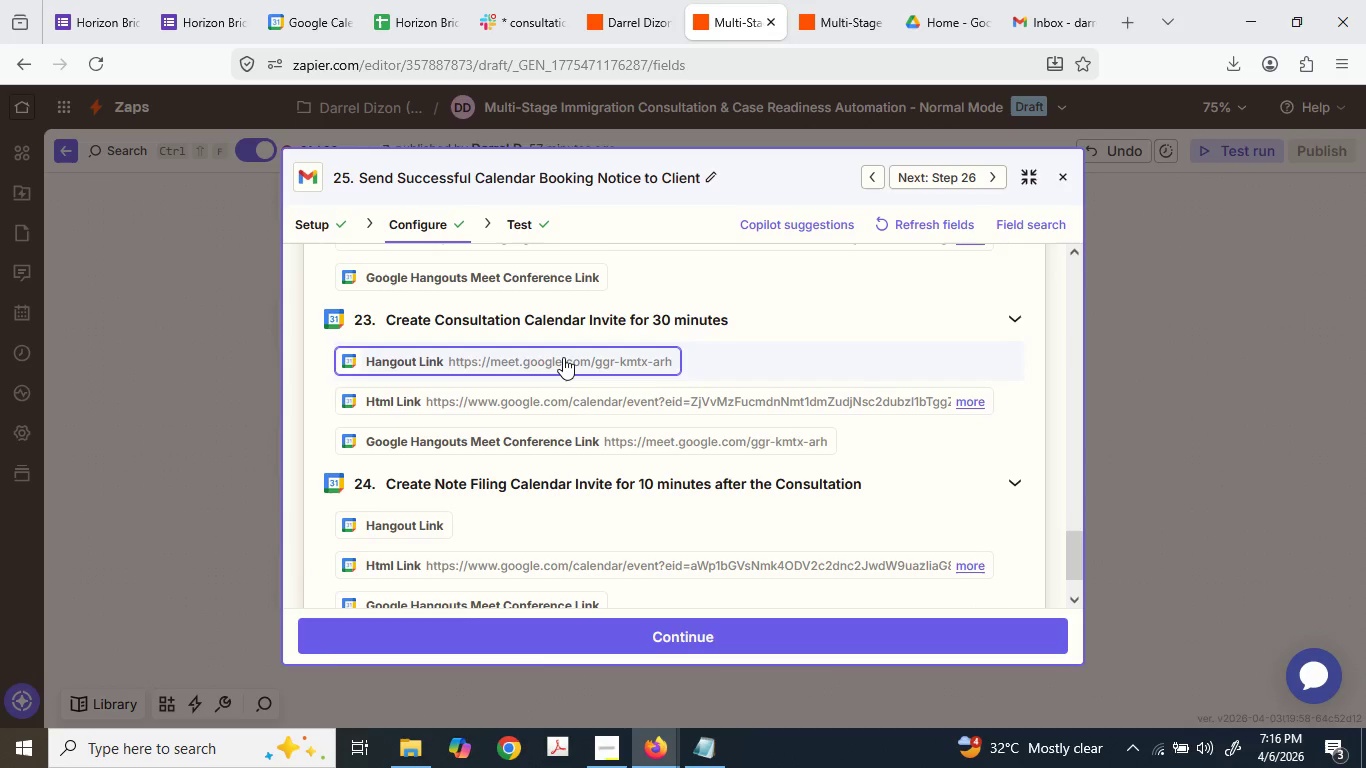 
scroll: coordinate [578, 369], scroll_direction: up, amount: 8.0
 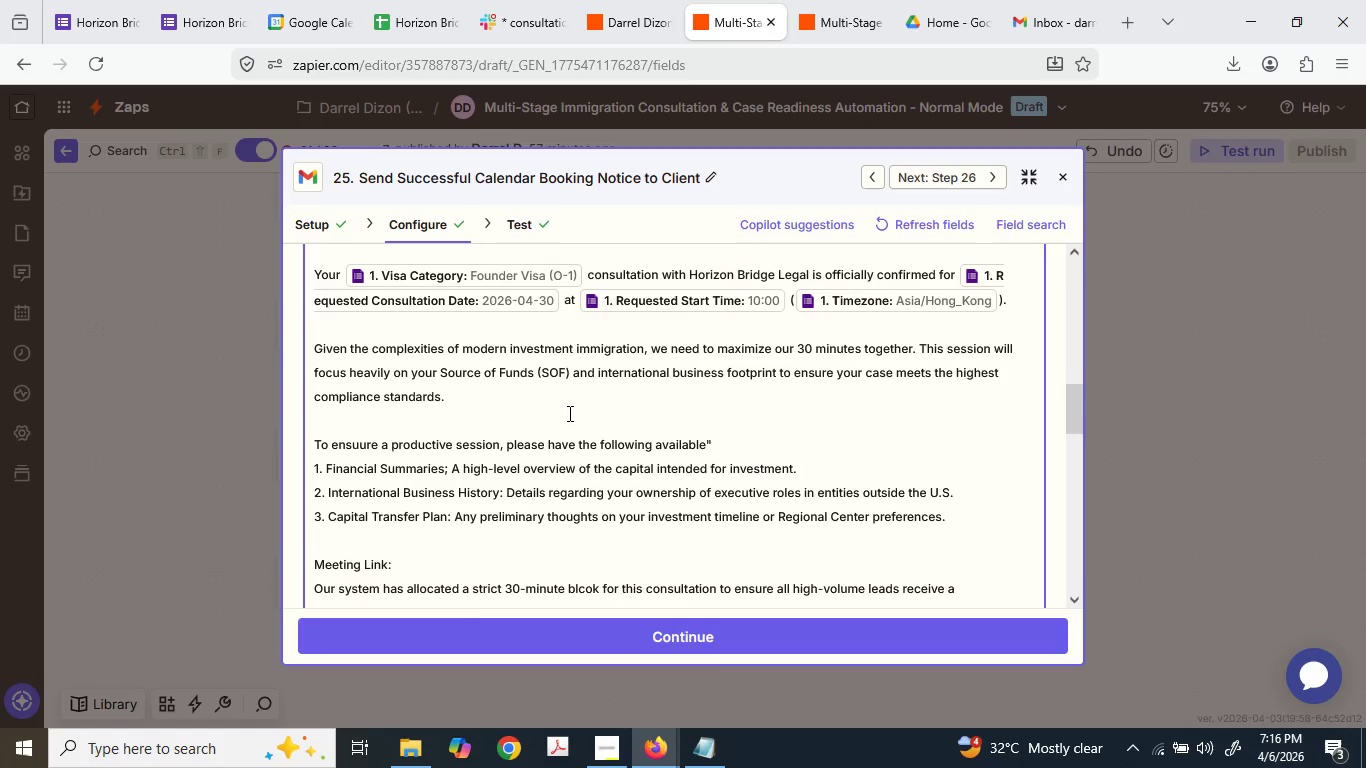 
left_click([563, 415])
 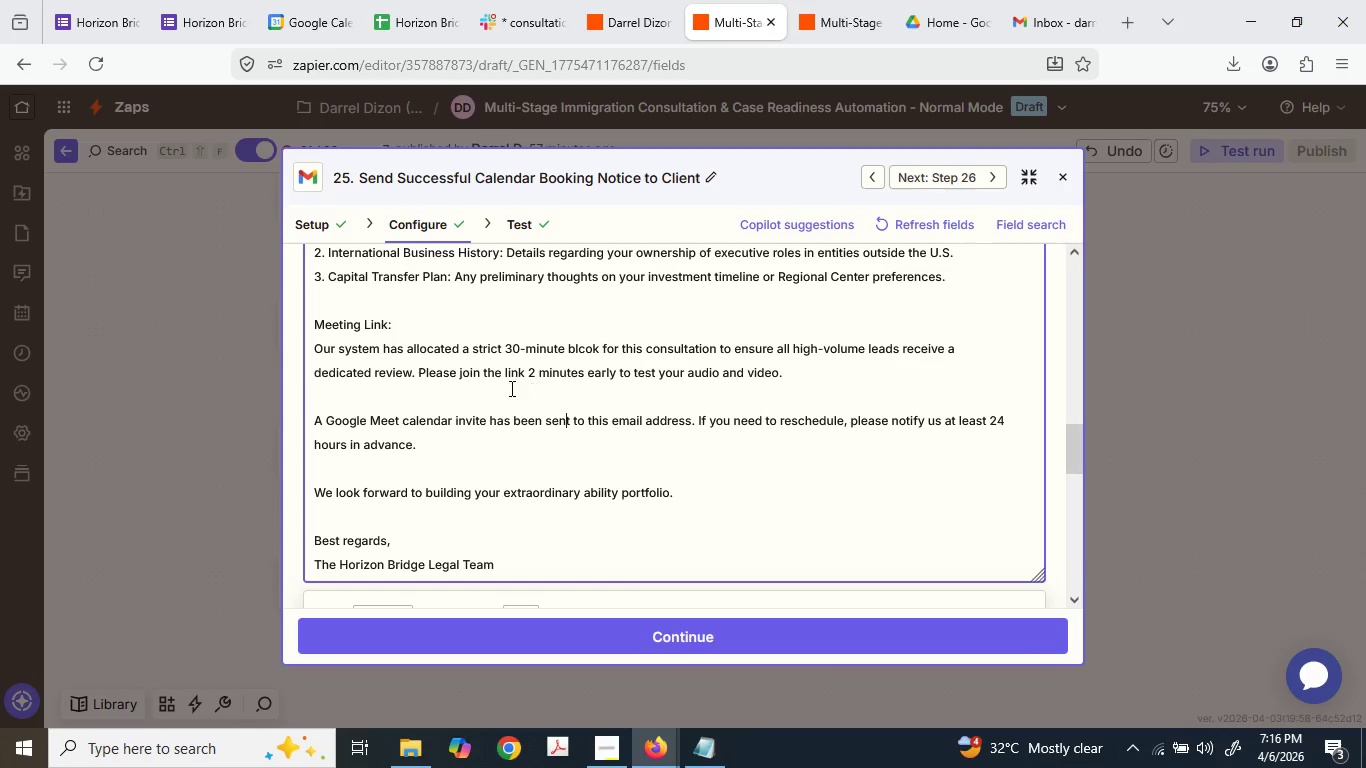 
scroll: coordinate [575, 409], scroll_direction: down, amount: 2.0
 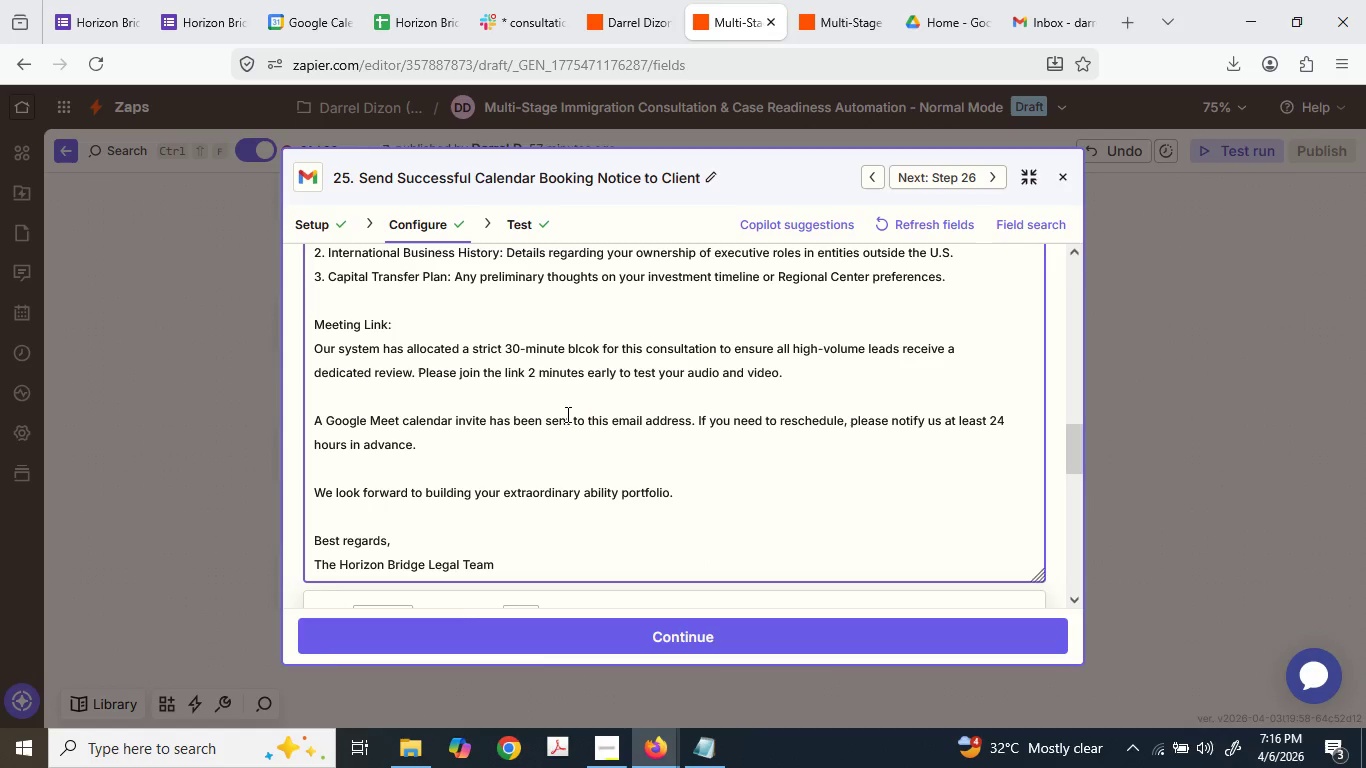 
left_click([467, 337])
 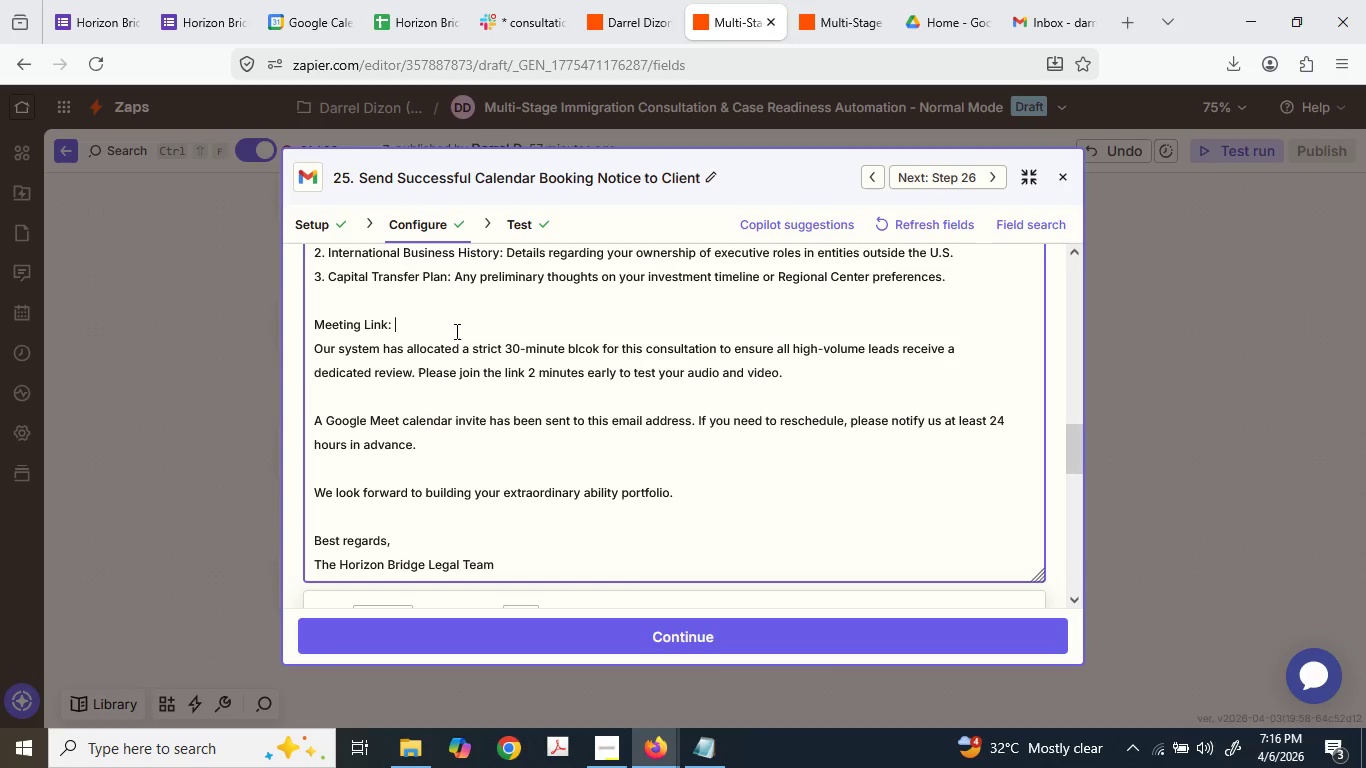 
scroll: coordinate [449, 366], scroll_direction: down, amount: 2.0
 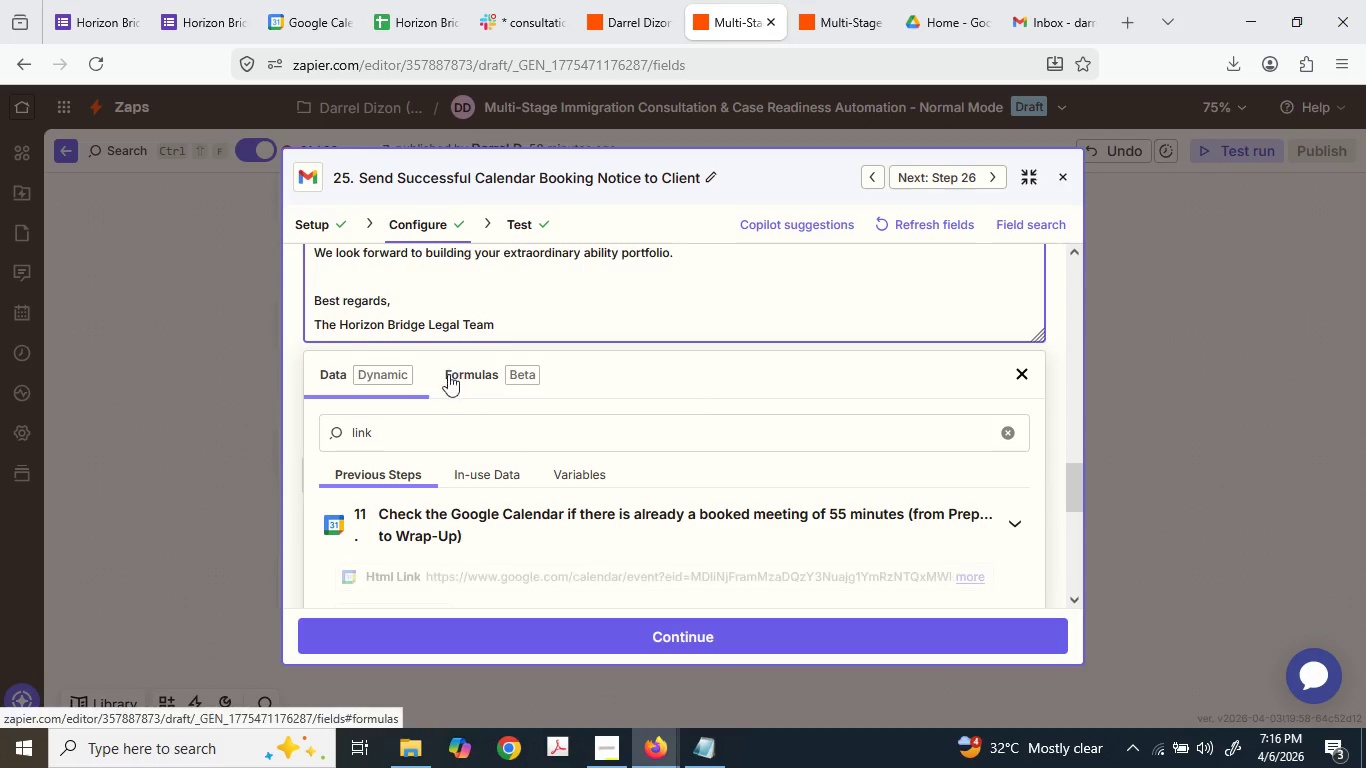 
scroll: coordinate [455, 372], scroll_direction: up, amount: 7.0
 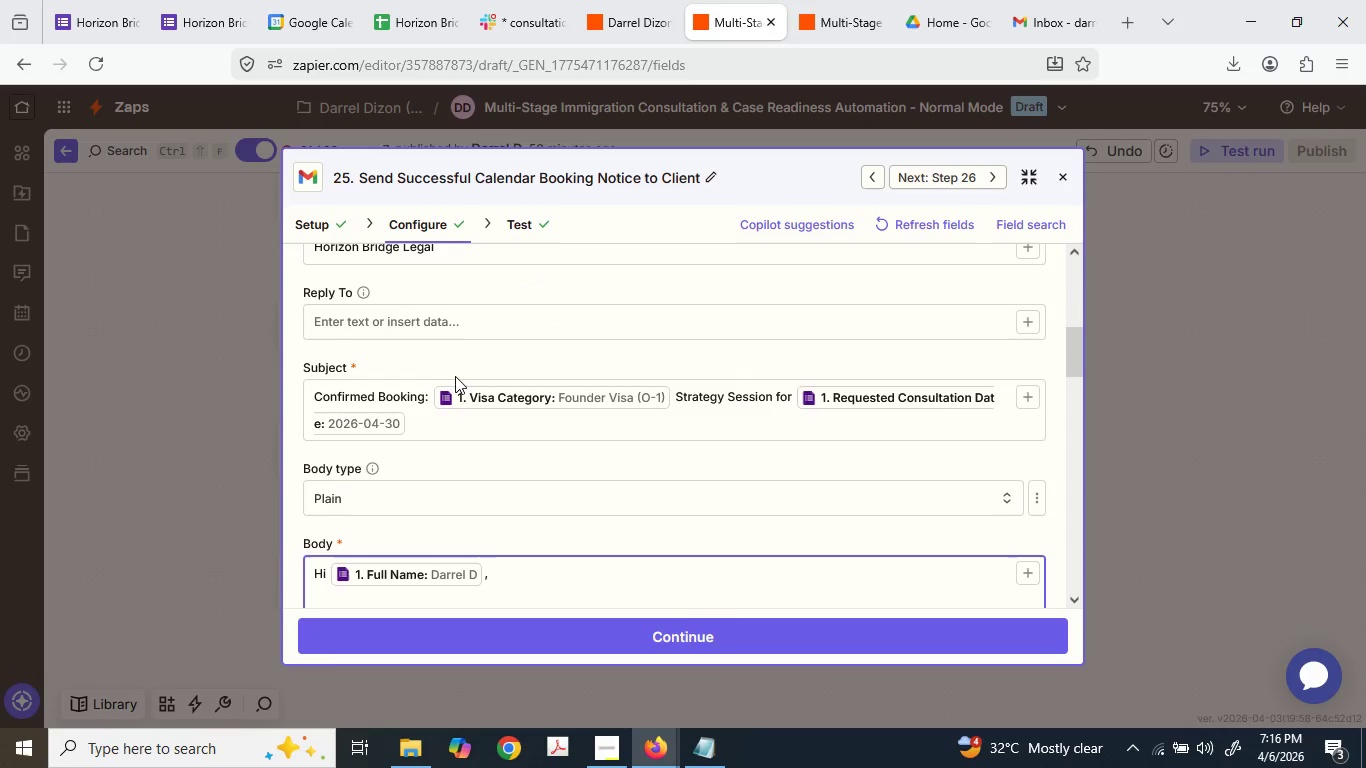 
scroll: coordinate [455, 392], scroll_direction: down, amount: 5.0
 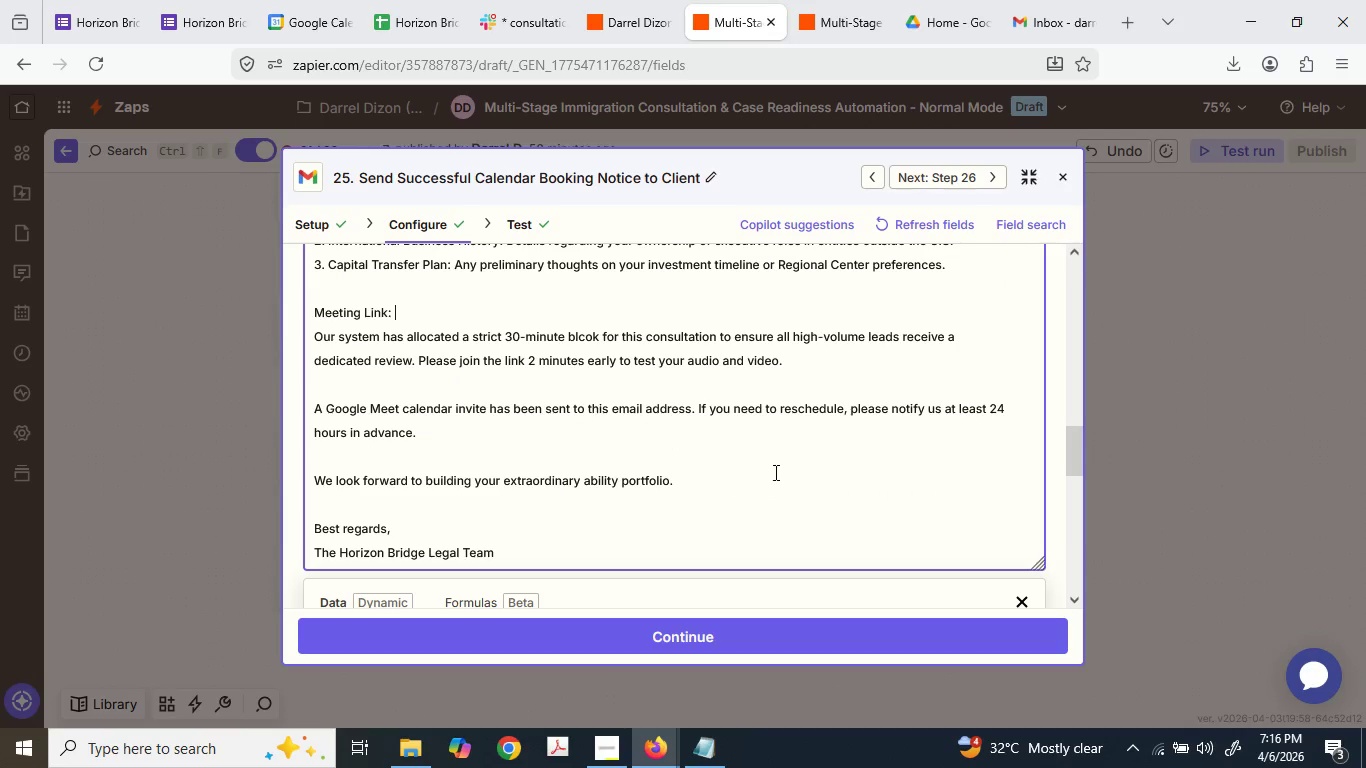 
scroll: coordinate [1004, 310], scroll_direction: up, amount: 3.0
 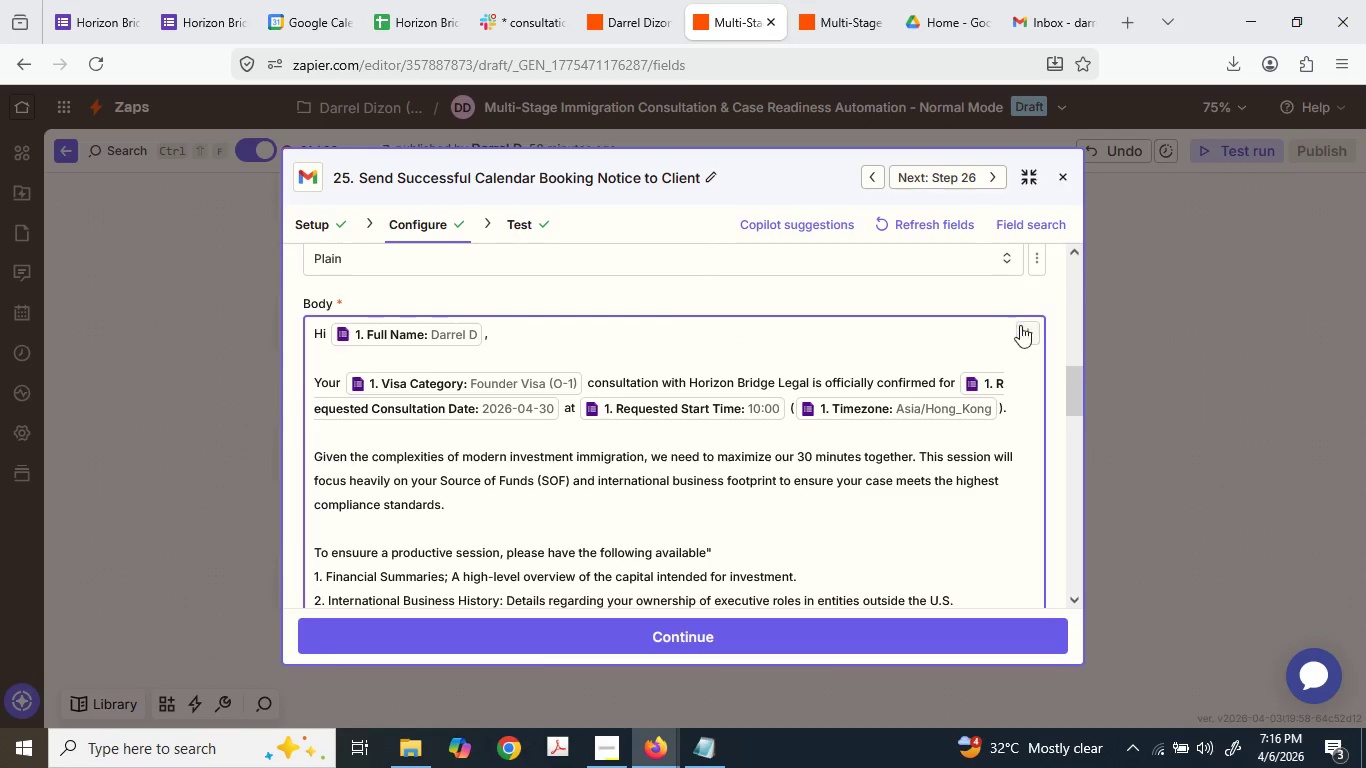 
left_click([1010, 341])
 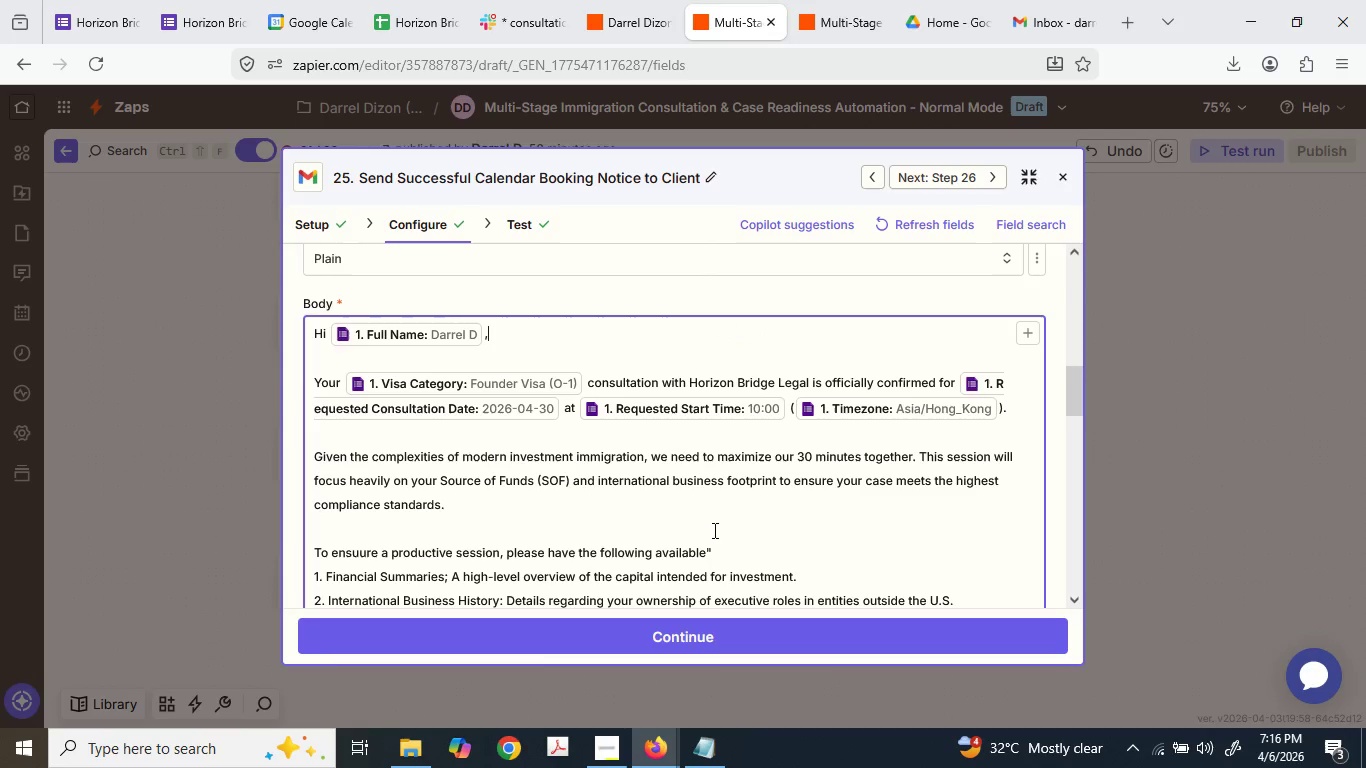 
scroll: coordinate [462, 457], scroll_direction: down, amount: 3.0
 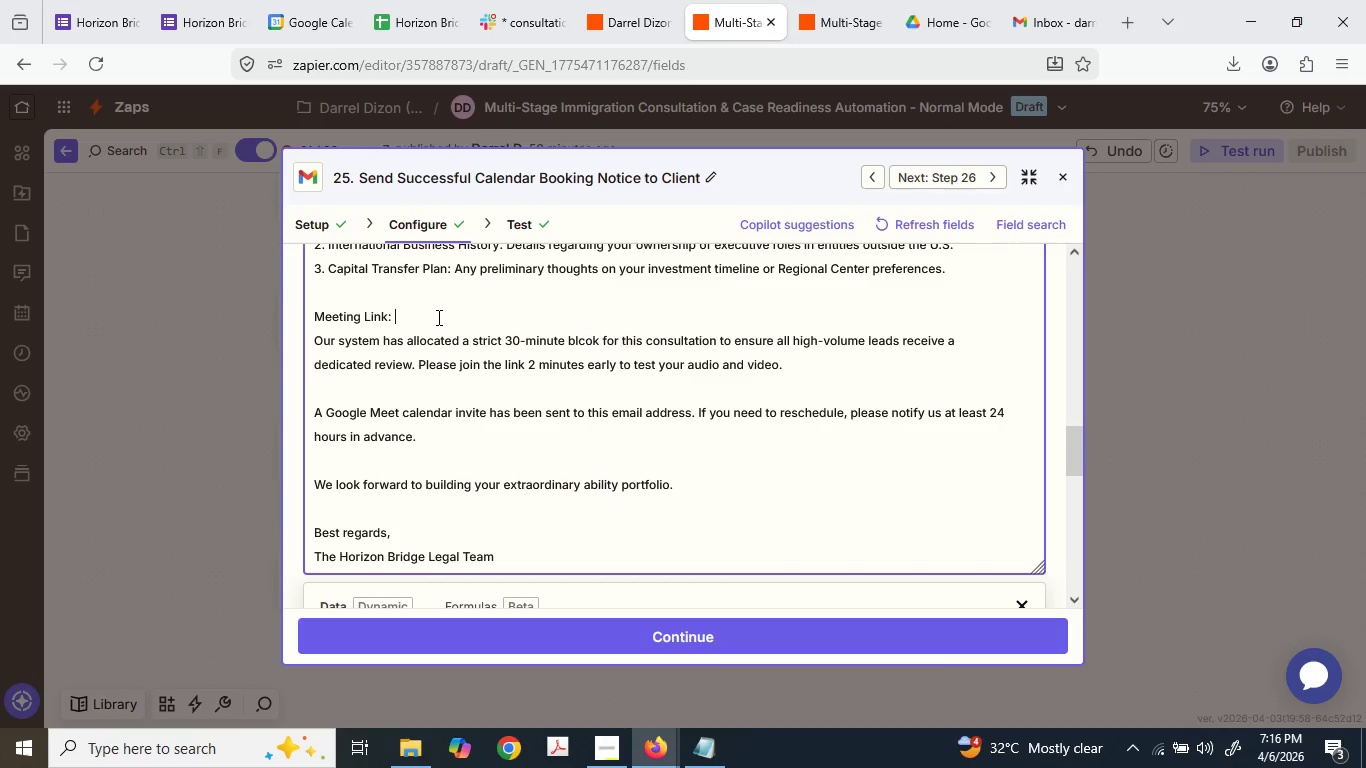 
scroll: coordinate [1016, 282], scroll_direction: up, amount: 4.0
 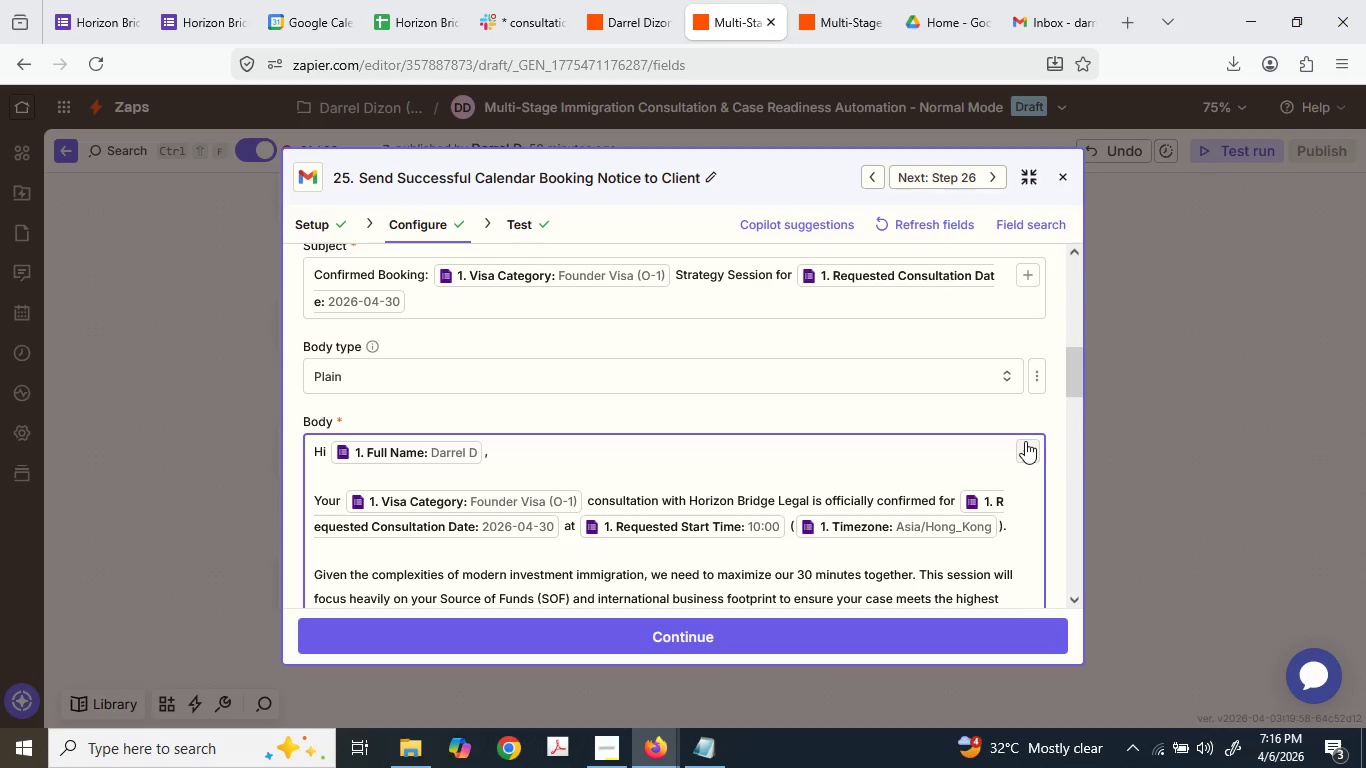 
left_click([1024, 445])
 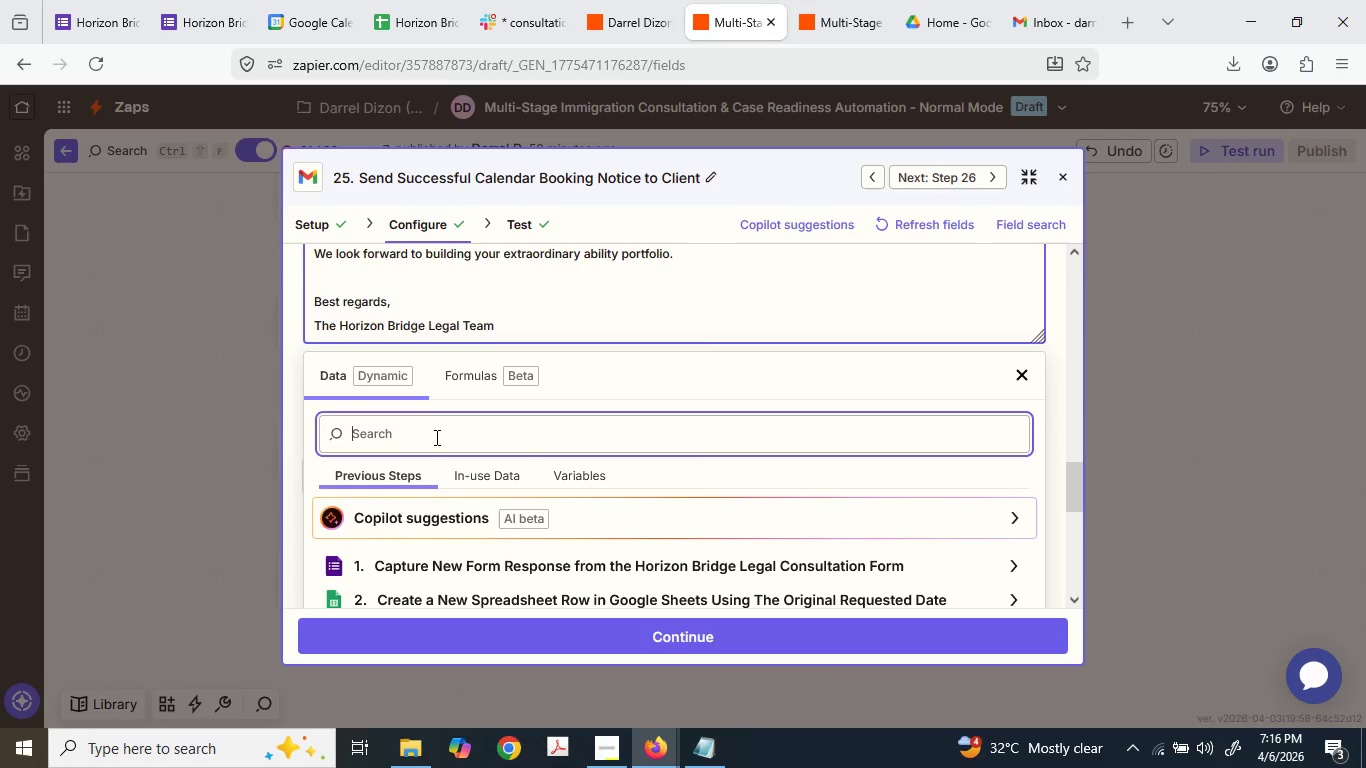 
type(link)
 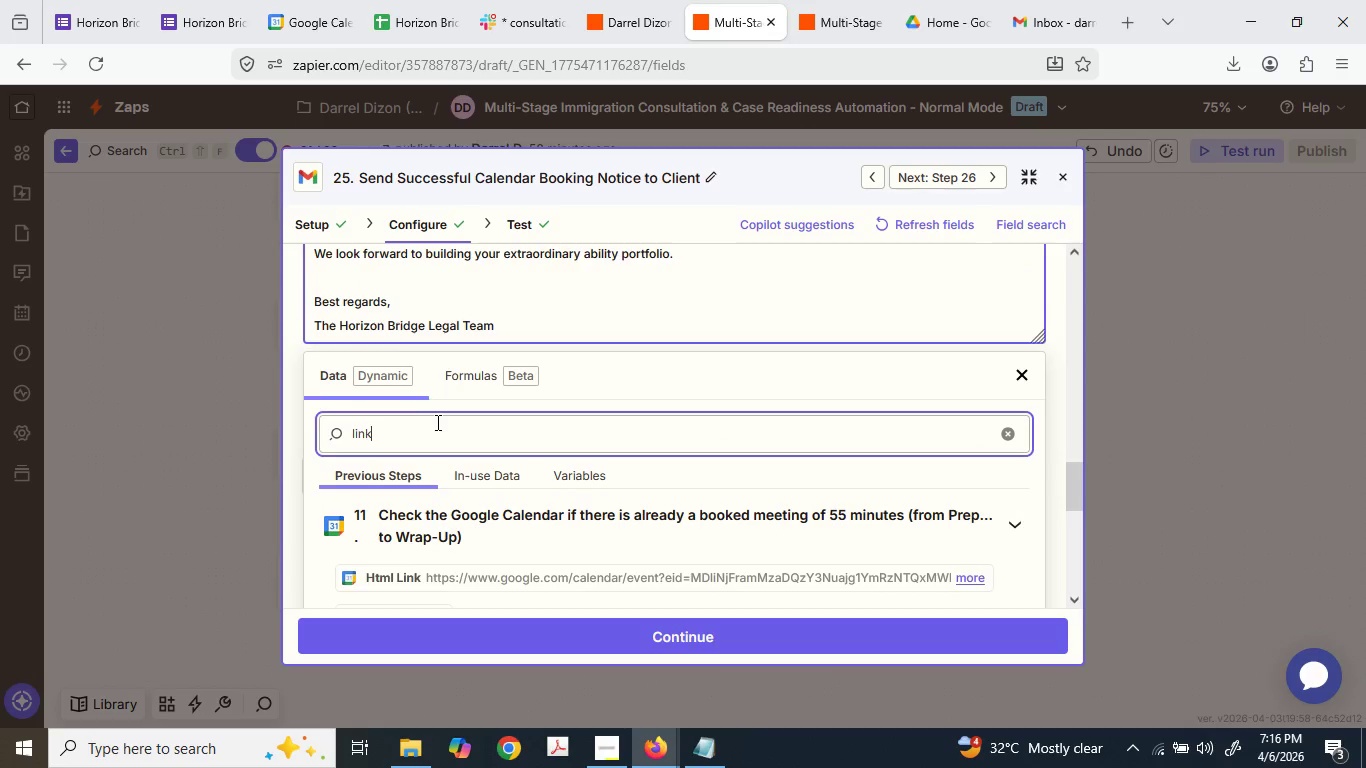 
scroll: coordinate [435, 420], scroll_direction: down, amount: 3.0
 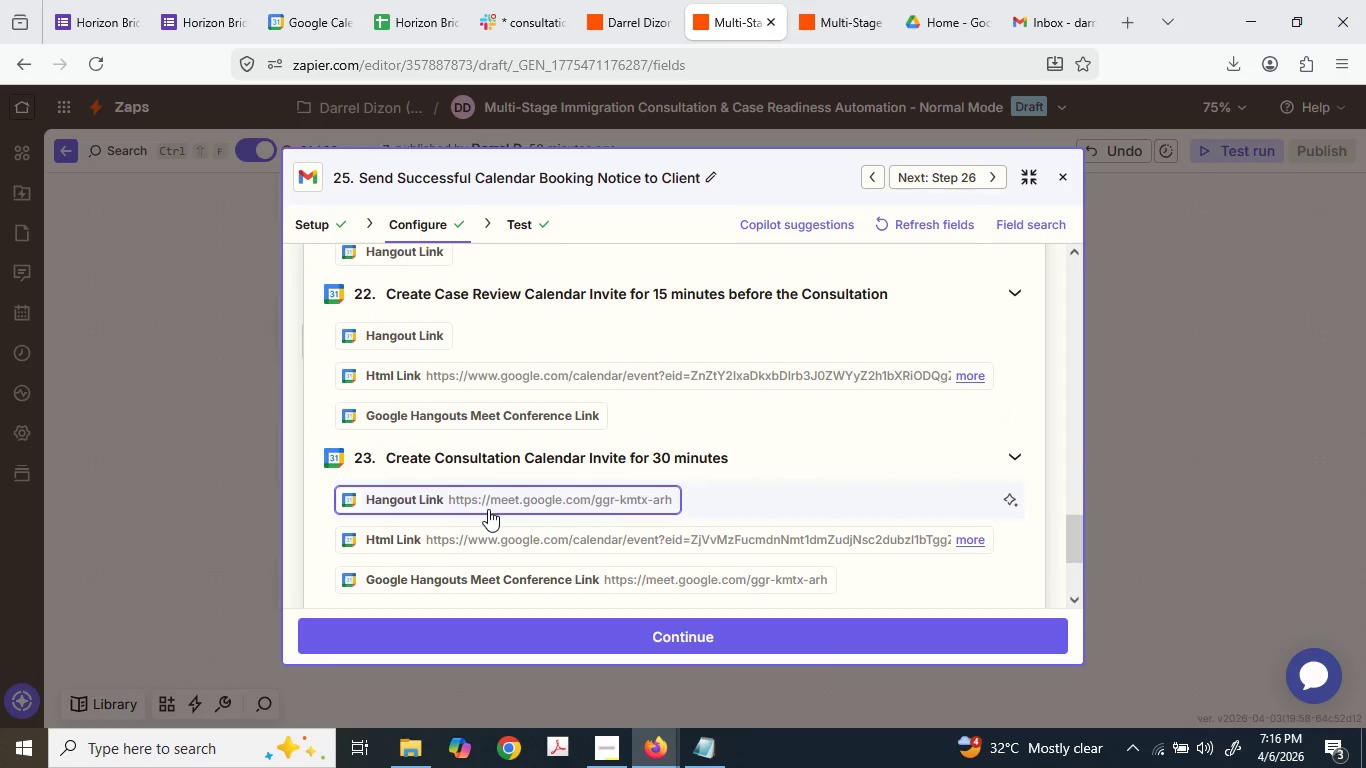 
left_click([487, 504])
 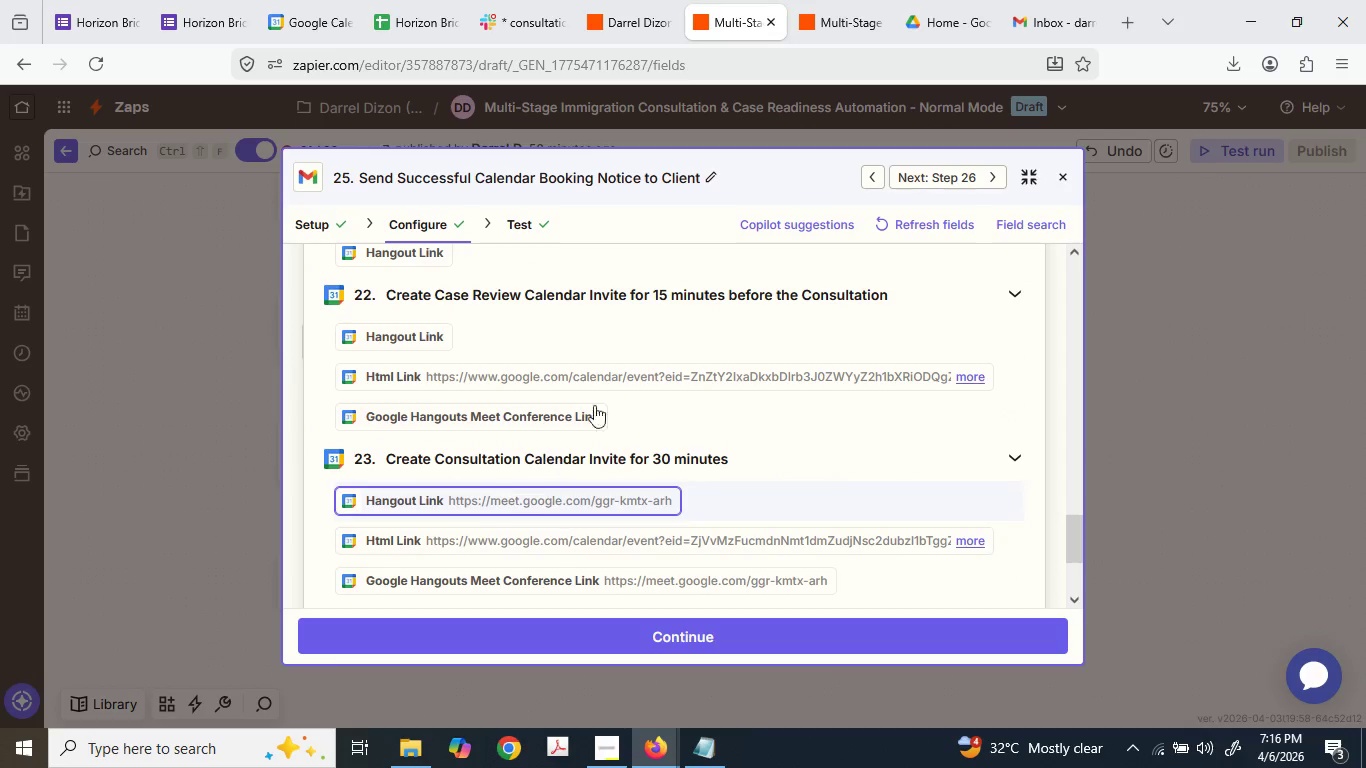 
scroll: coordinate [608, 390], scroll_direction: up, amount: 3.0
 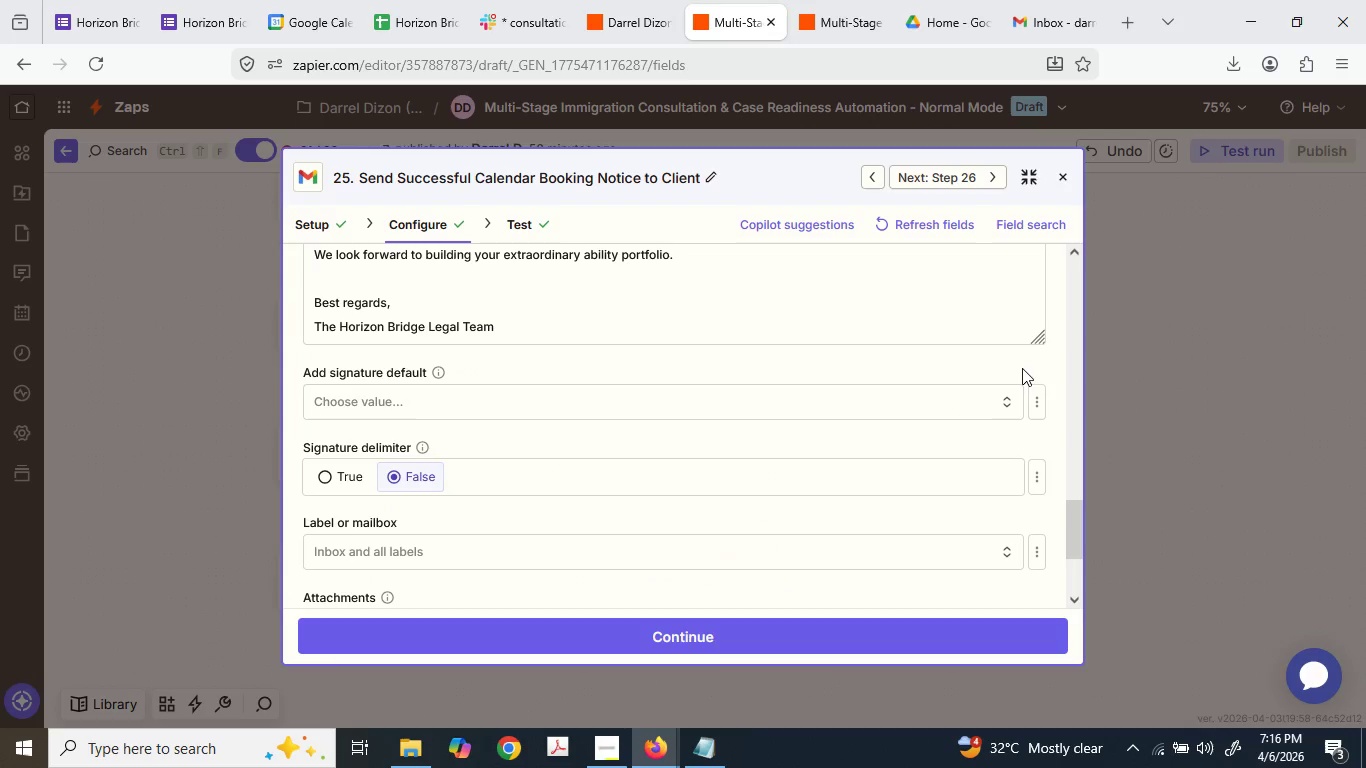 
scroll: coordinate [554, 452], scroll_direction: down, amount: 2.0
 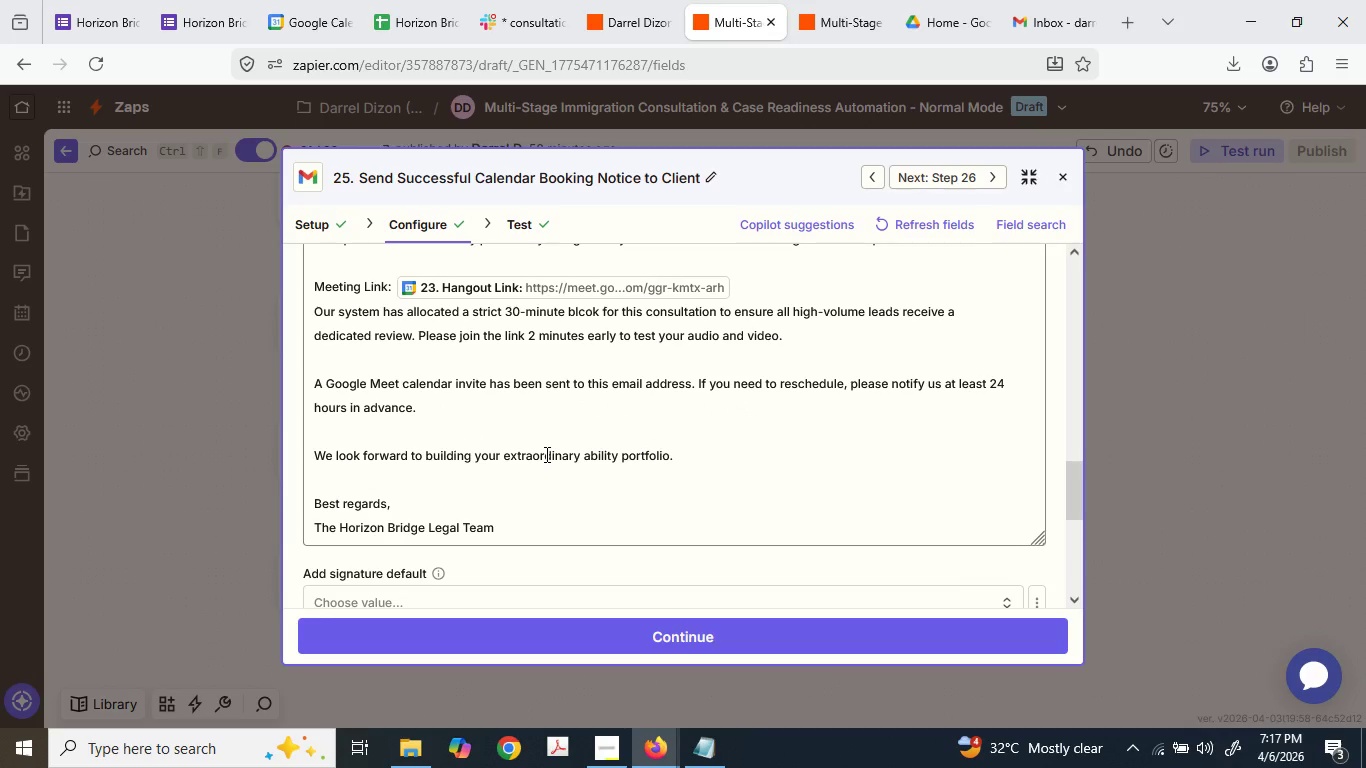 
wait(9.62)
 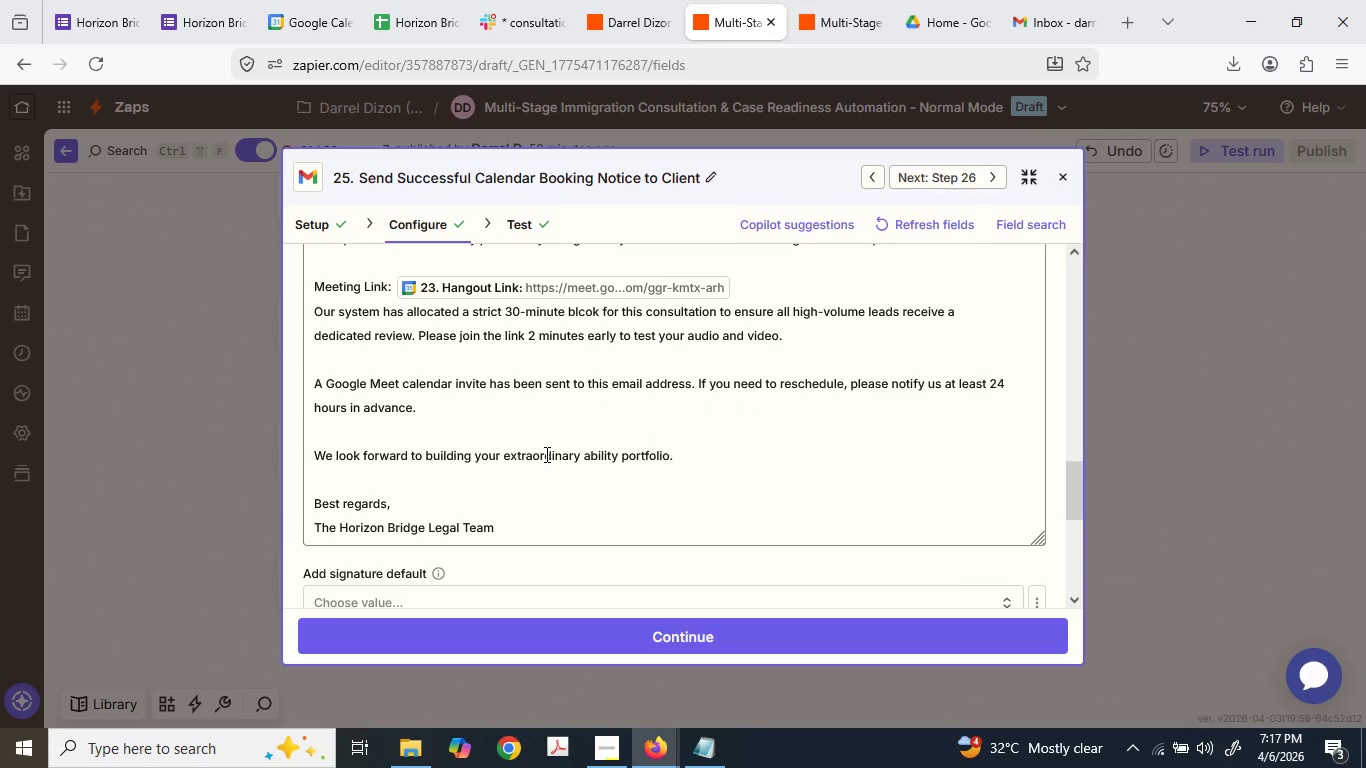 
left_click([825, 341])
 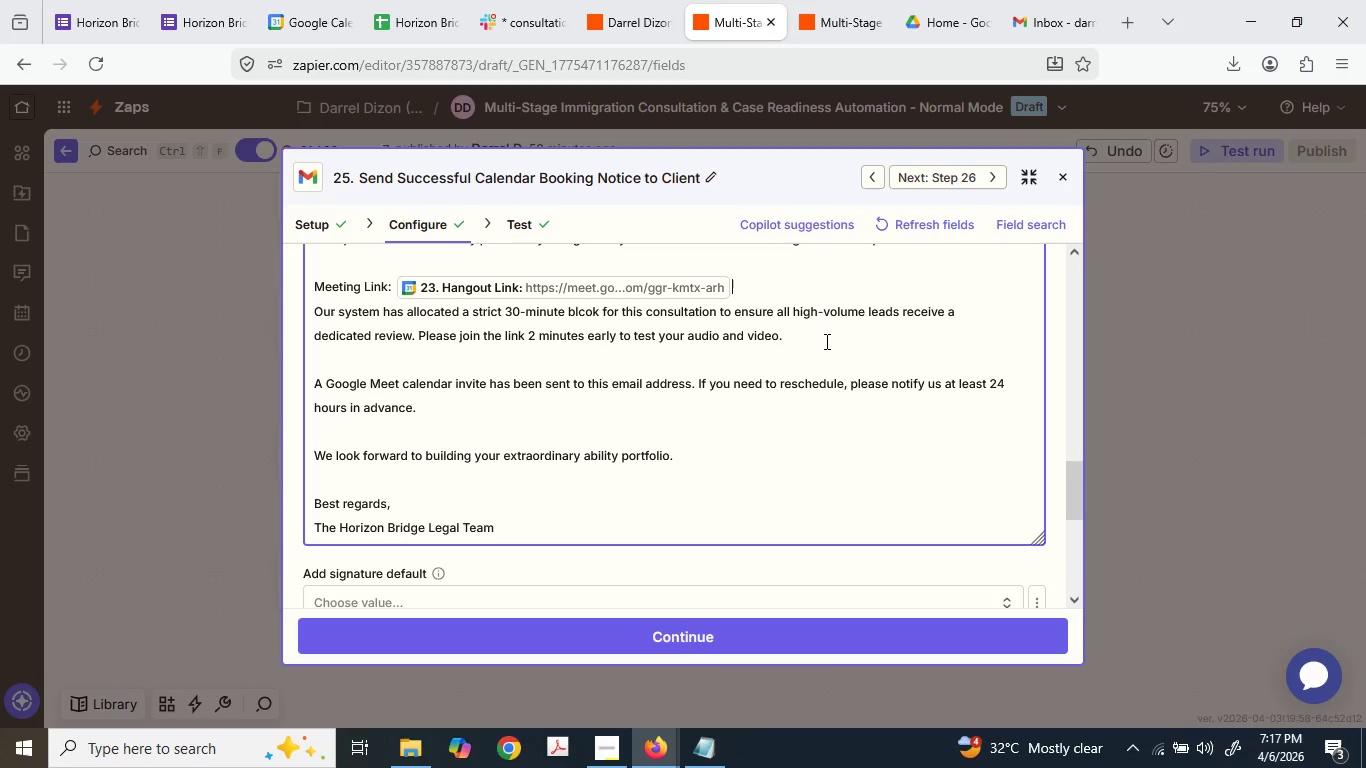 
left_click_drag(start_coordinate=[825, 341], to_coordinate=[779, 334])
 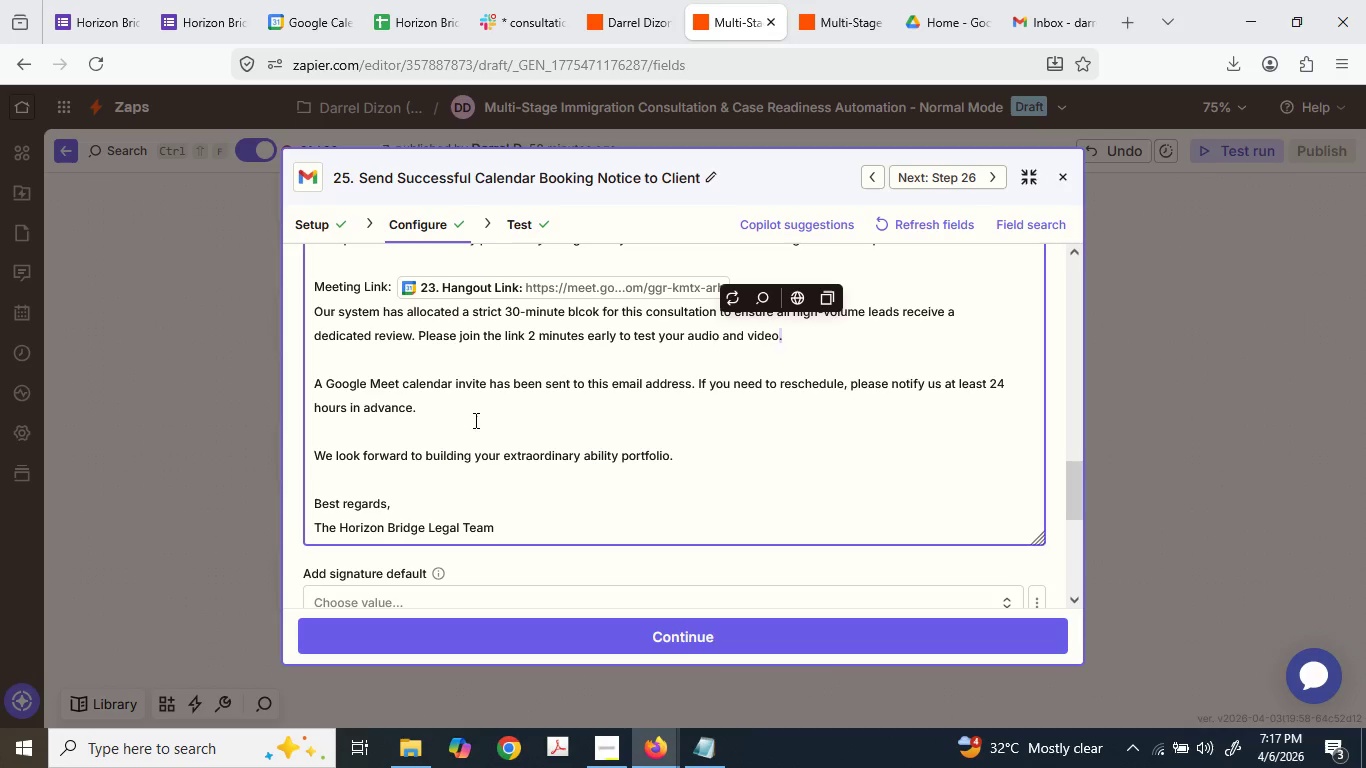 
left_click([443, 455])
 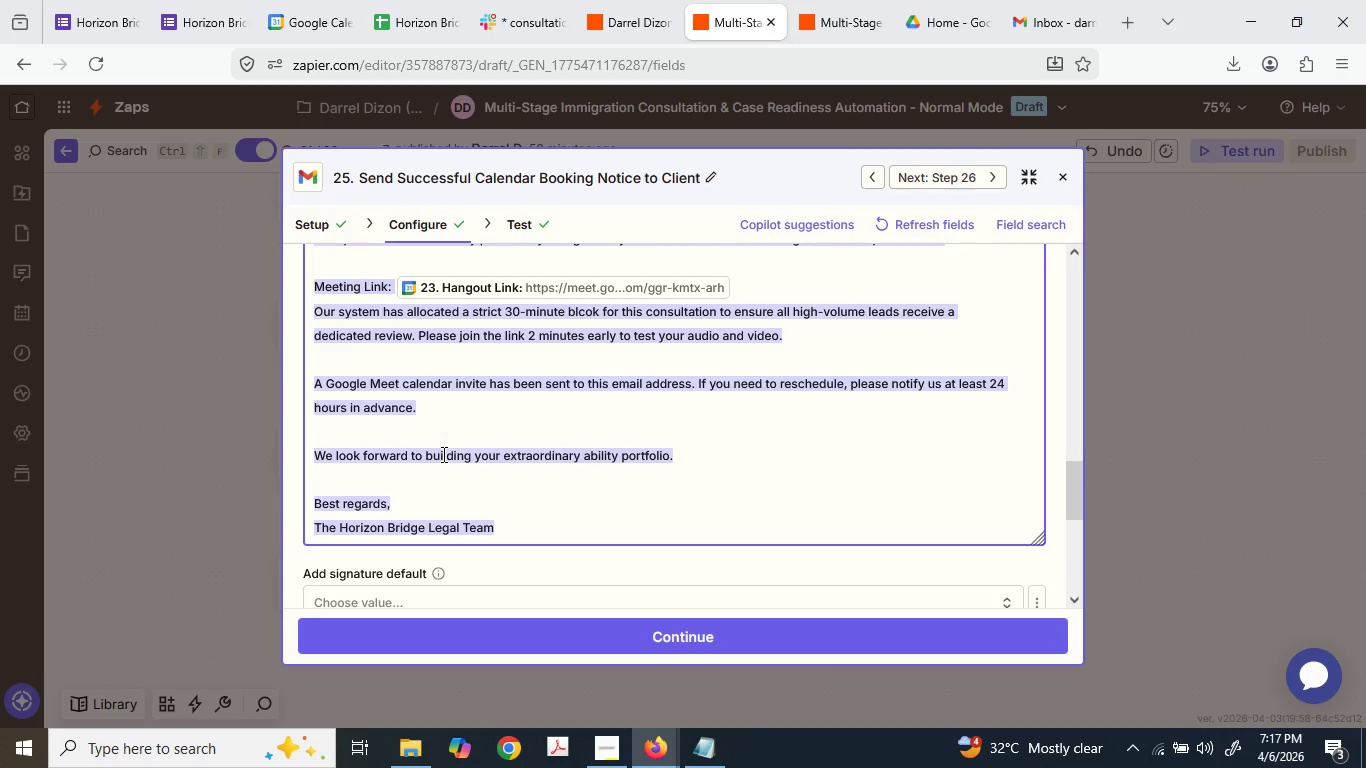 
left_click([442, 453])
 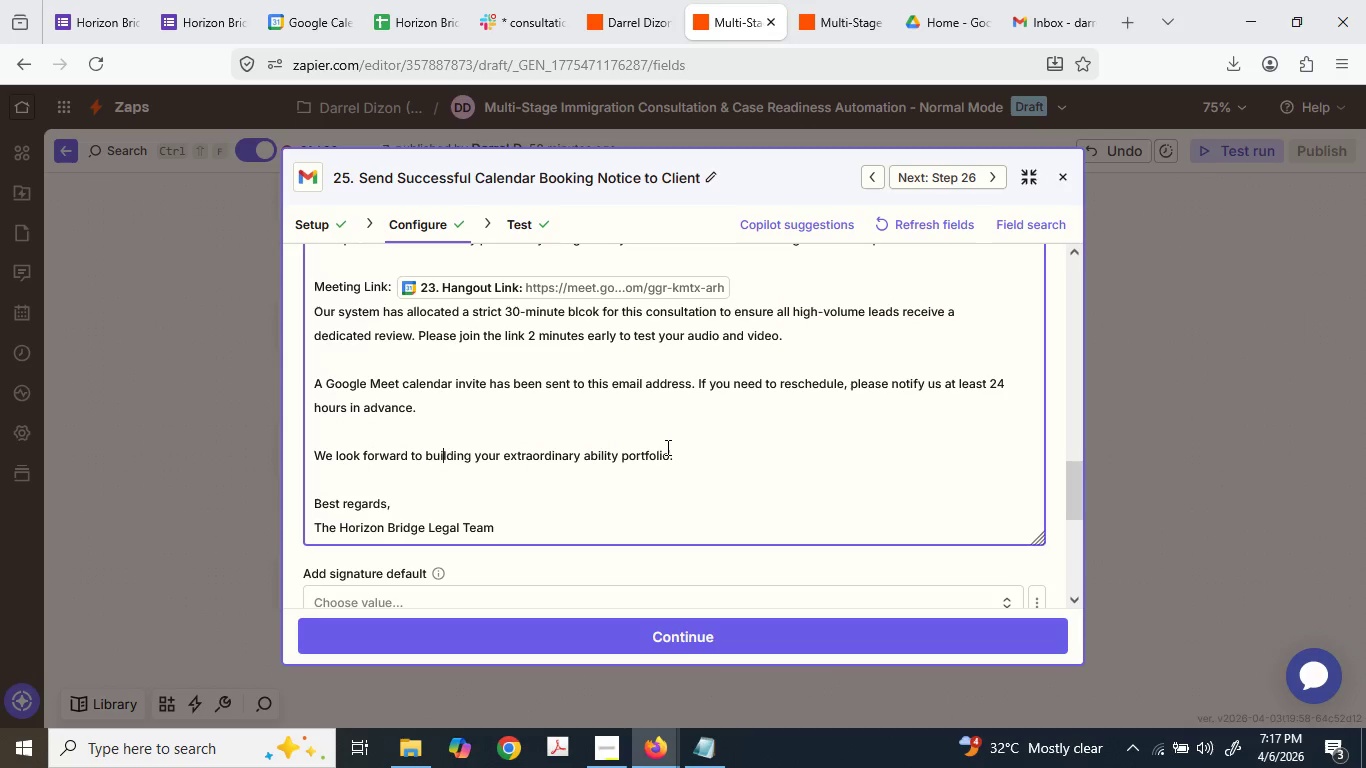 
left_click_drag(start_coordinate=[677, 453], to_coordinate=[361, 452])
 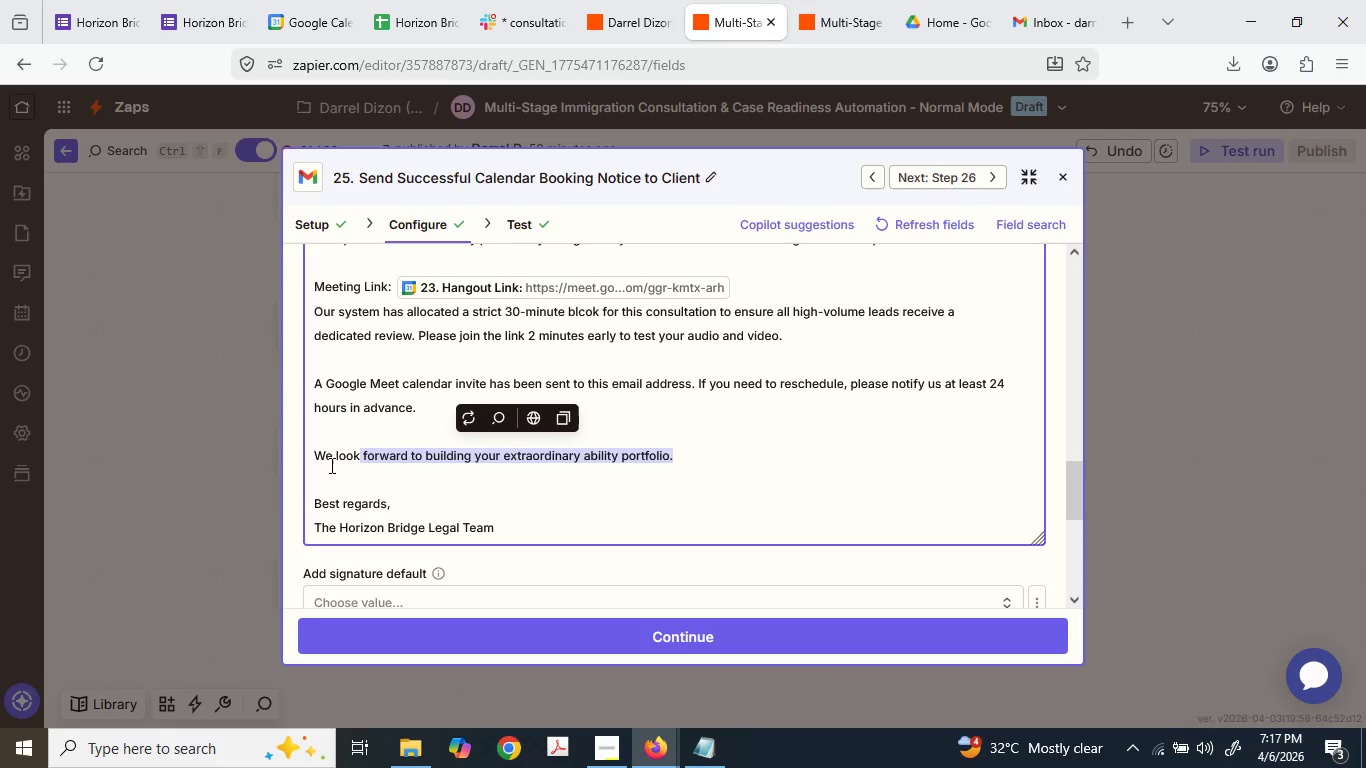 
key(Backspace)
key(Backspace)
key(Backspace)
key(Backspace)
key(Backspace)
type(are )
 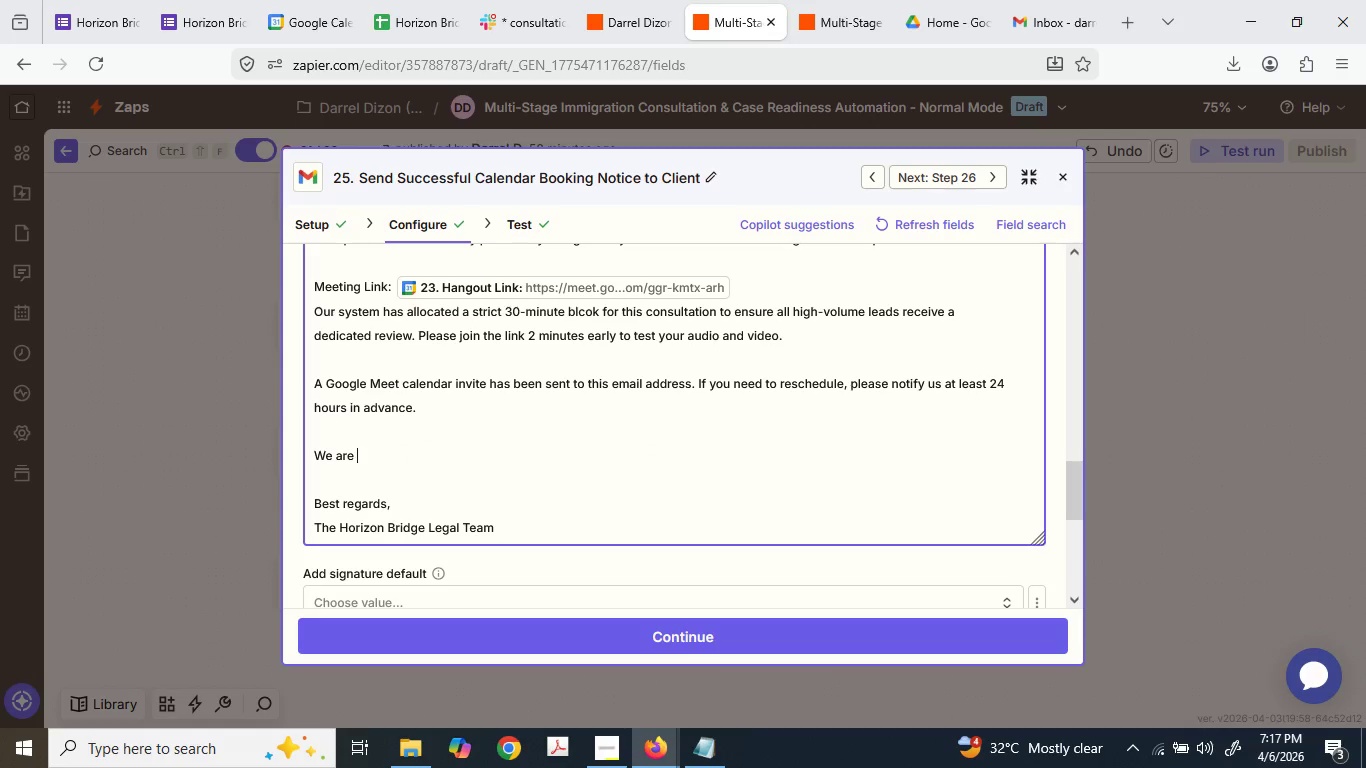 
type(committed t)
 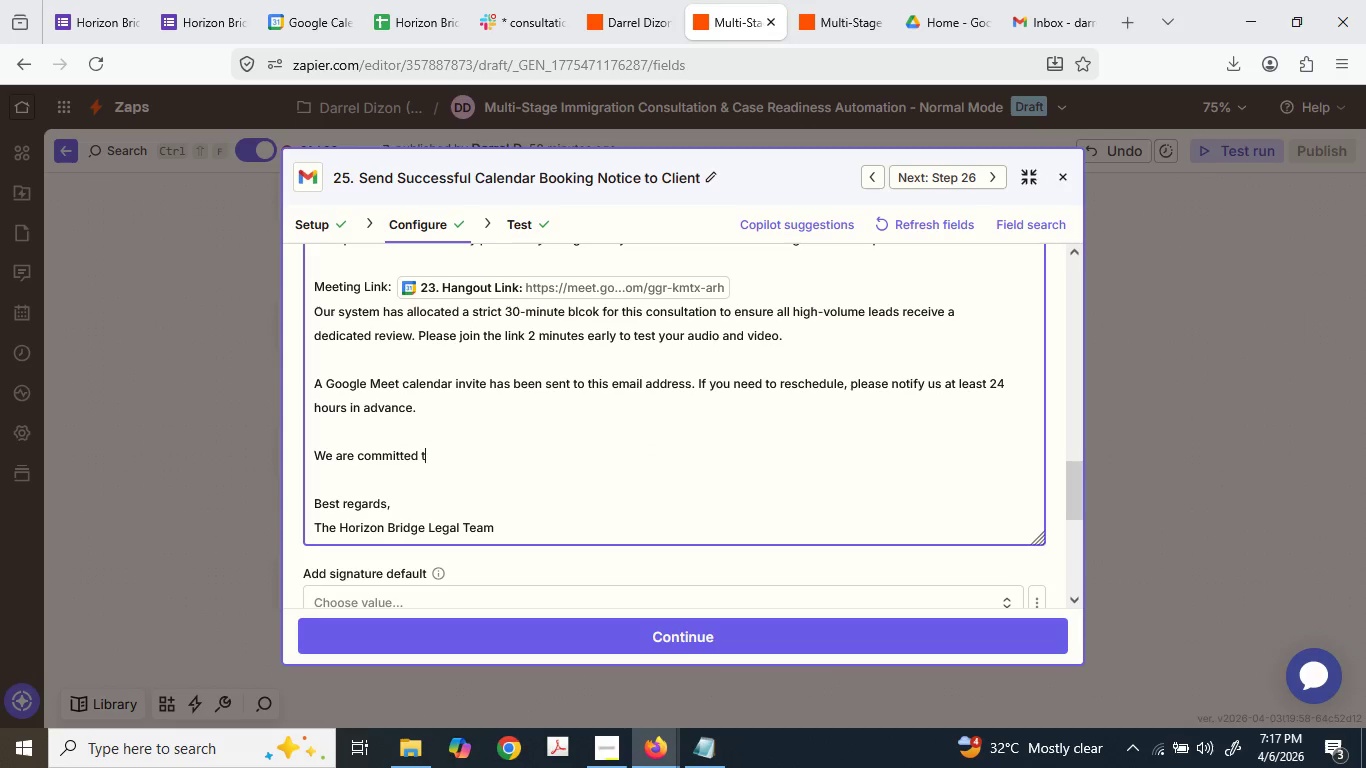 
type(o securing your investment )
 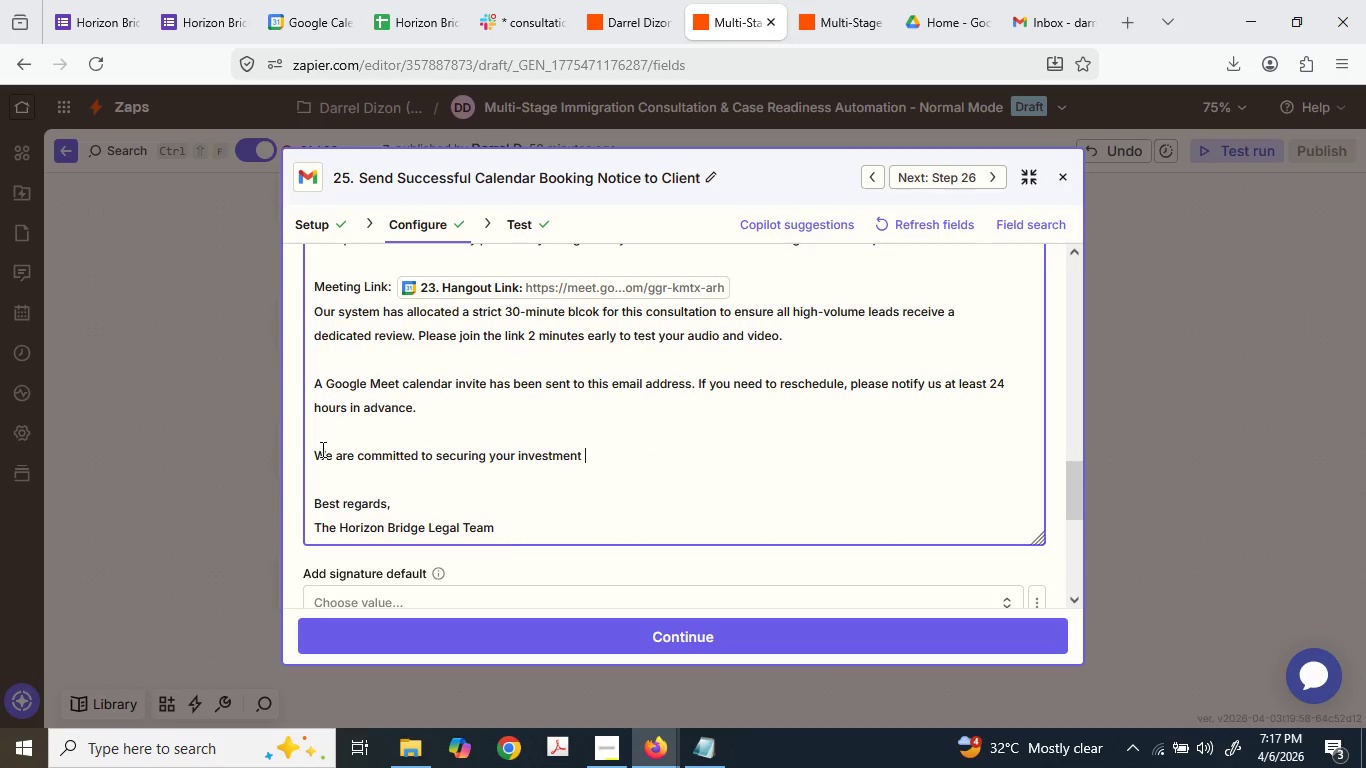 
type(future.)
 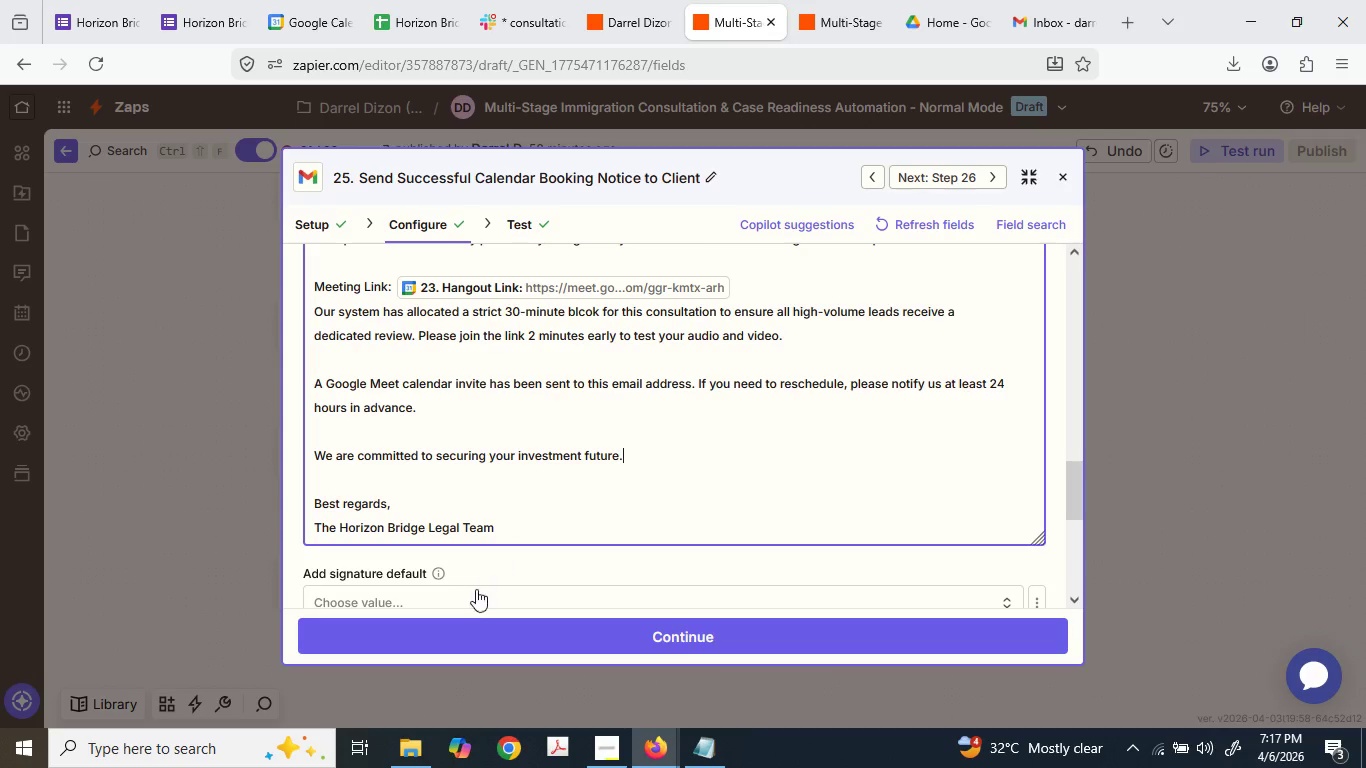 
left_click([456, 625])
 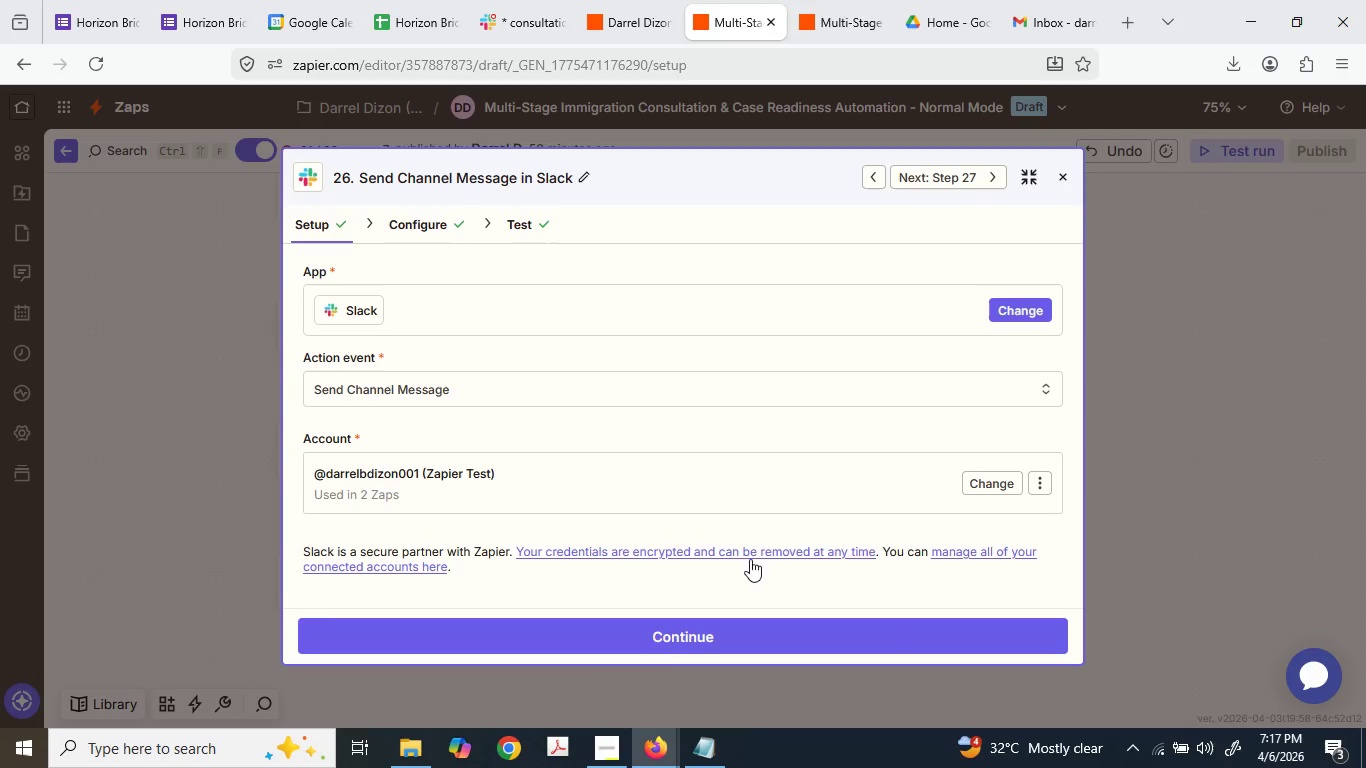 
wait(6.47)
 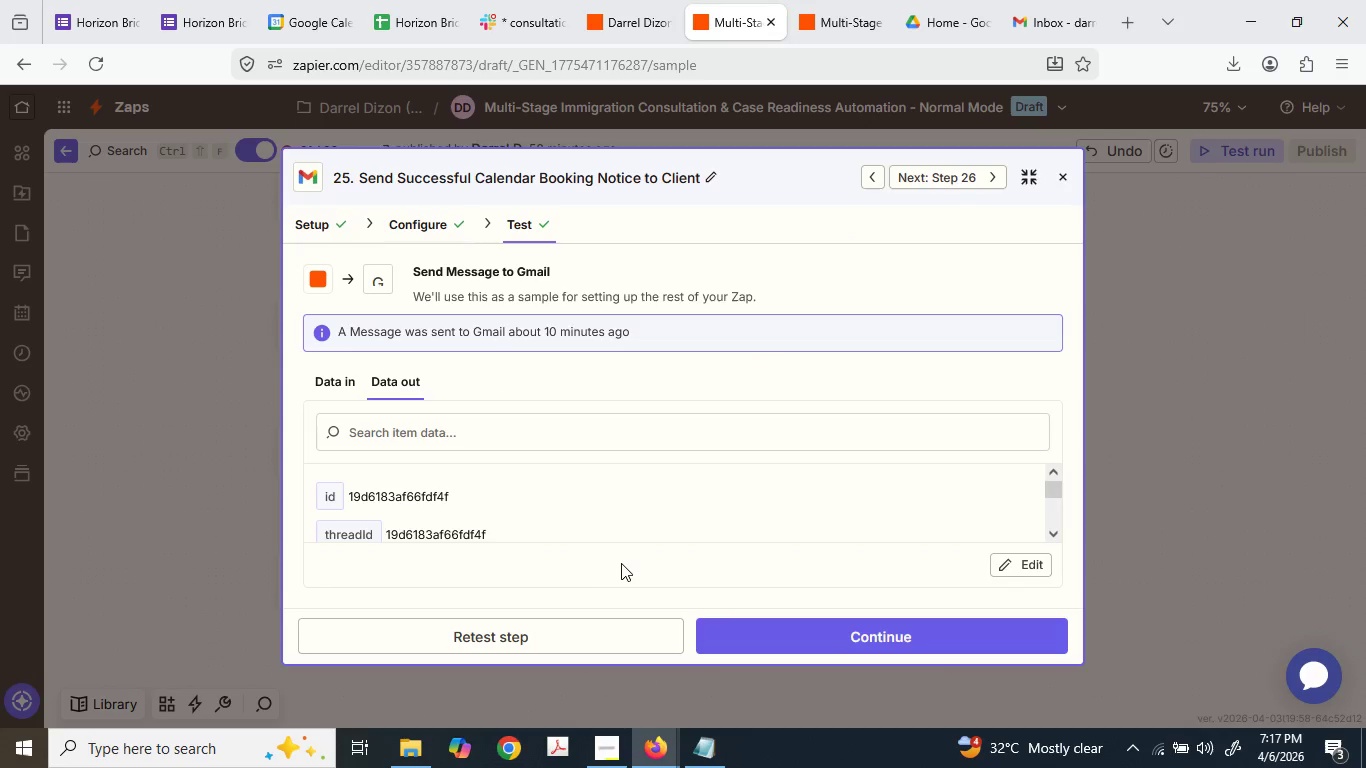 
mouse_move([539, 446])
 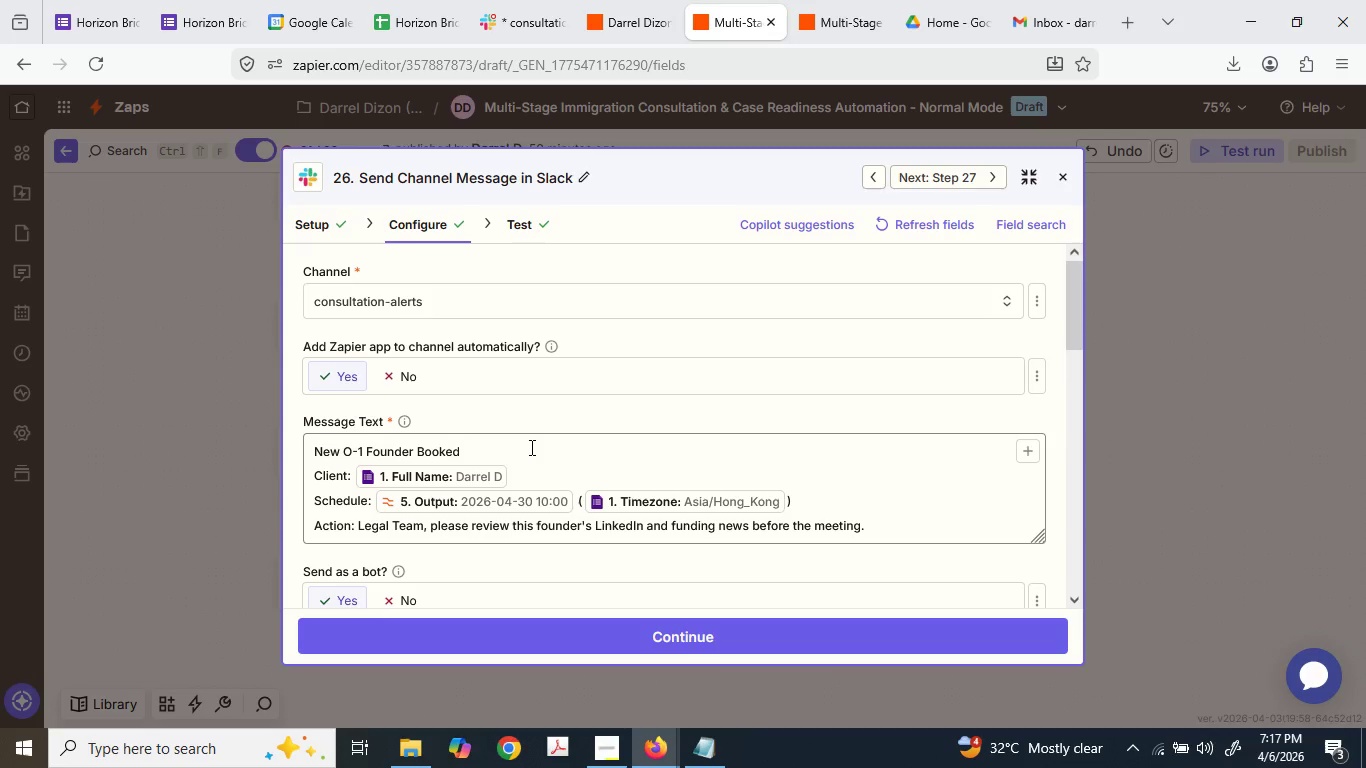 
scroll: coordinate [537, 428], scroll_direction: down, amount: 1.0
 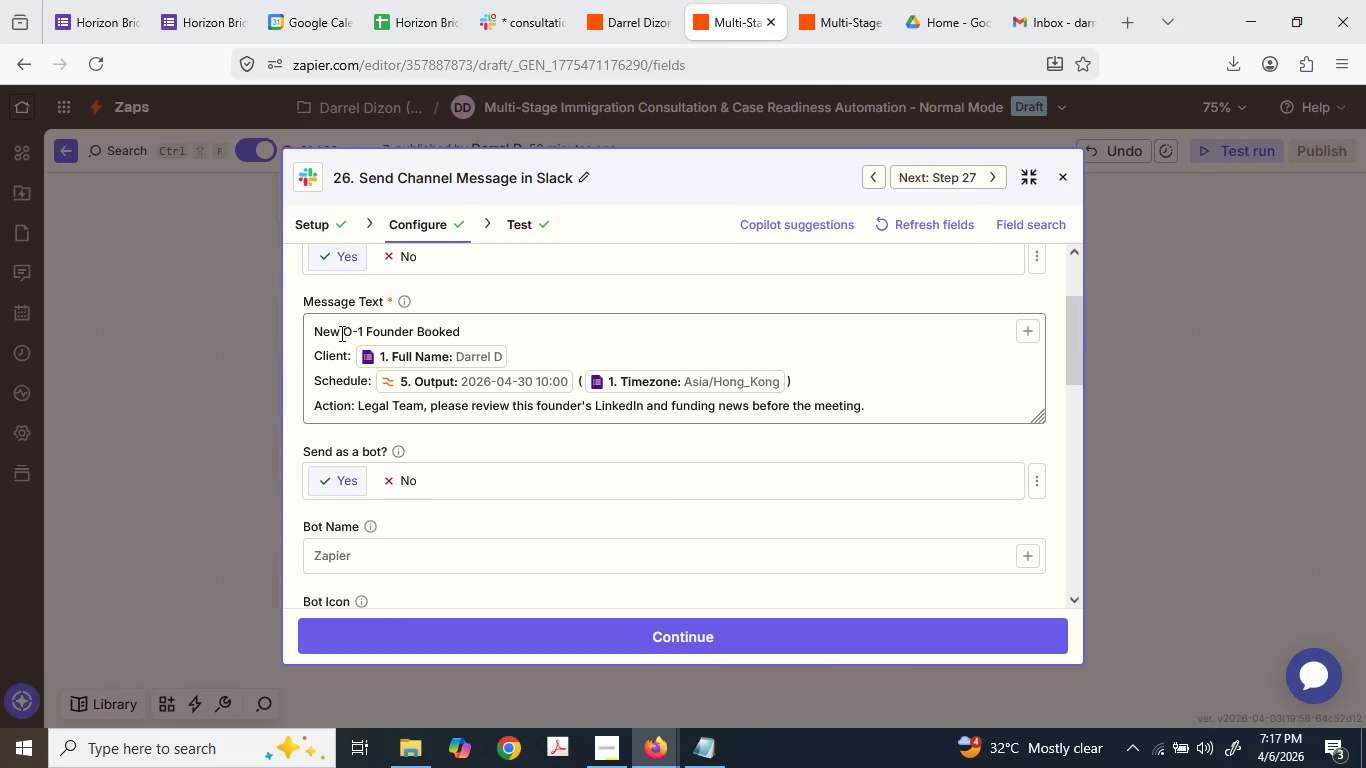 
left_click_drag(start_coordinate=[341, 333], to_coordinate=[365, 331])
 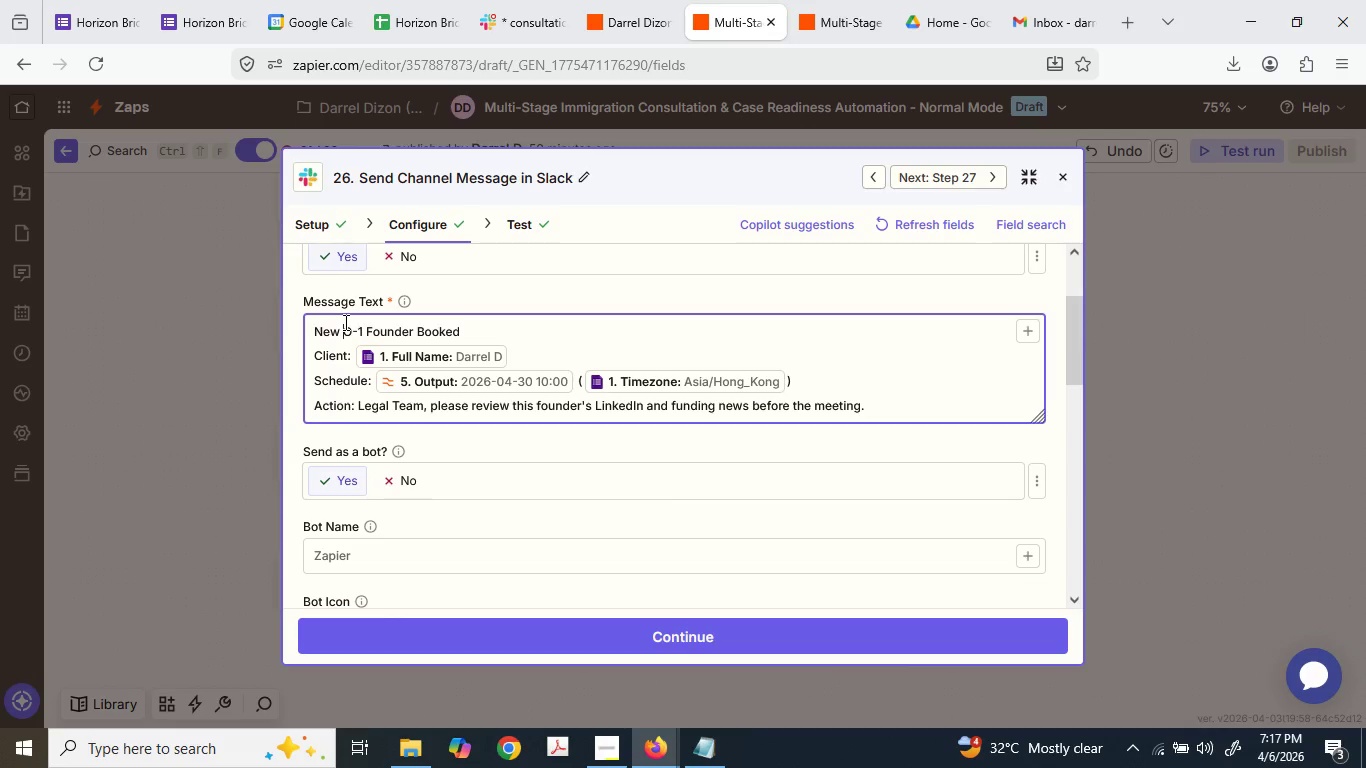 
left_click([344, 322])
 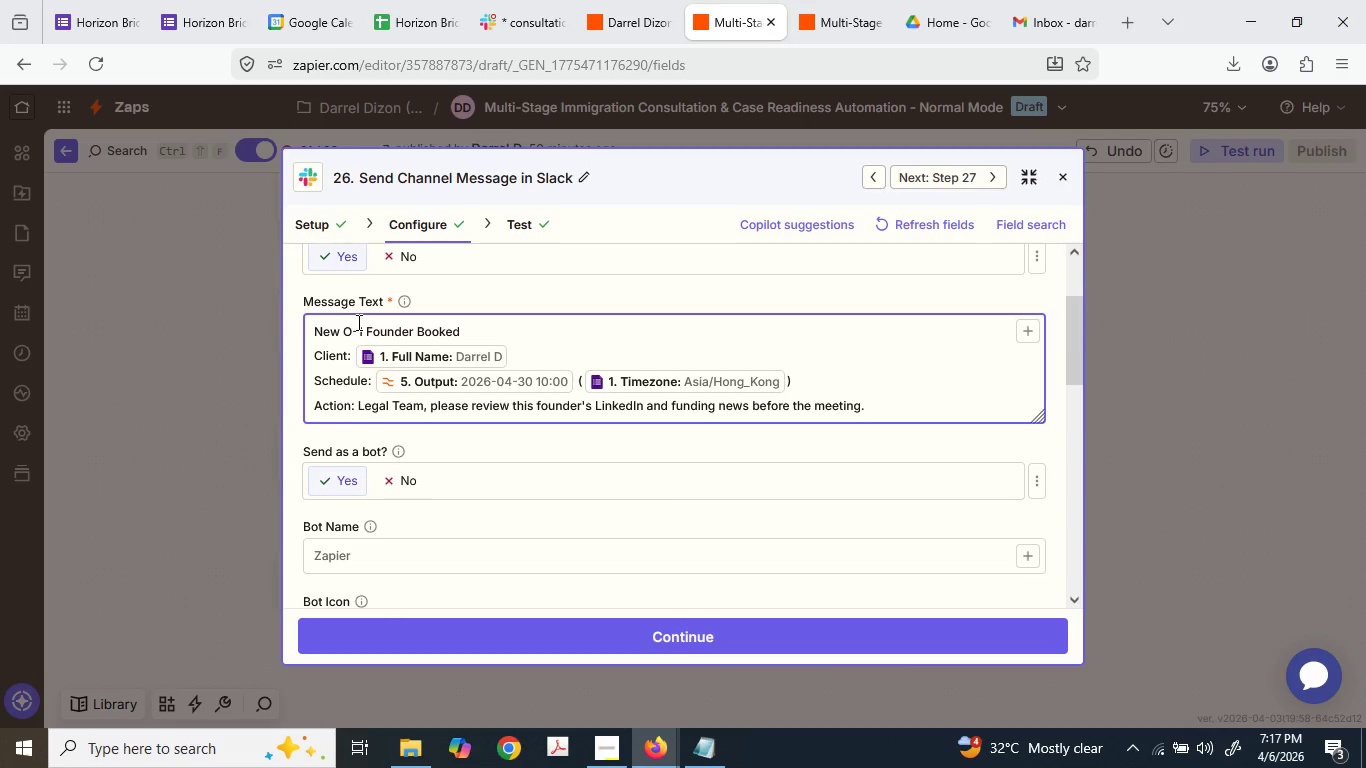 
type([Delete]EB)
 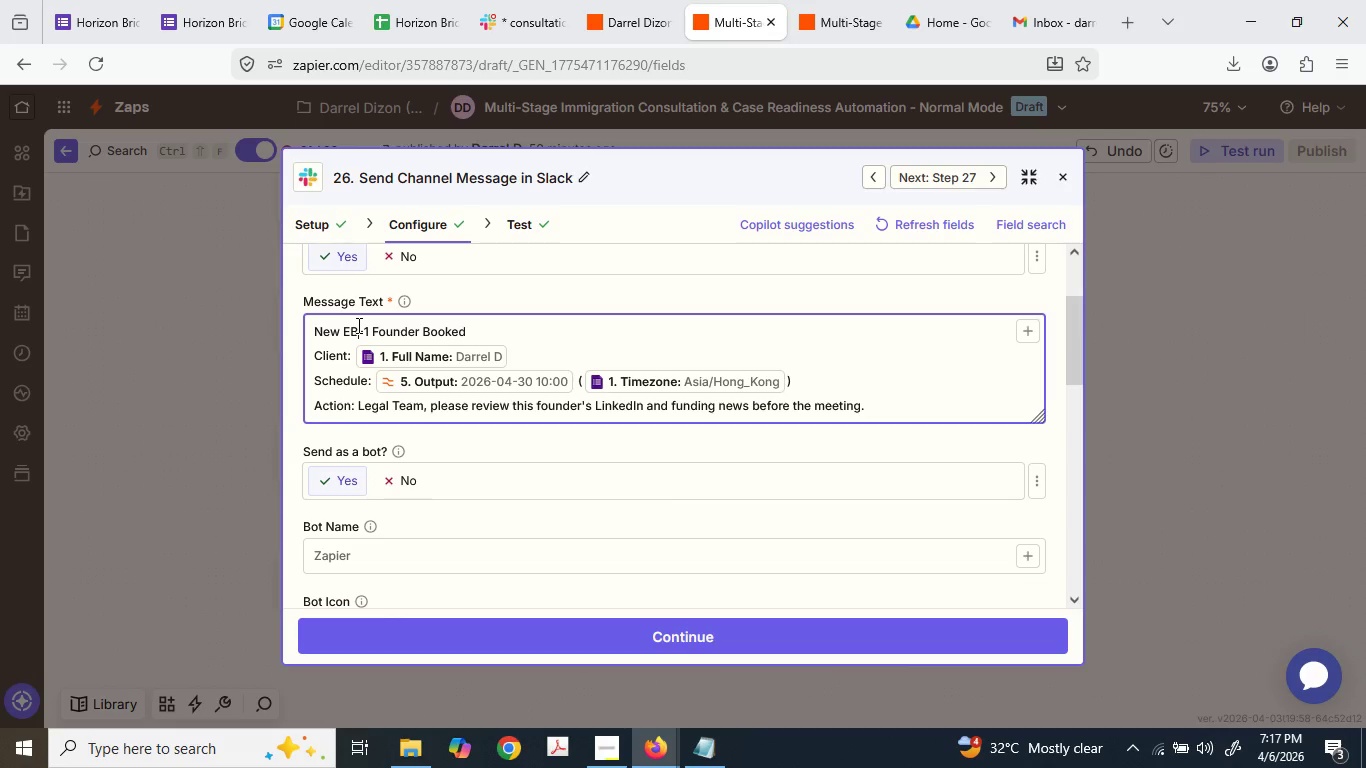 
double_click([397, 332])
 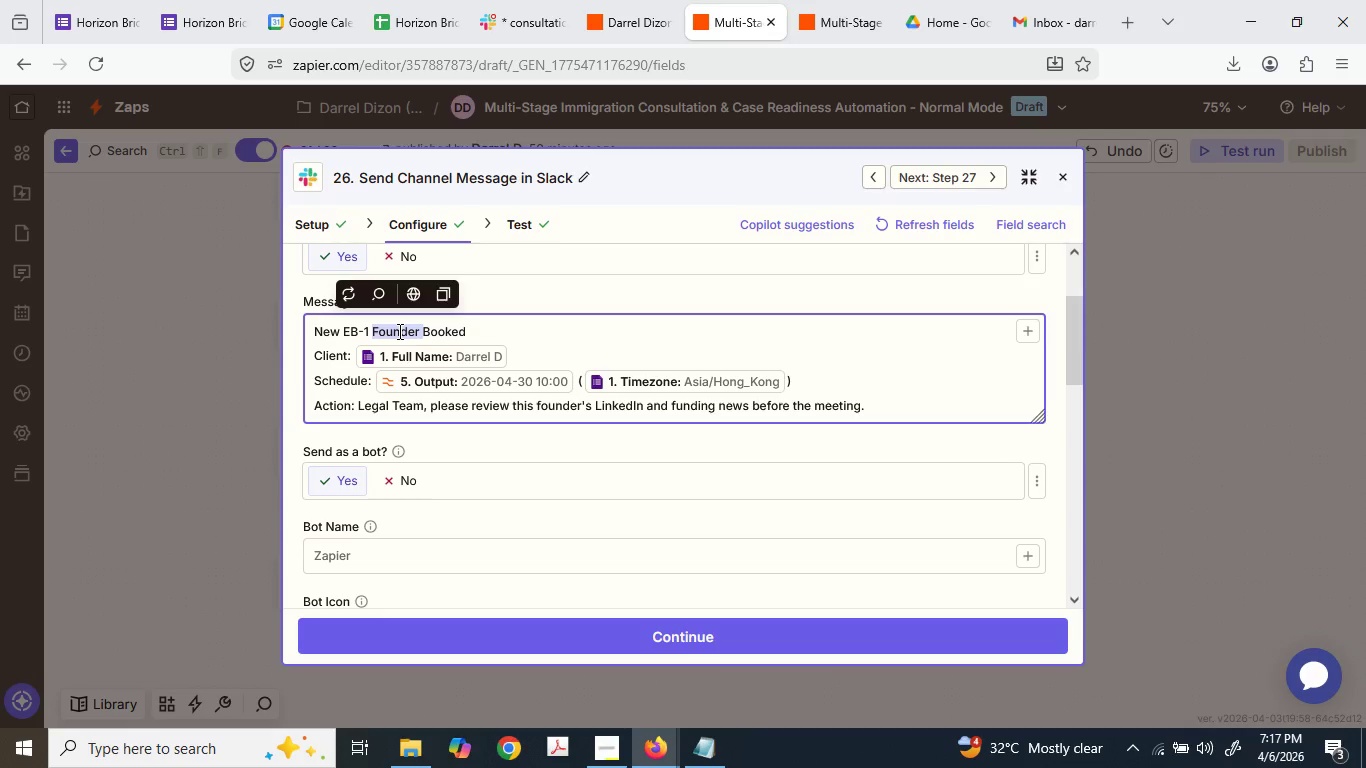 
hold_key(key=ShiftLeft, duration=0.78)
 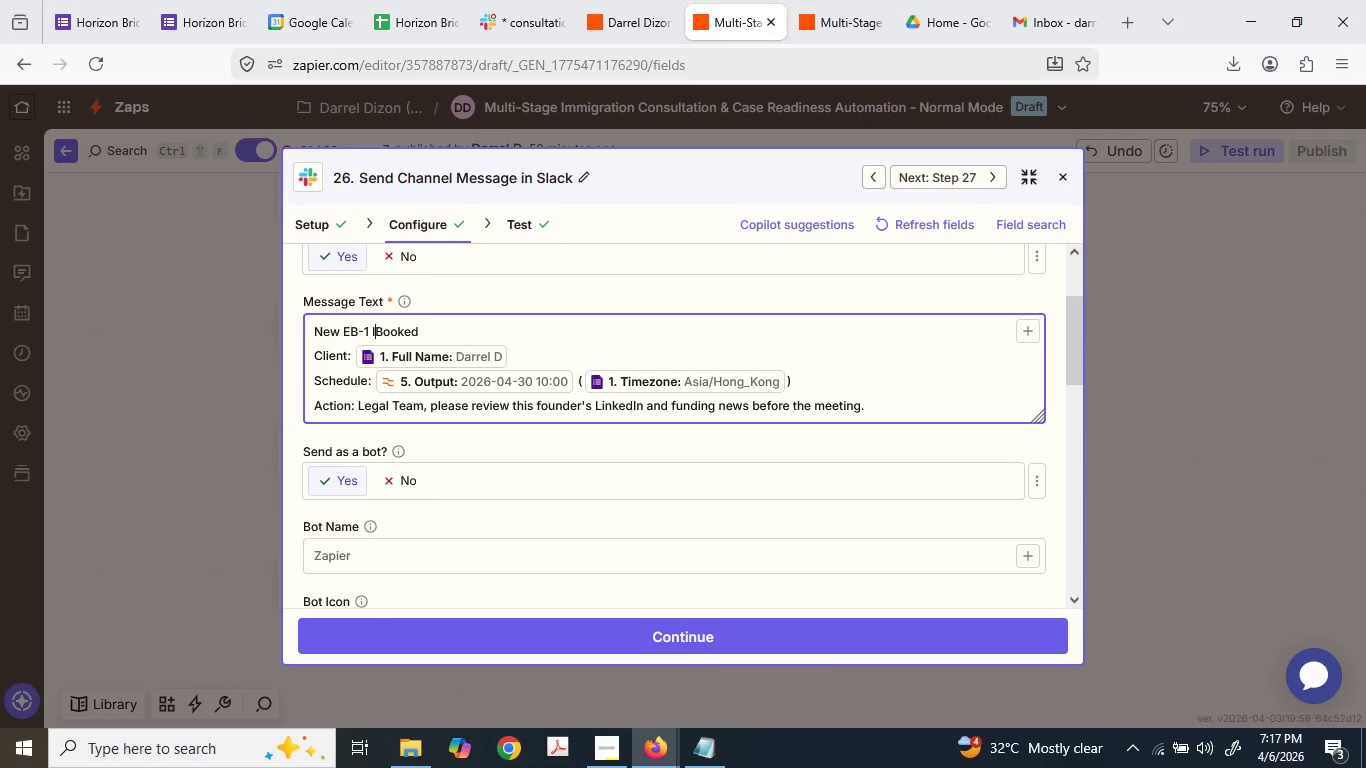 
type(Ib)
 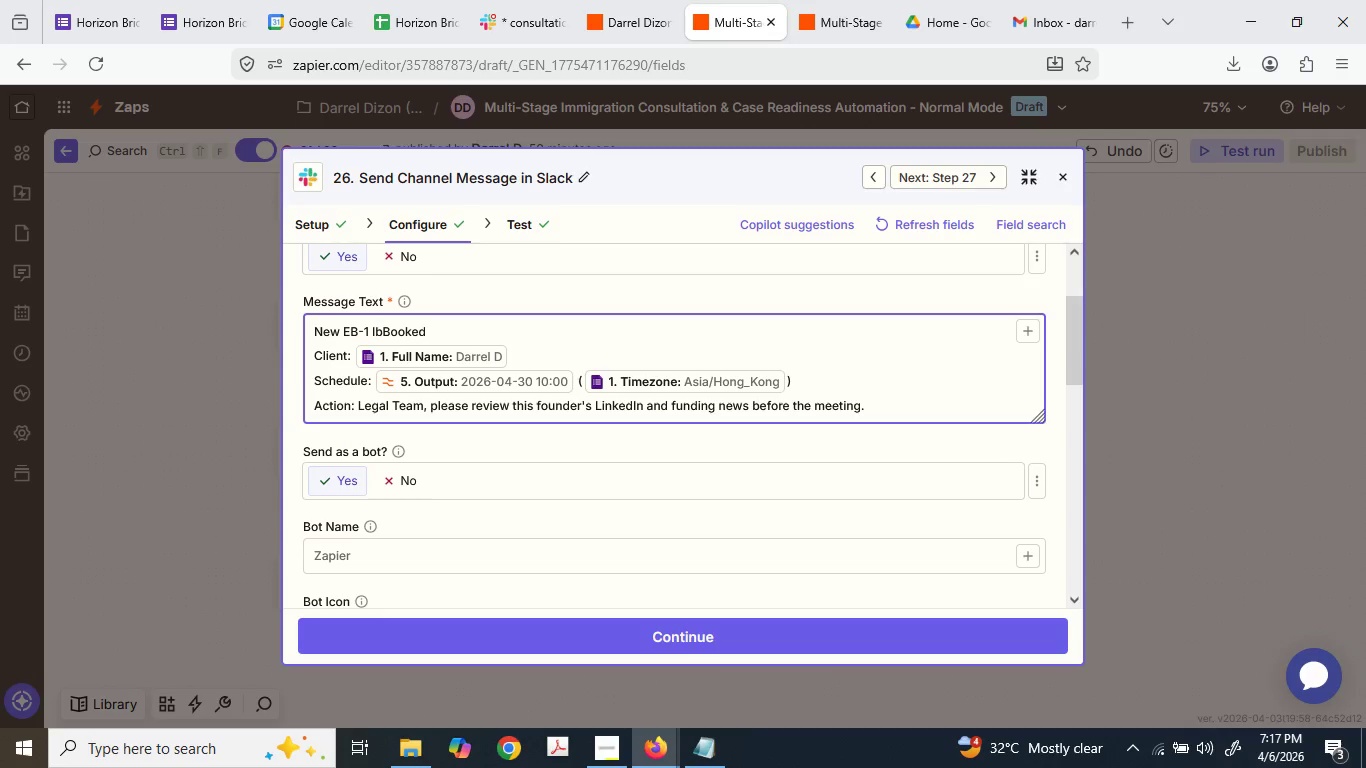 
key(Unknown)
 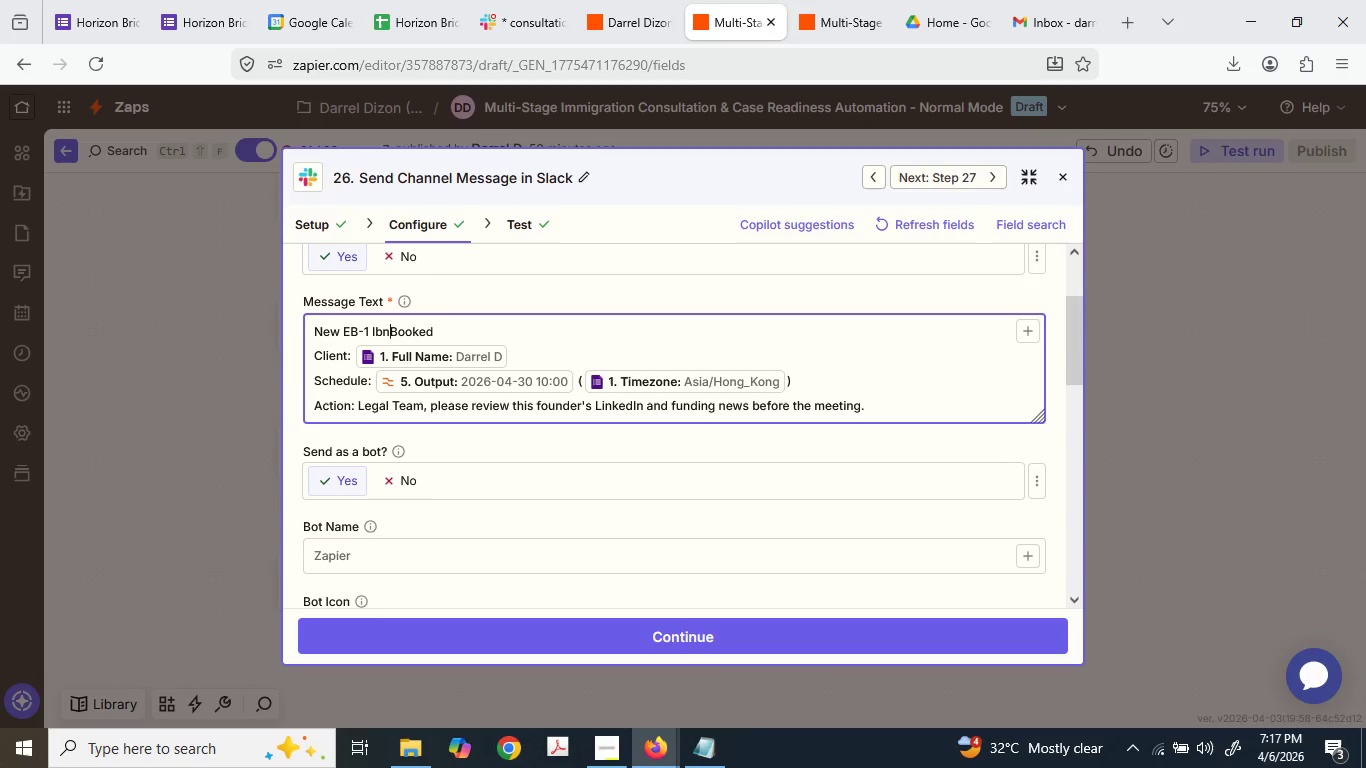 
type(nv)
key(Backspace)
key(Backspace)
key(Backspace)
type(nvestor )
 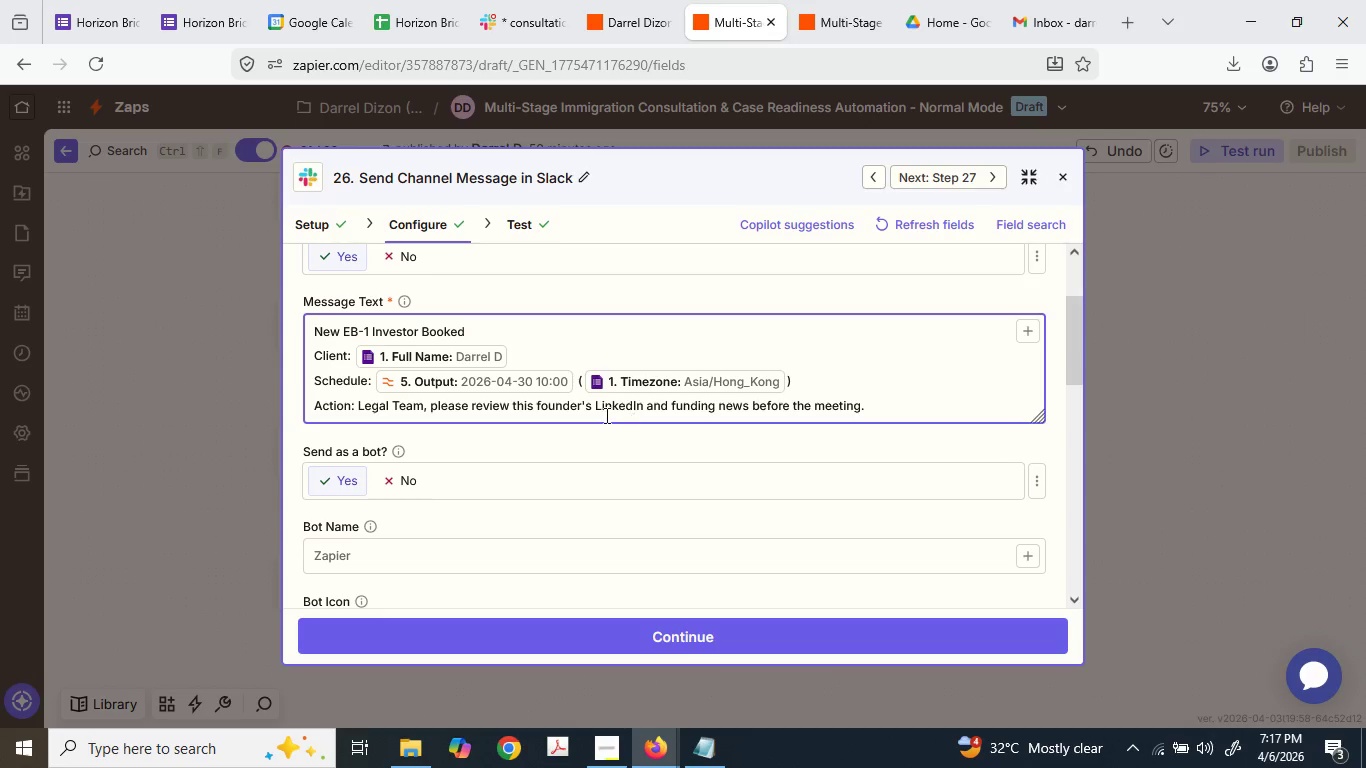 
wait(5.11)
 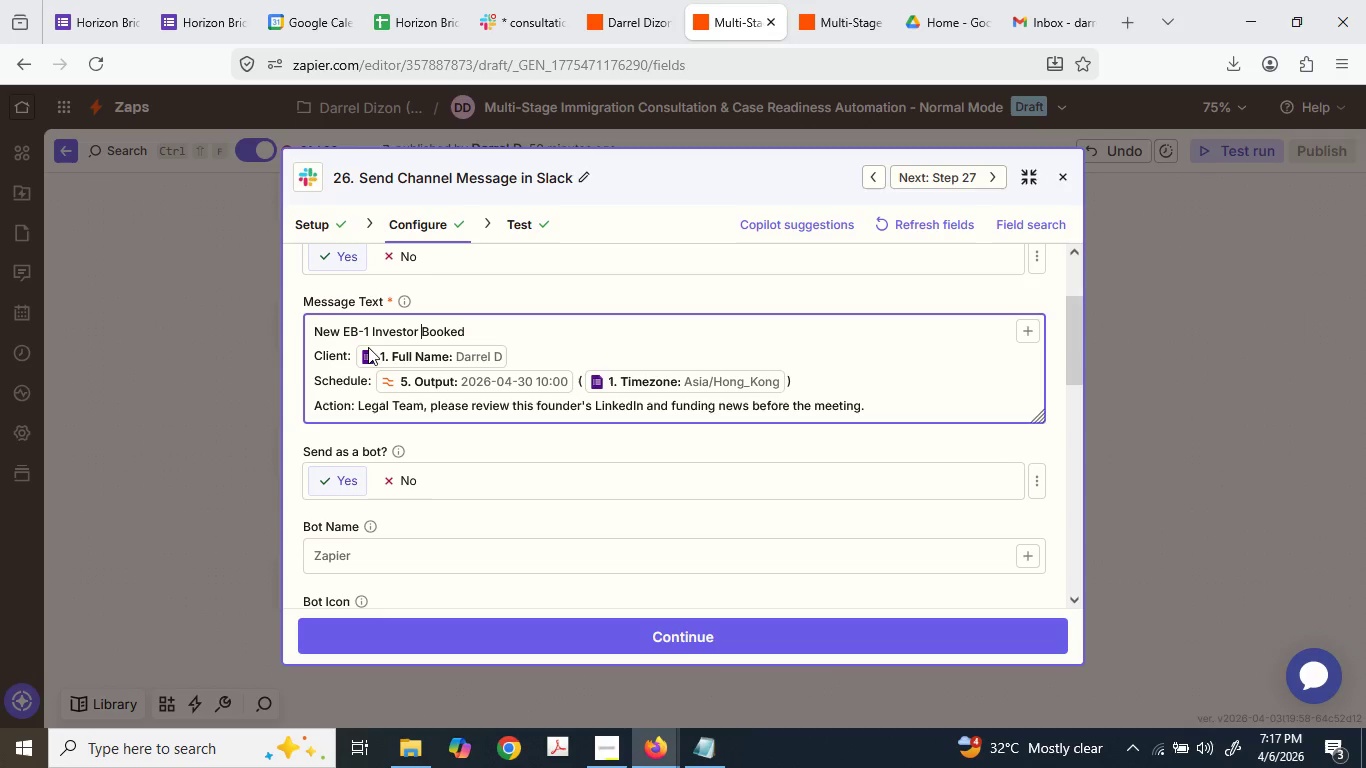 
double_click([364, 399])
 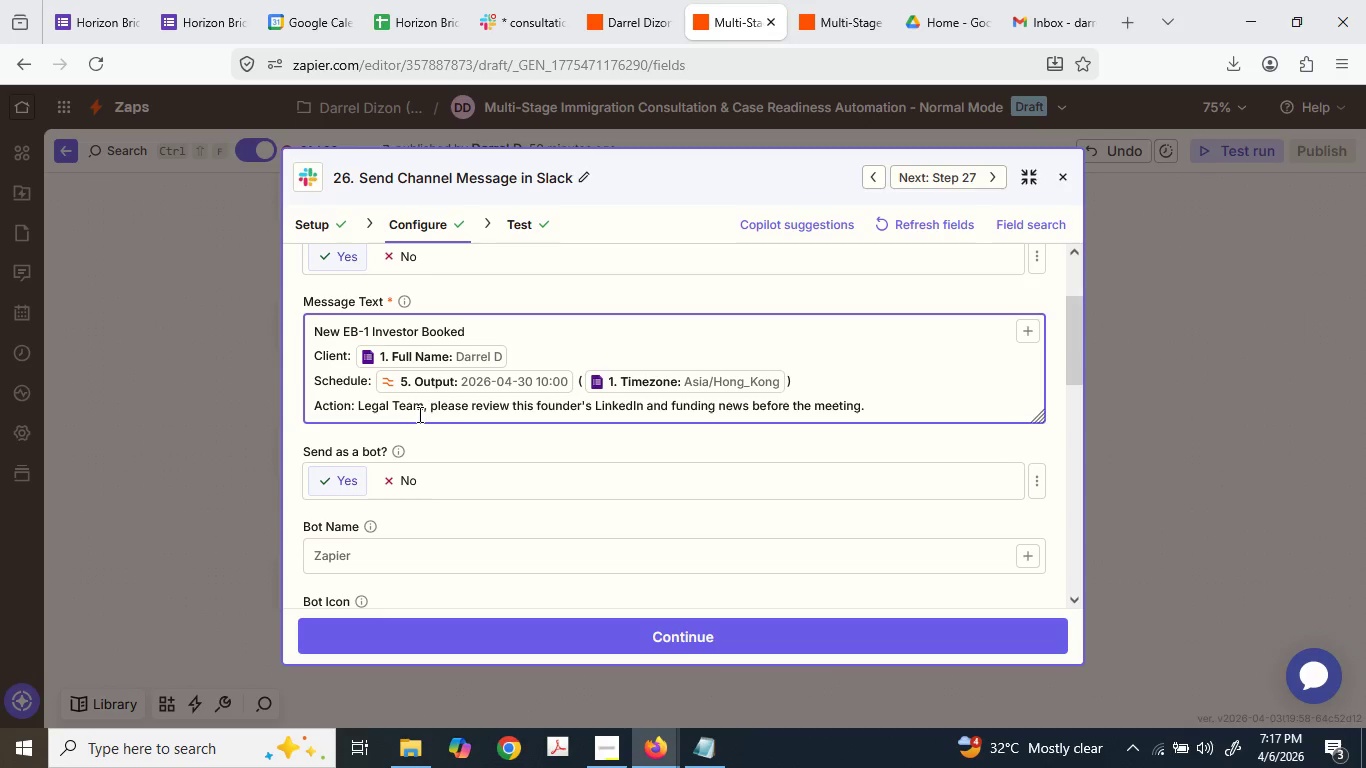 
left_click_drag(start_coordinate=[475, 411], to_coordinate=[1033, 395])
 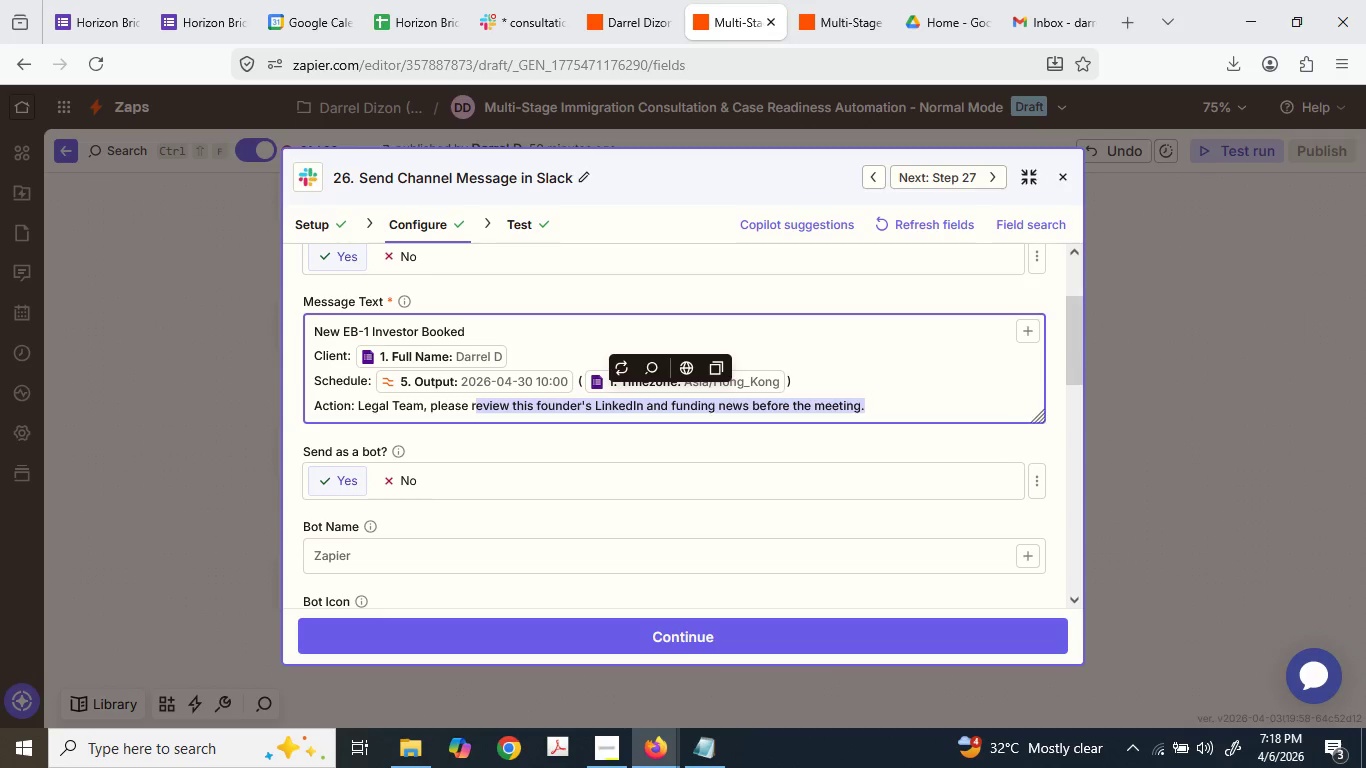 
key(Backspace)
key(Backspace)
type(gl)
key(Backspace)
key(Backspace)
type(flag )
 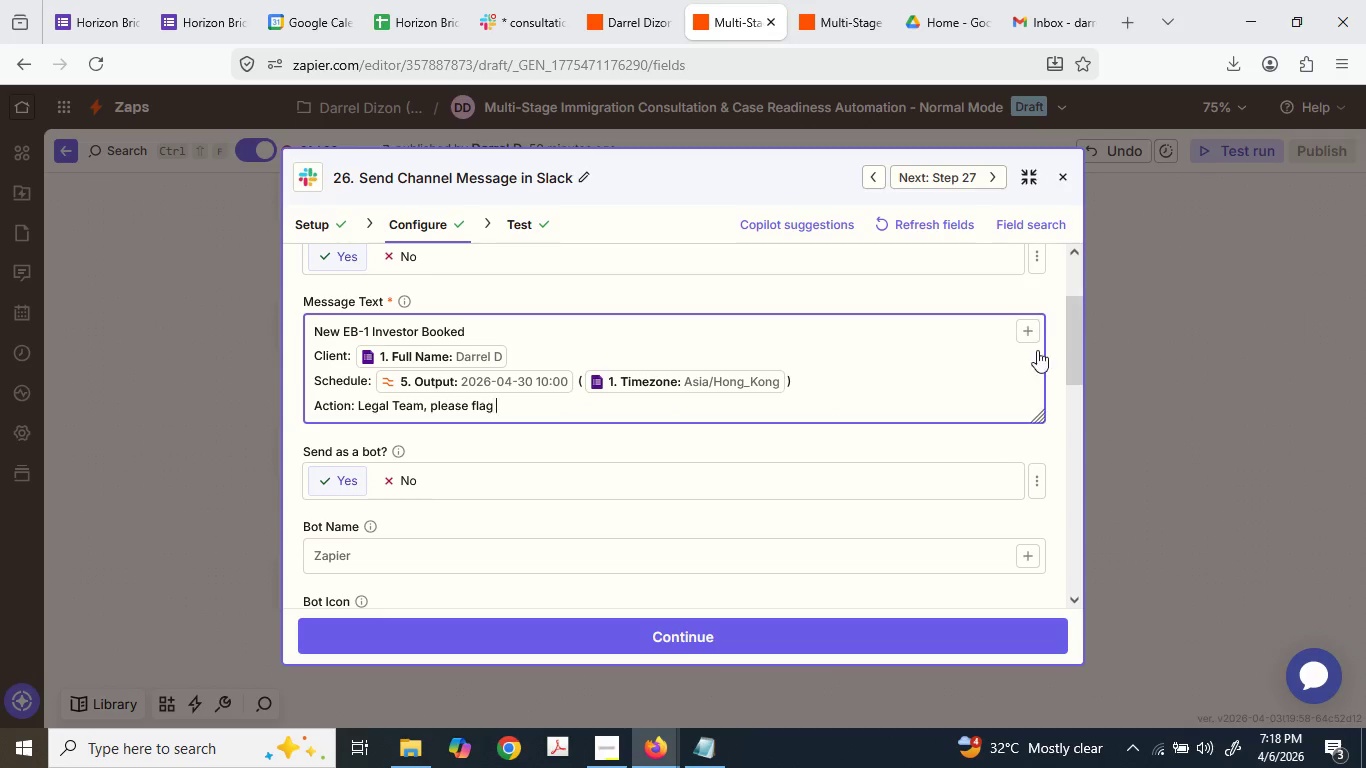 
type(this fo)
 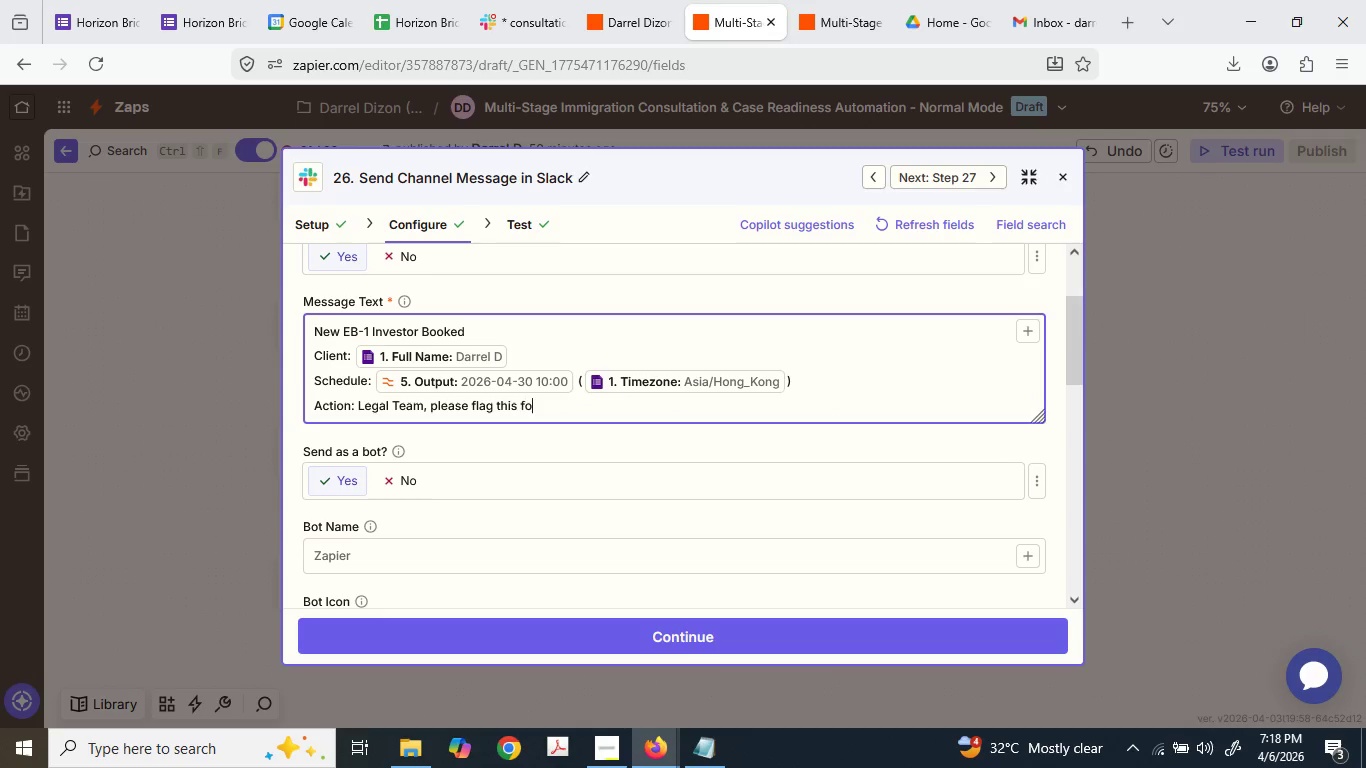 
type(r a preliminary )
 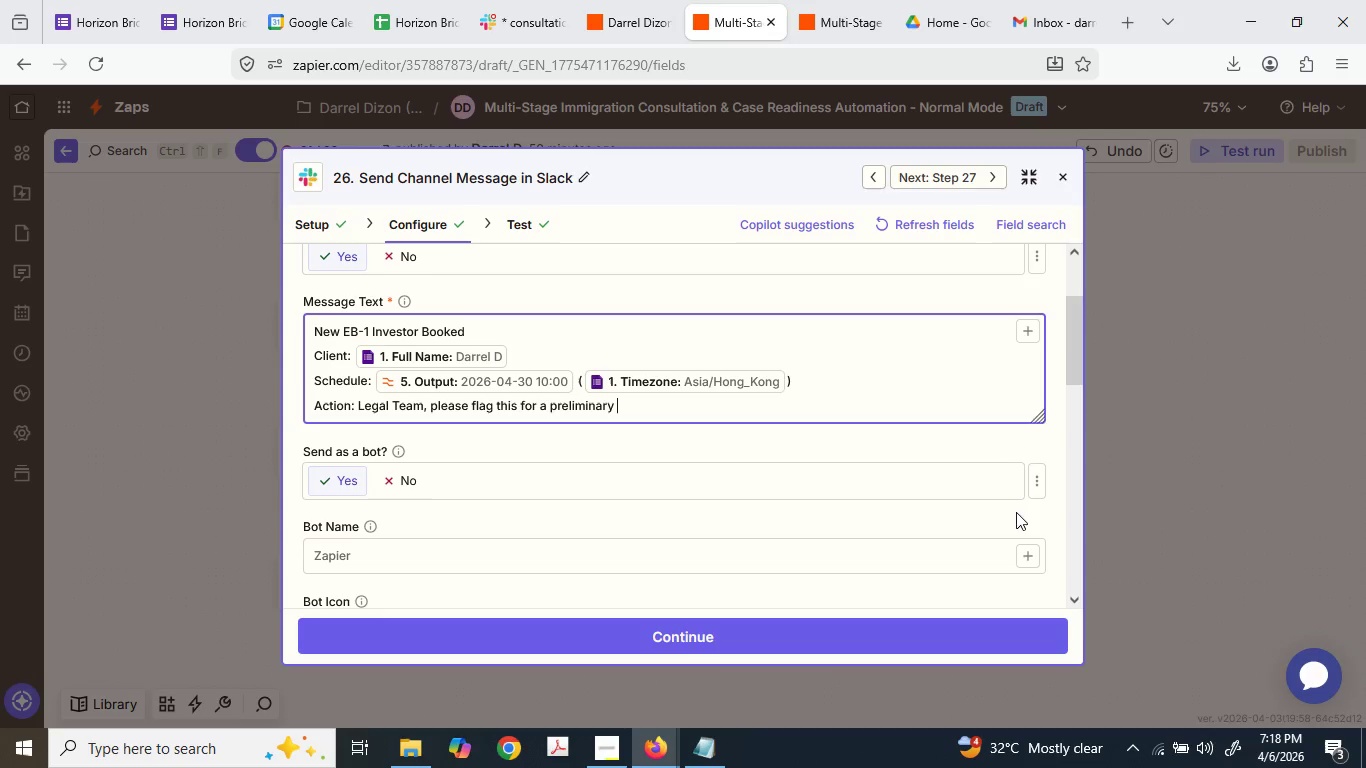 
type(SOF check. )
 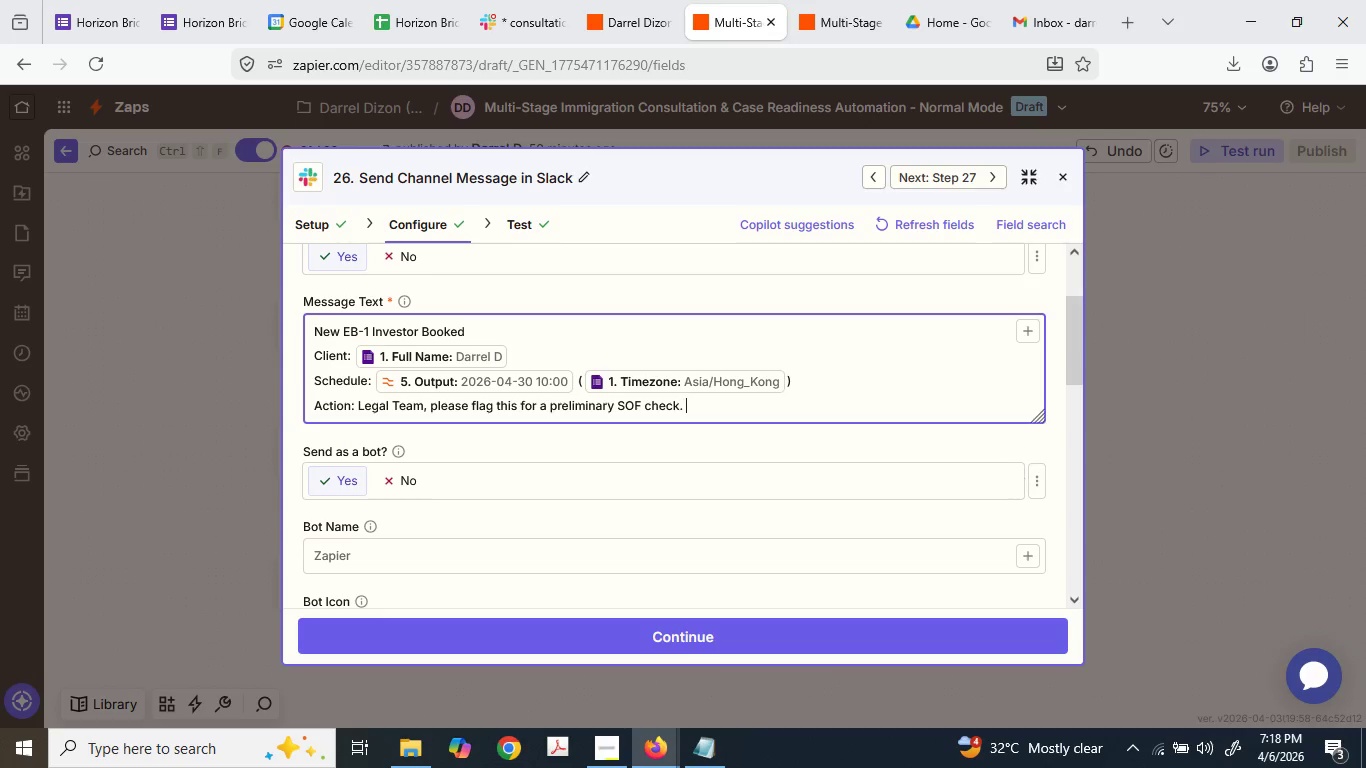 
type(High-proi)
key(Backspace)
key(Backspace)
type(iority)
 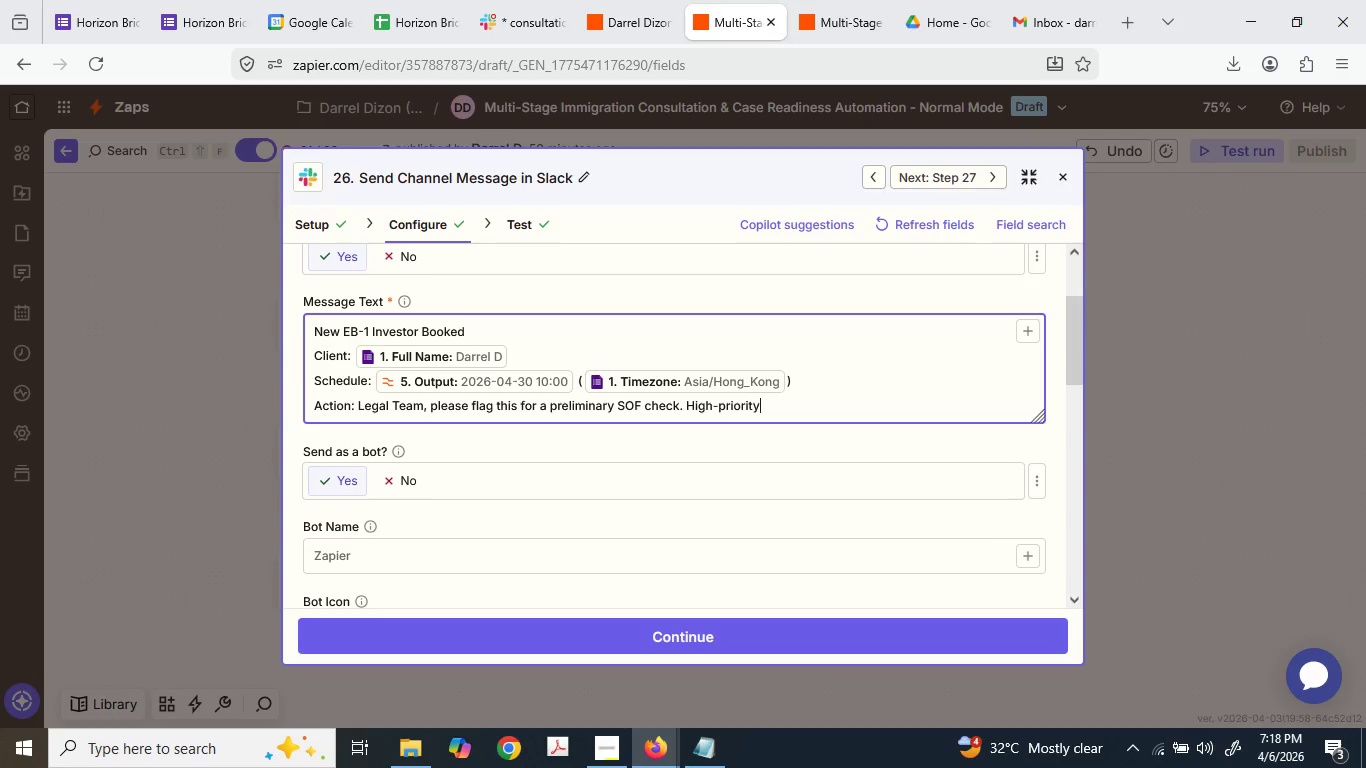 
type( investment)
 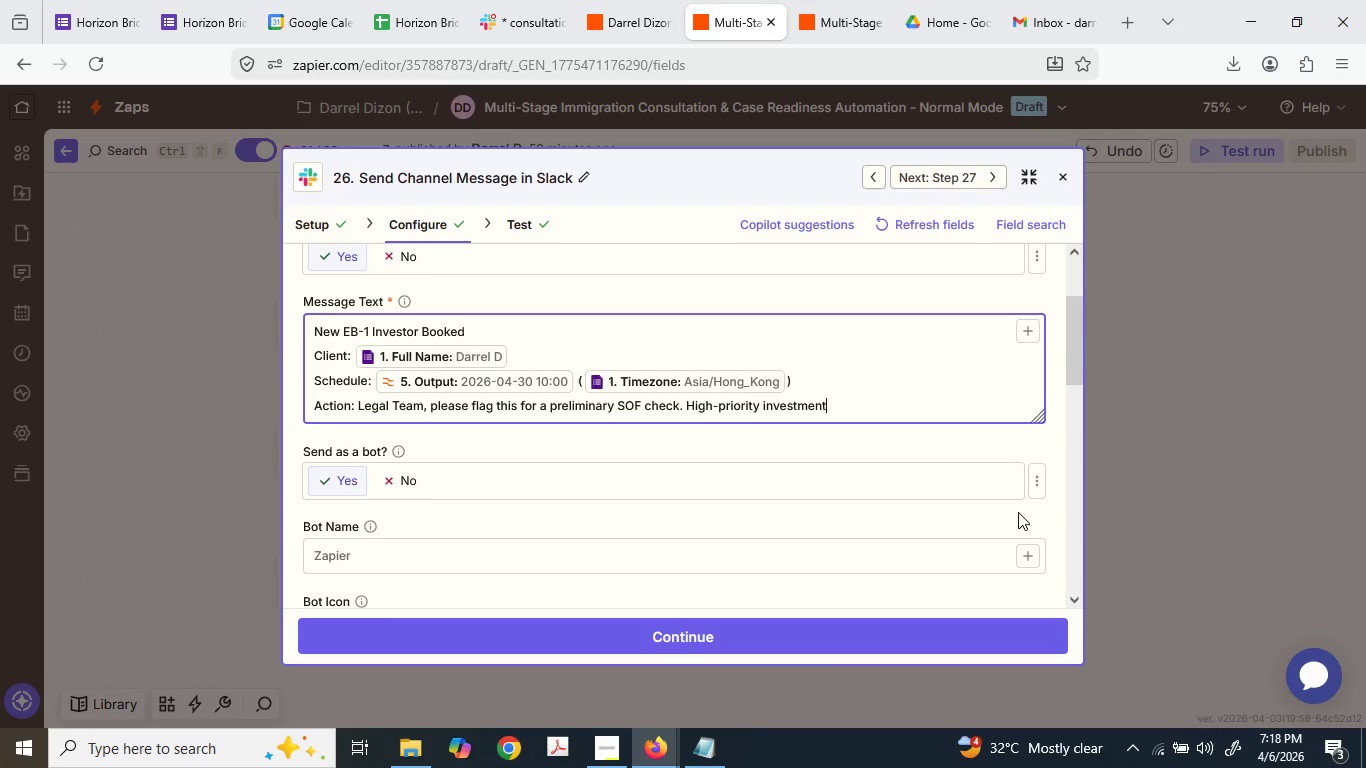 
type( status.)
 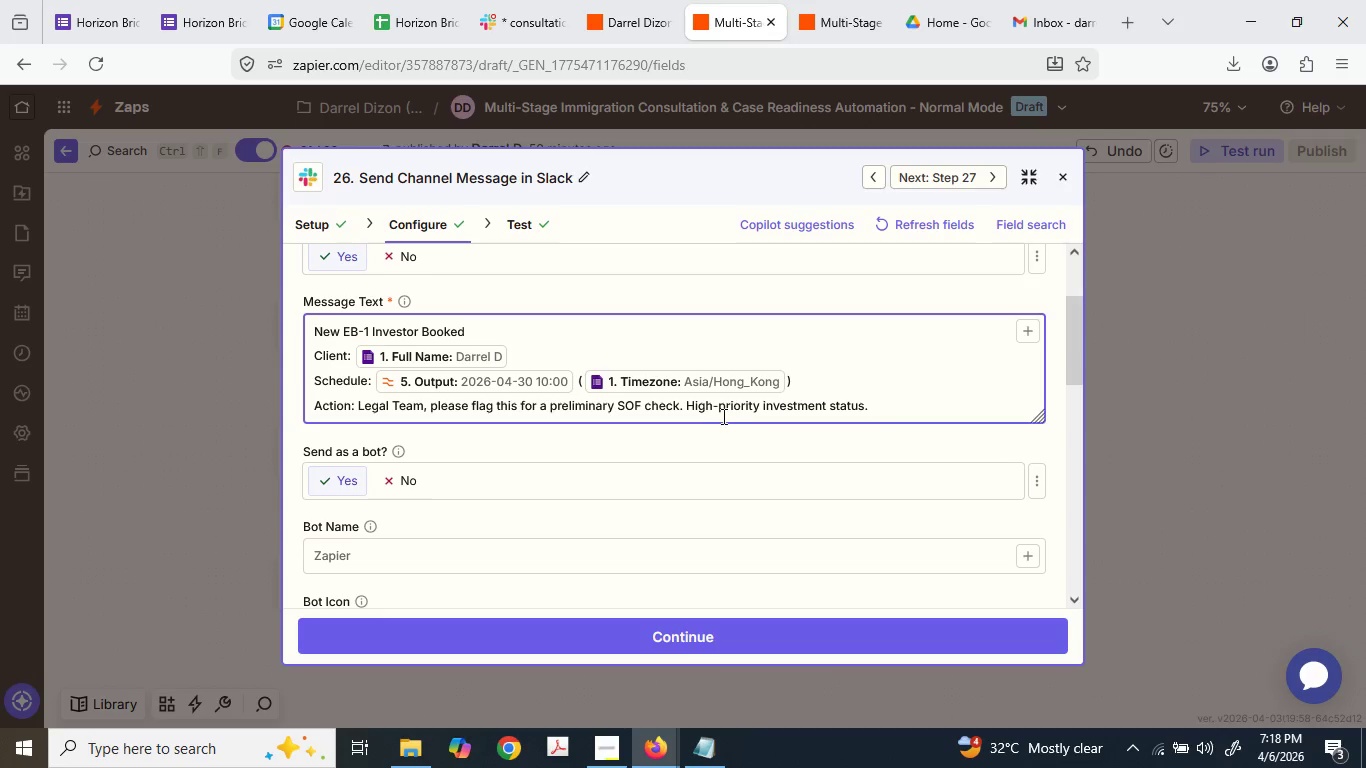 
left_click_drag(start_coordinate=[688, 408], to_coordinate=[891, 410])
 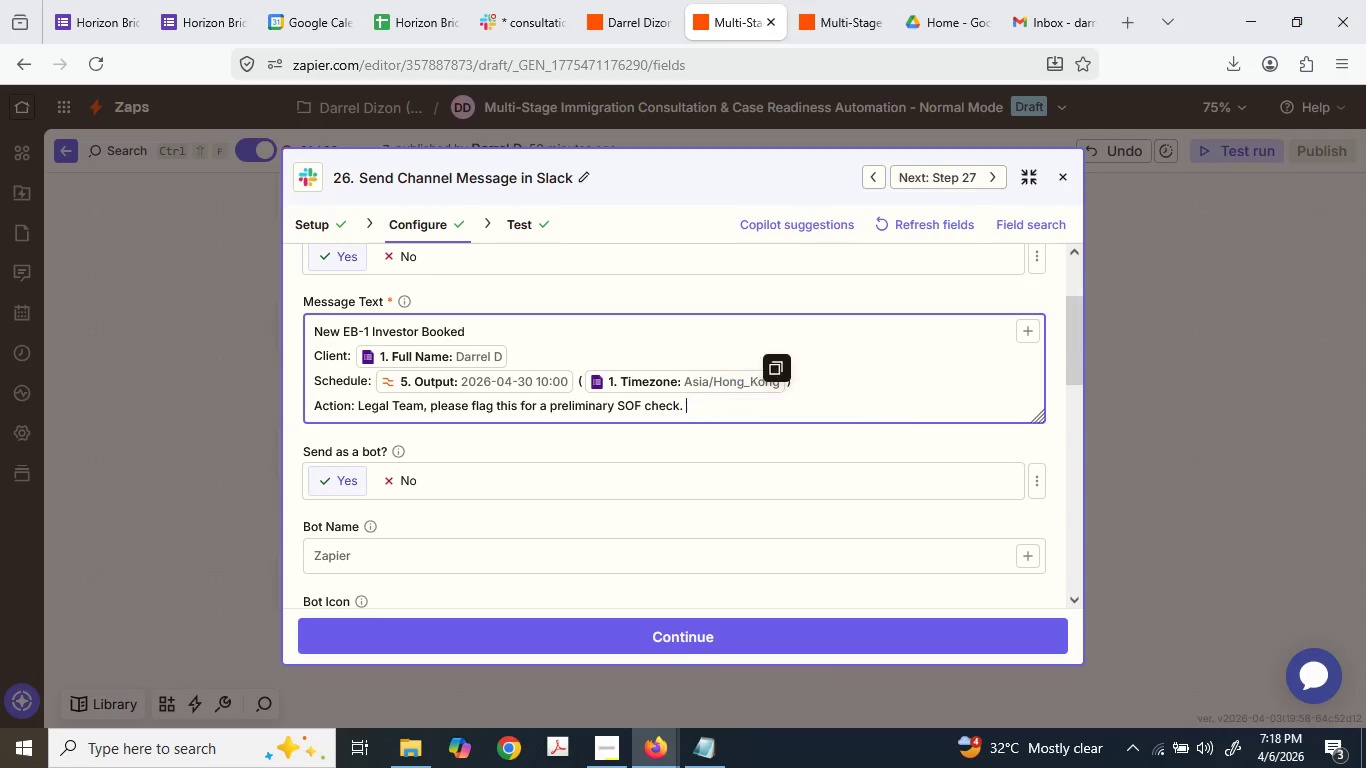 
key(Backspace)
 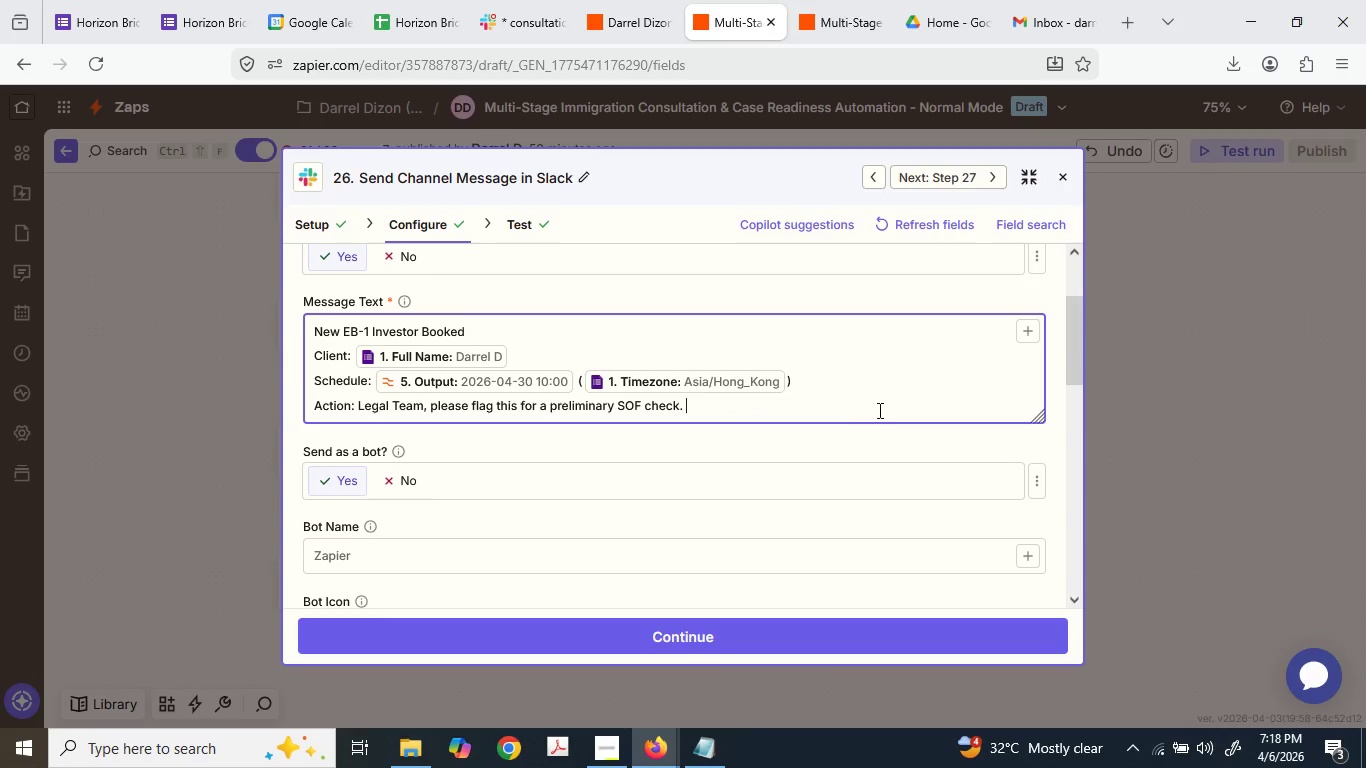 
key(Backspace)
 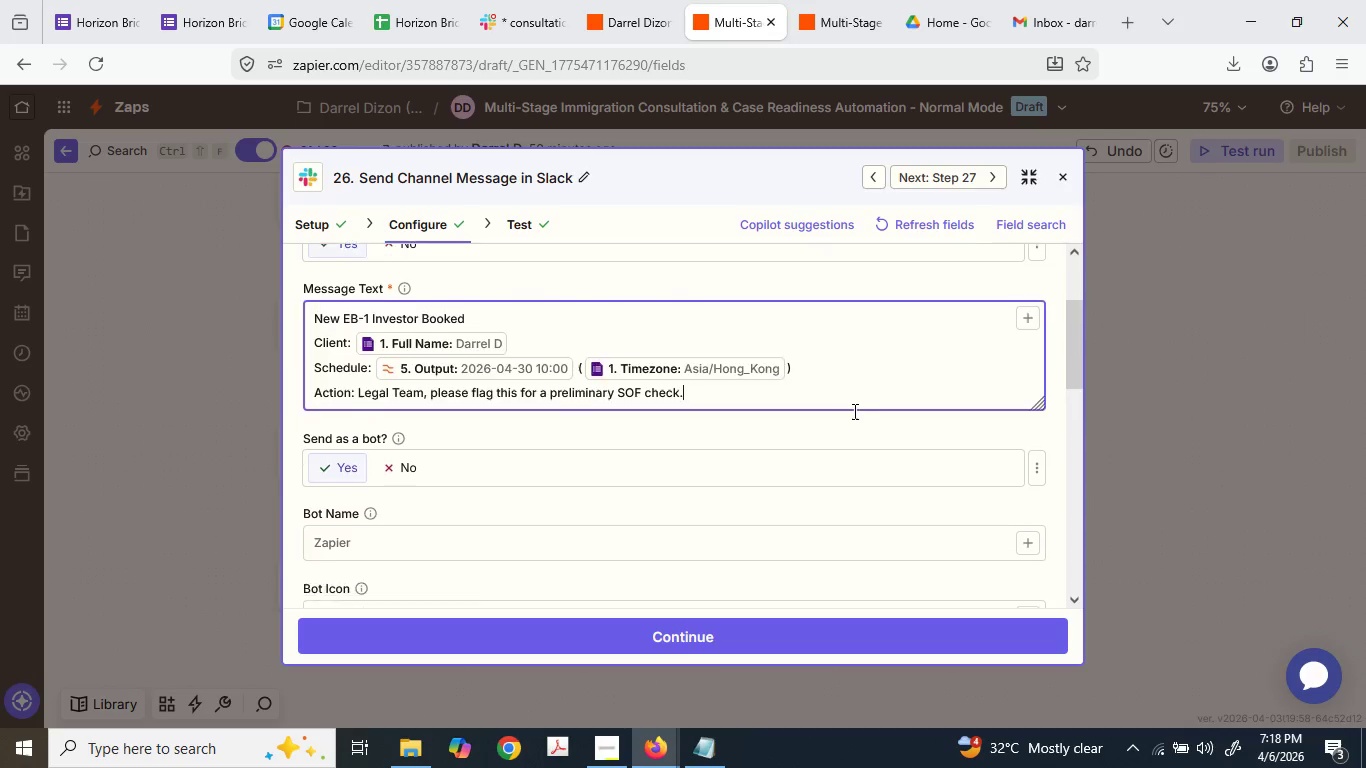 
scroll: coordinate [853, 411], scroll_direction: down, amount: 3.0
 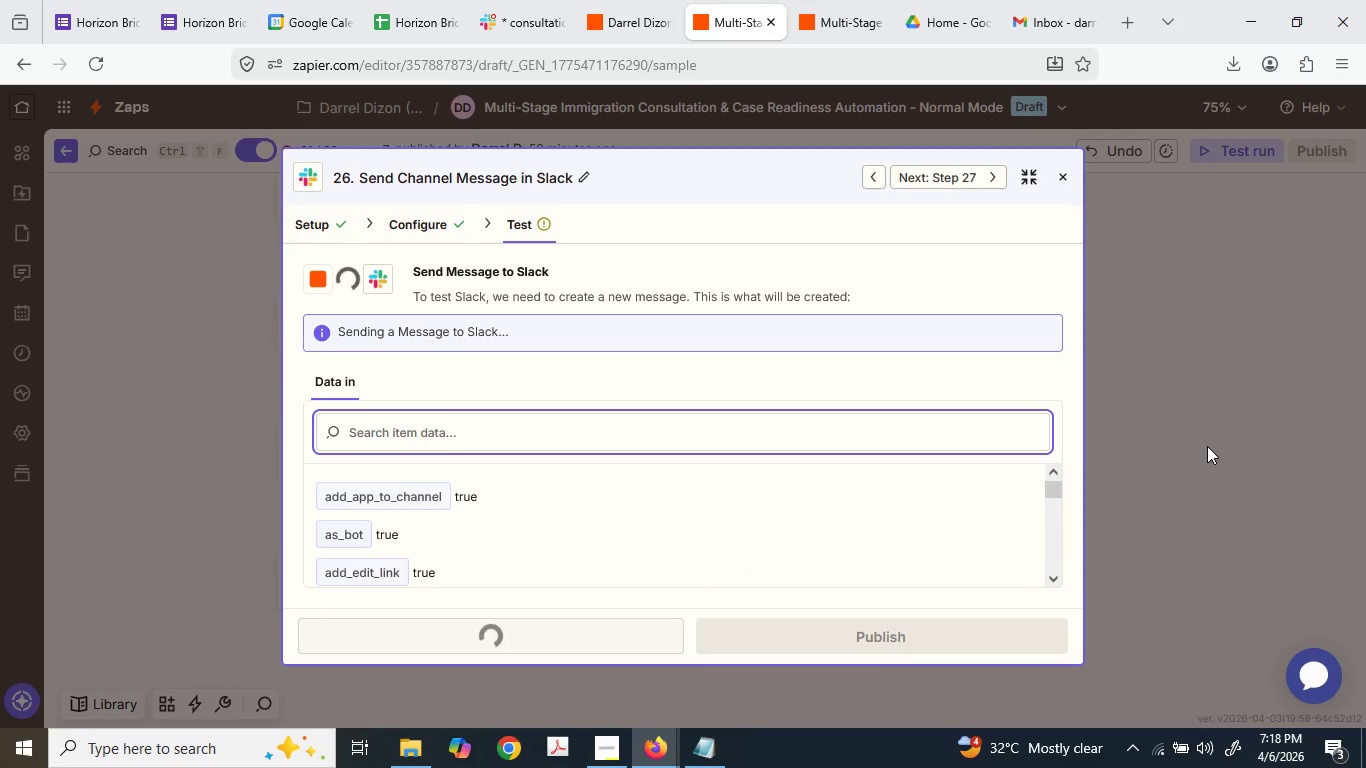 
wait(9.85)
 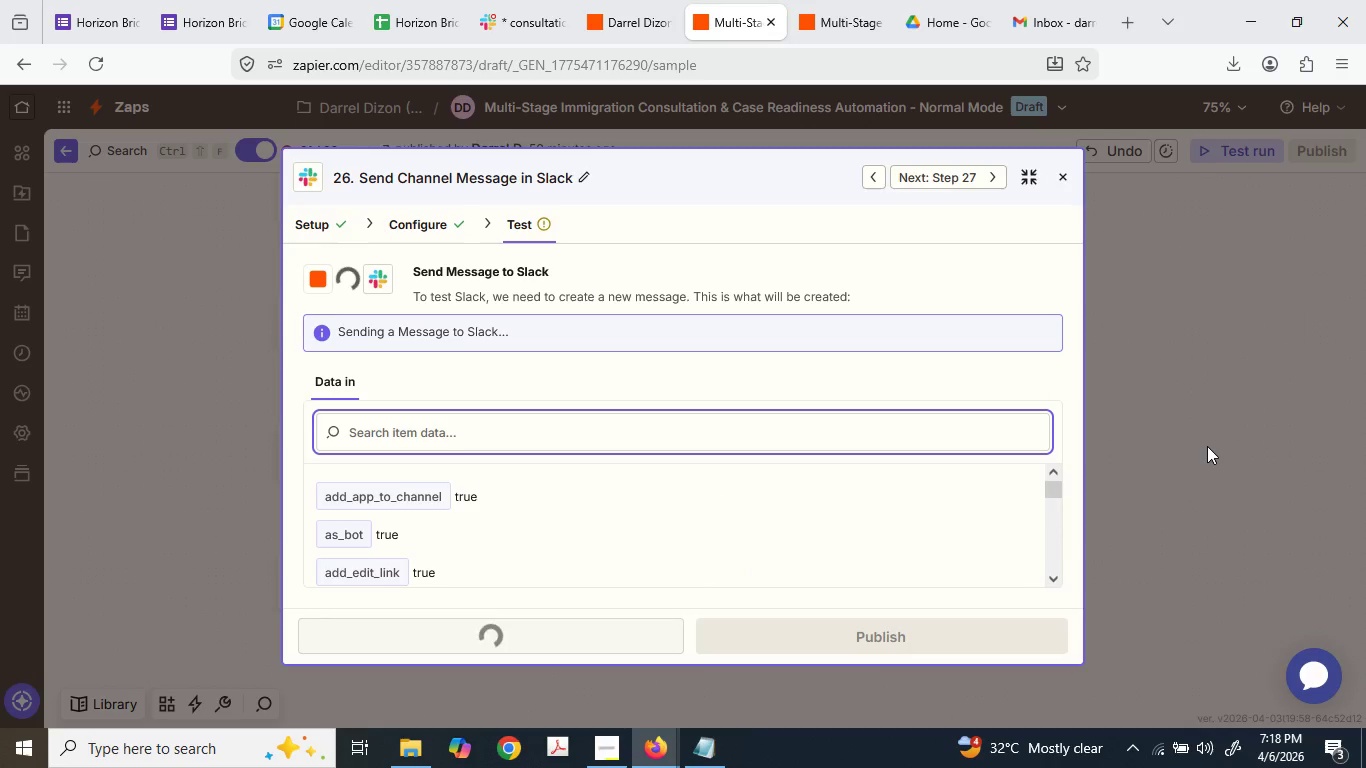 
left_click([1022, 495])
 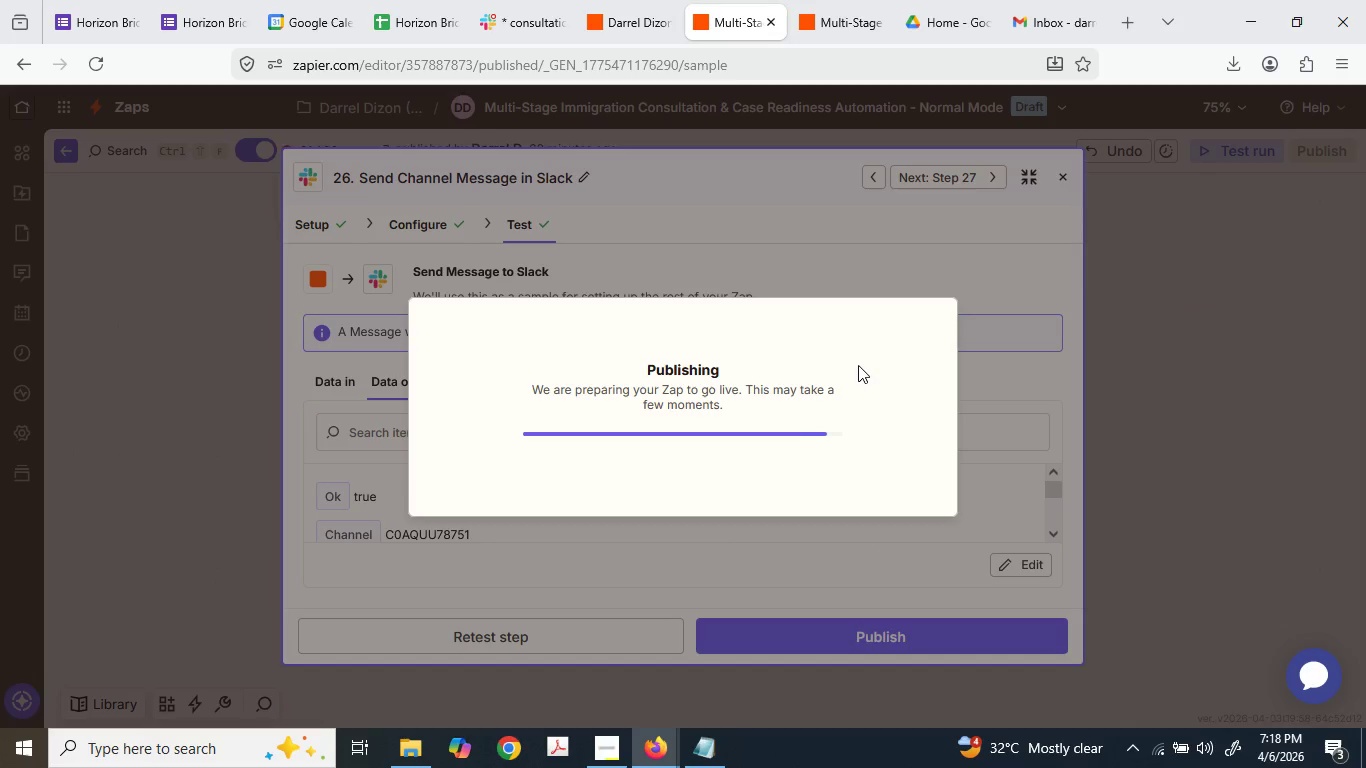 
wait(12.55)
 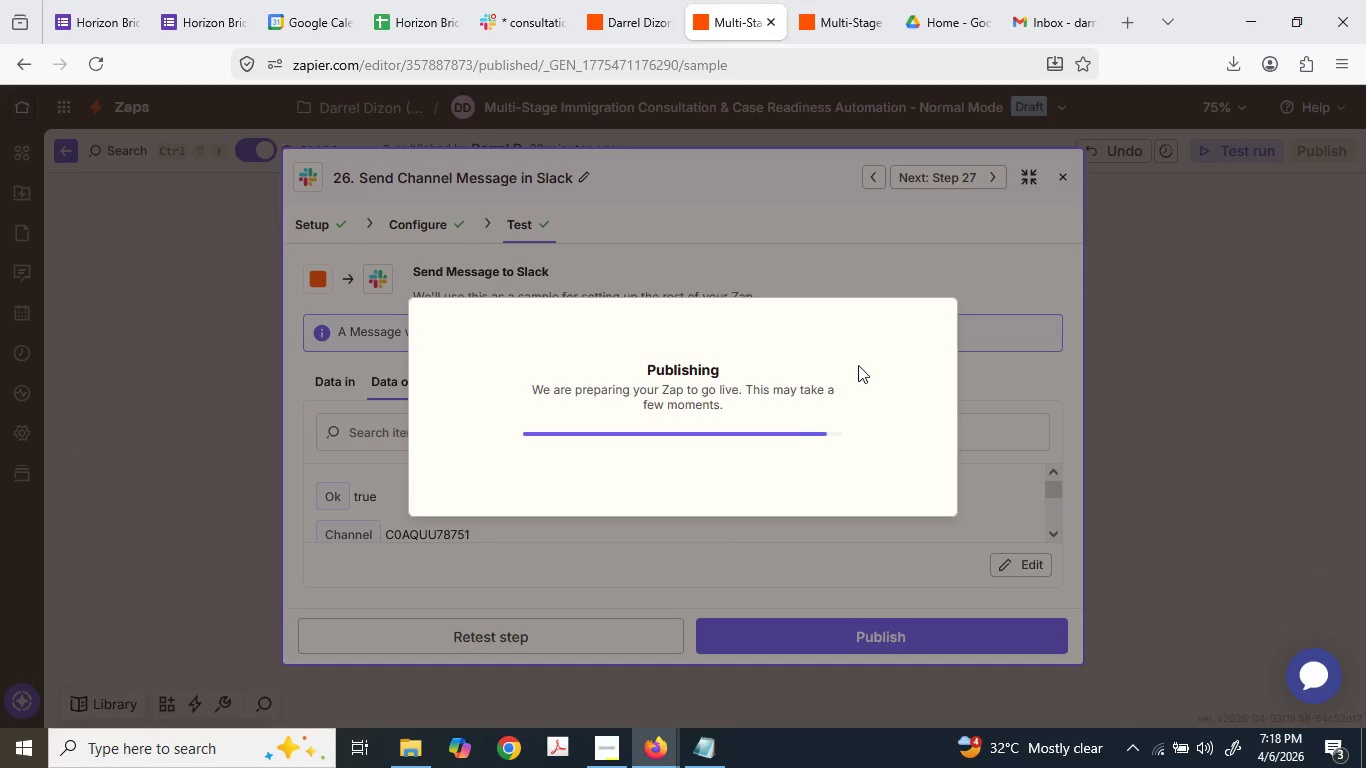 
scroll: coordinate [343, 352], scroll_direction: down, amount: 26.0
 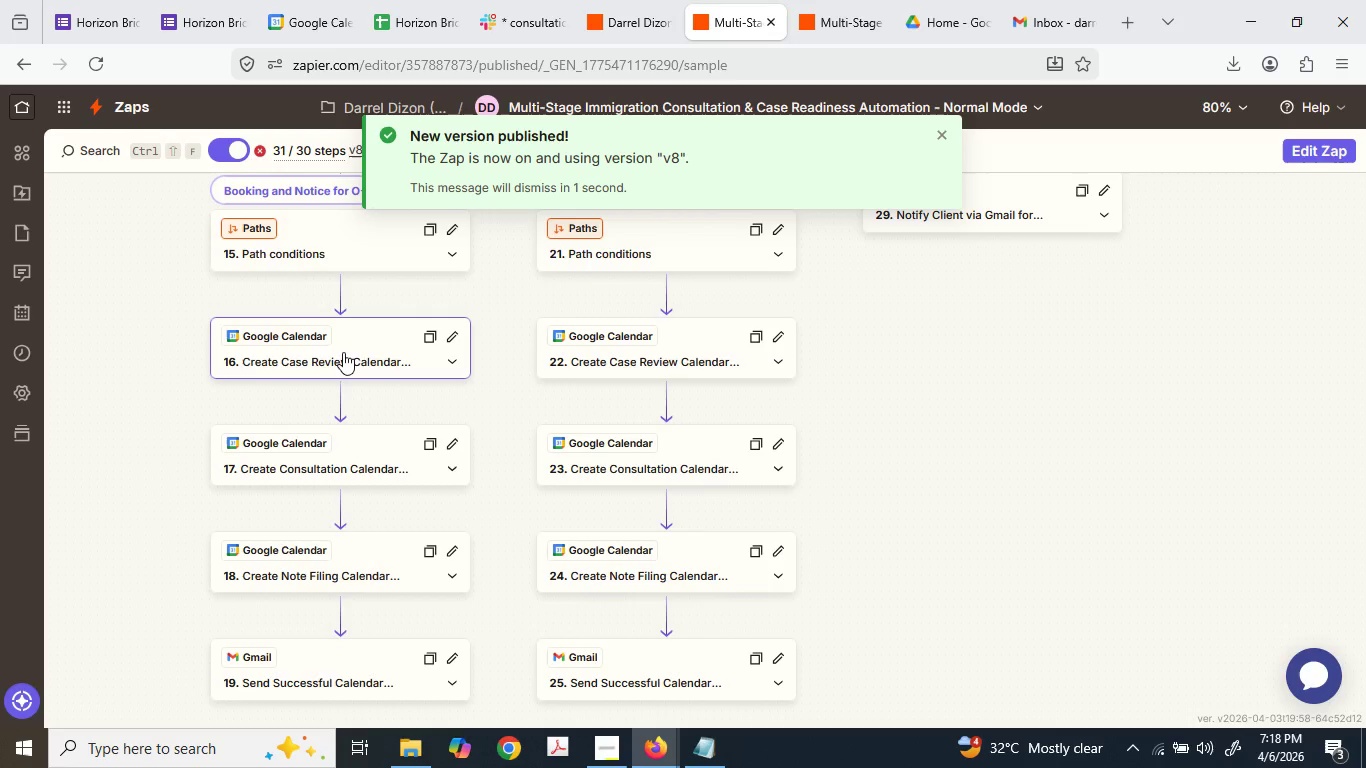 
left_click([344, 351])
 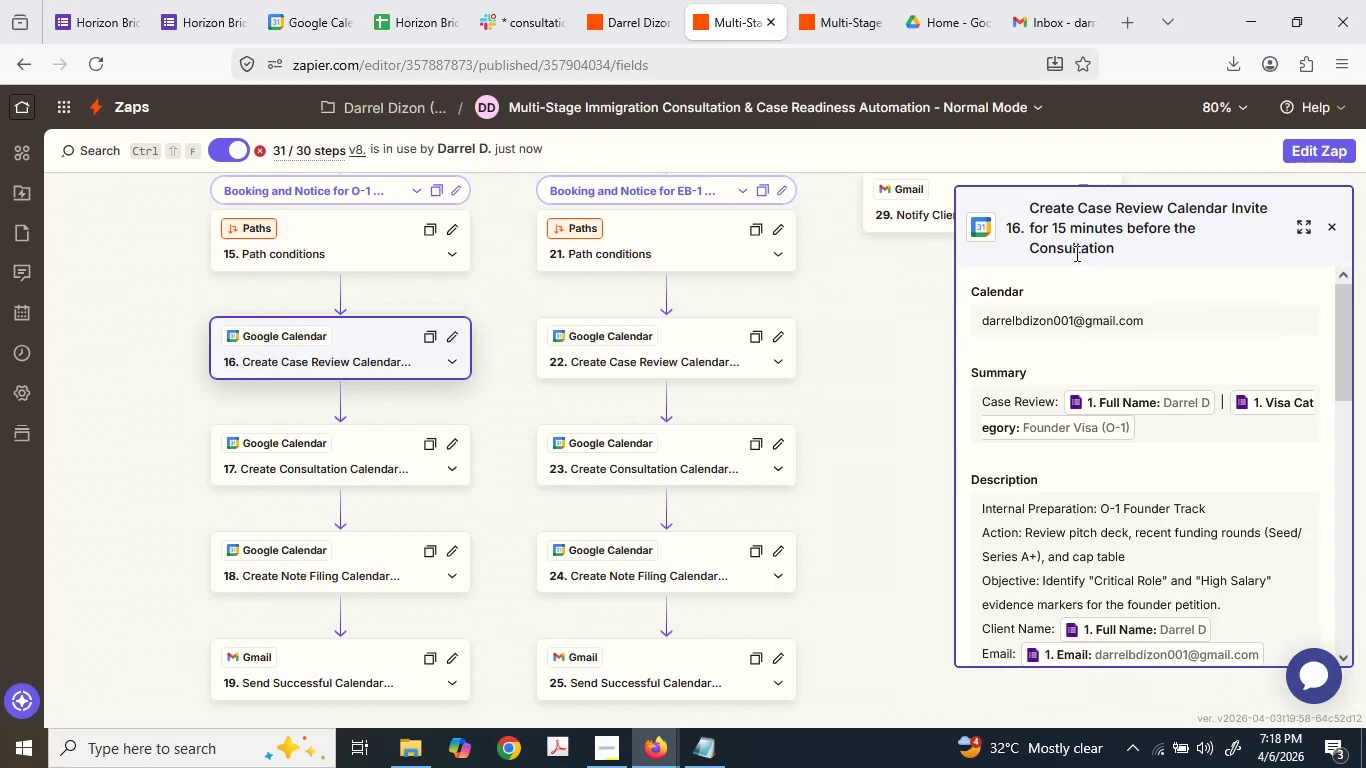 
left_click_drag(start_coordinate=[744, 0], to_coordinate=[150, 373])
 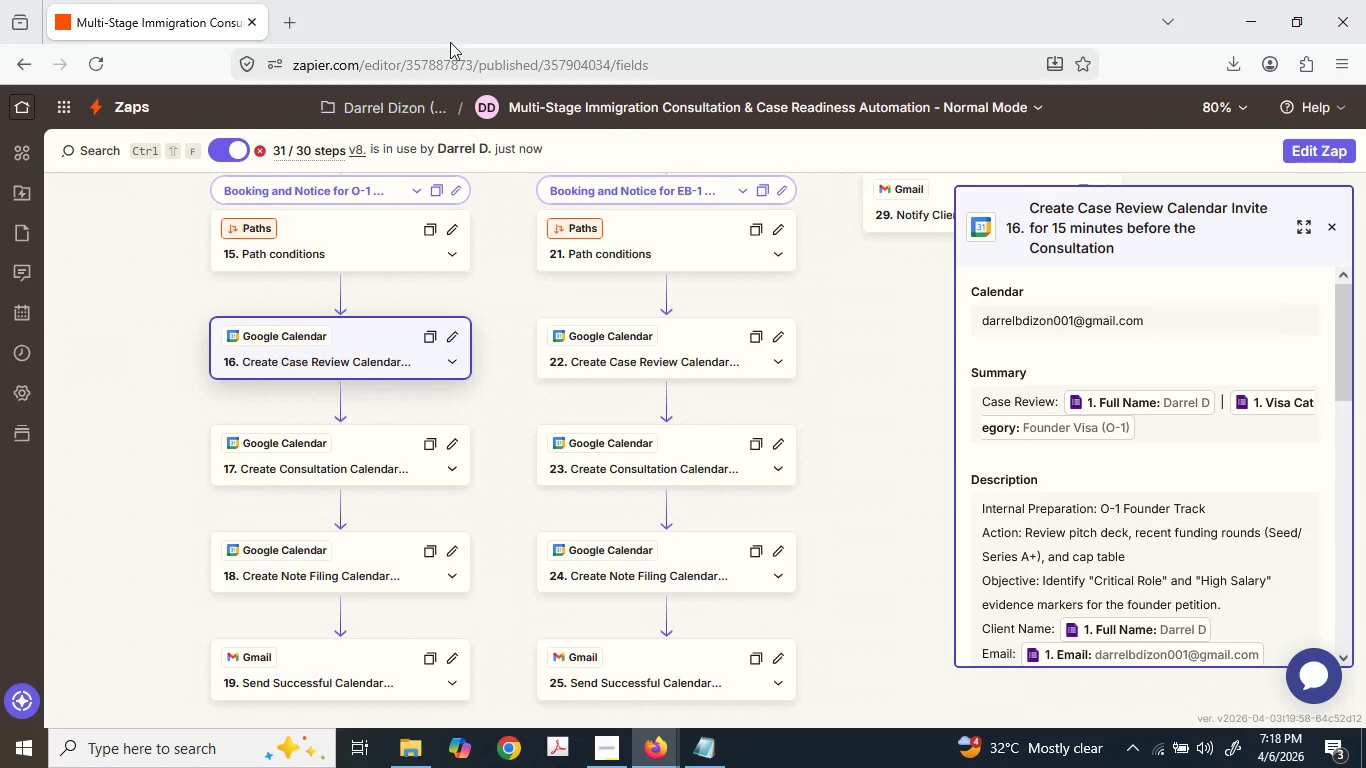 
left_click_drag(start_coordinate=[450, 6], to_coordinate=[1, 288])
 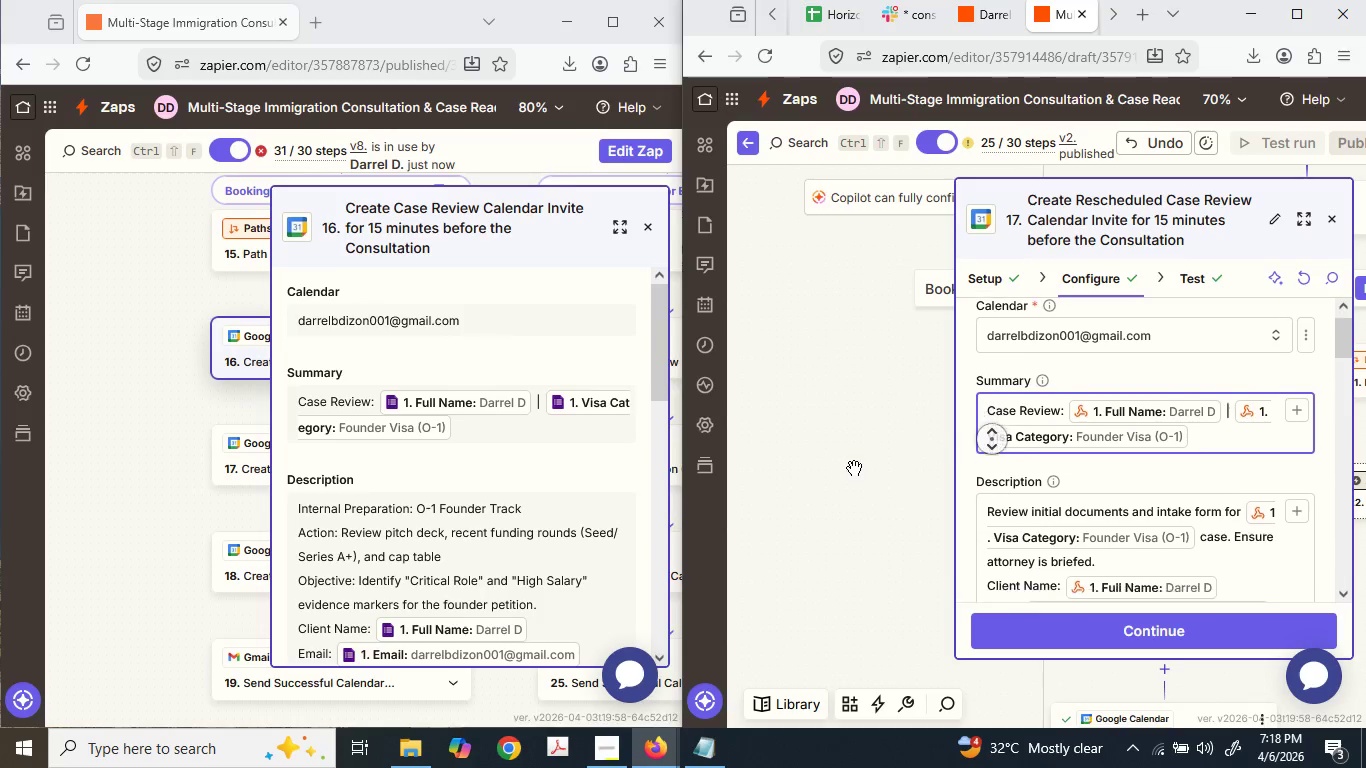 
mouse_move([1076, 18])
 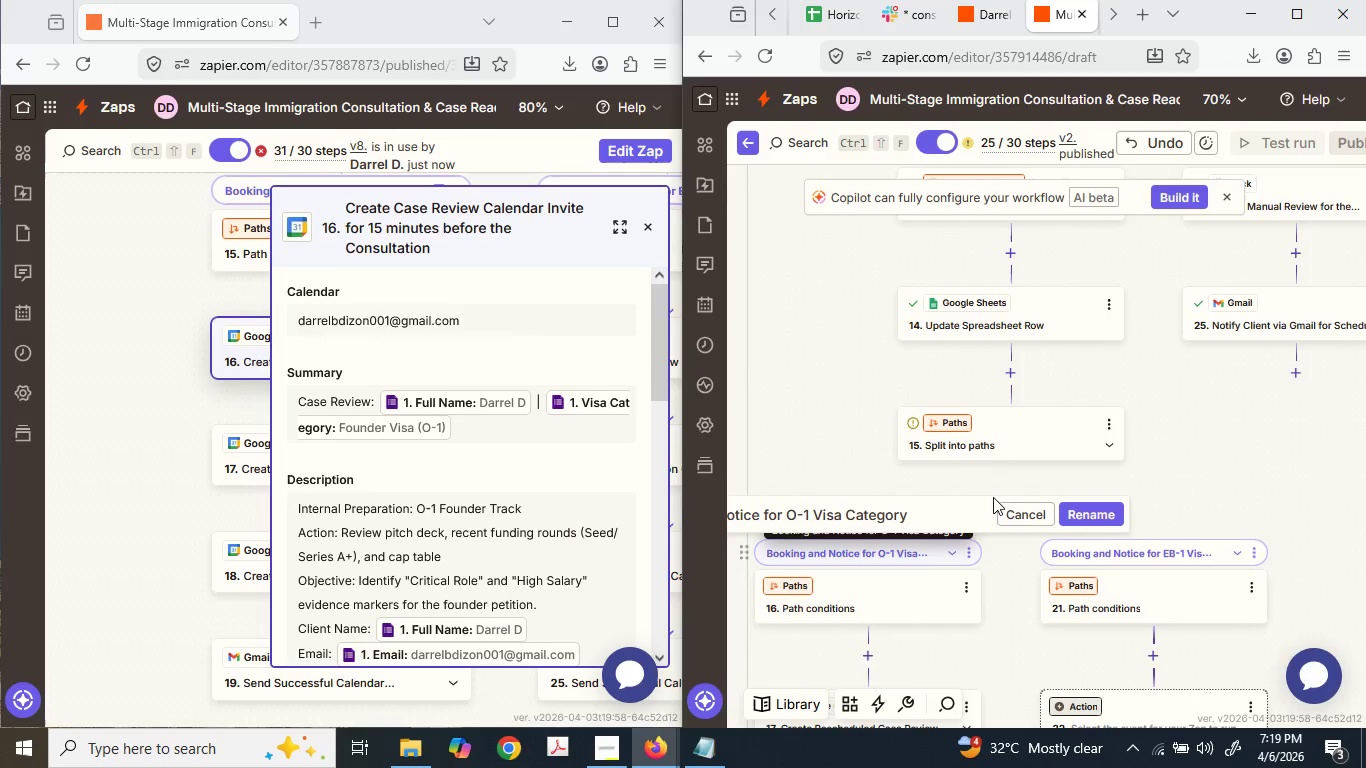 
wait(6.11)
 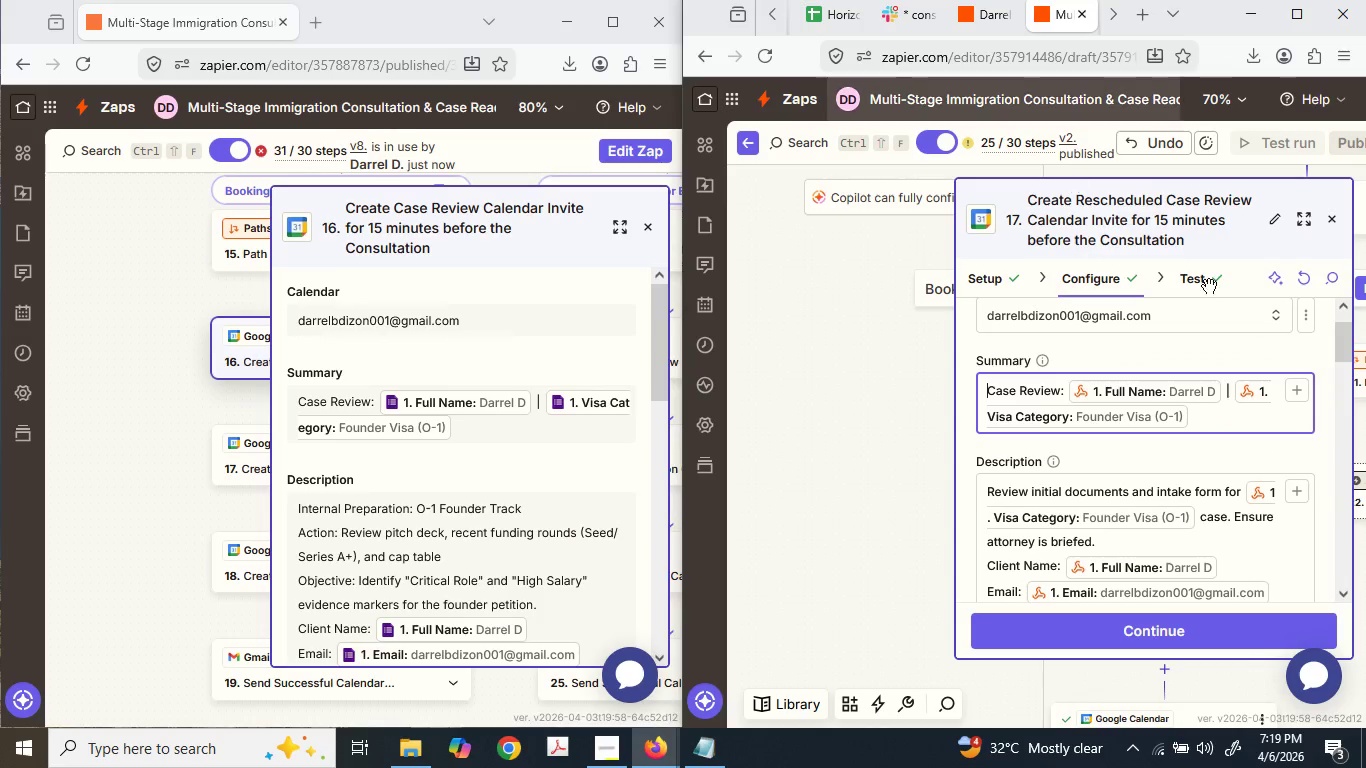 
left_click([1102, 517])
 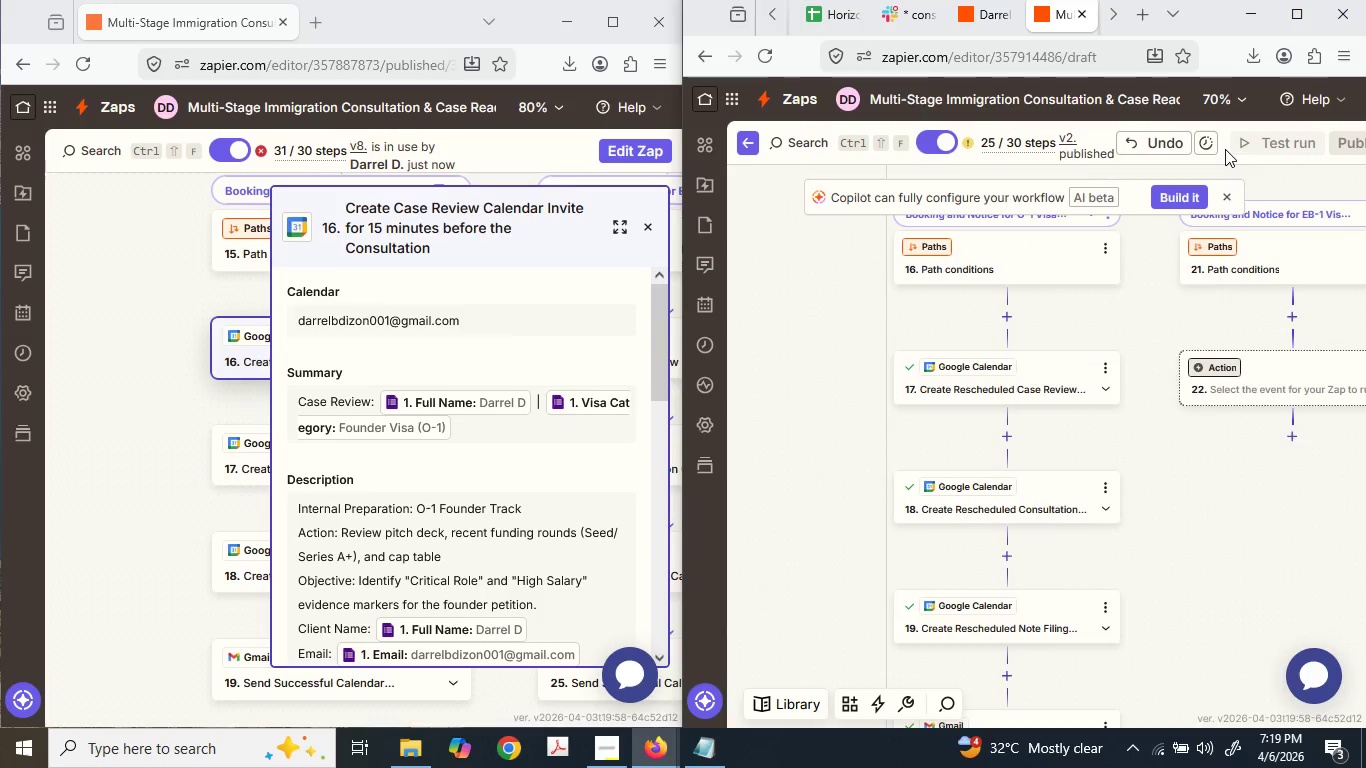 
left_click([1038, 387])
 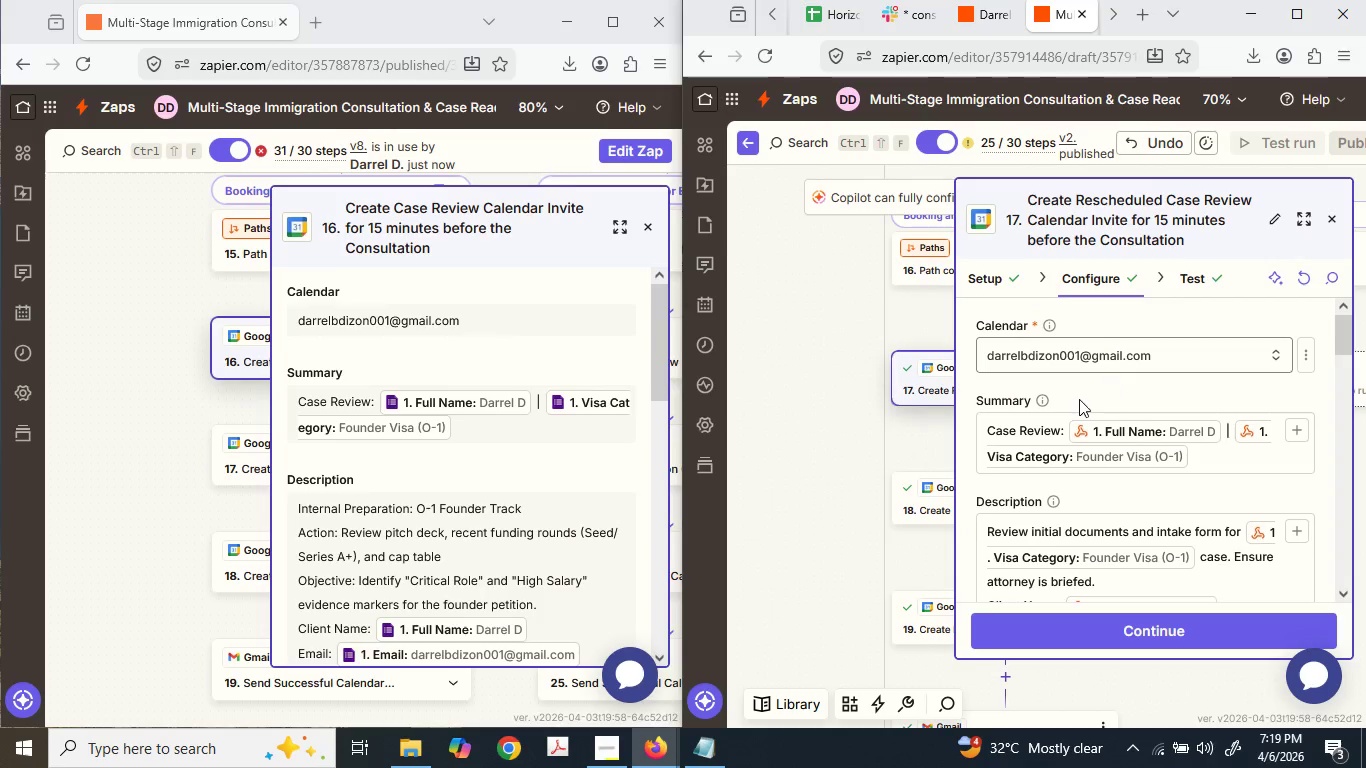 
scroll: coordinate [1077, 402], scroll_direction: down, amount: 1.0
 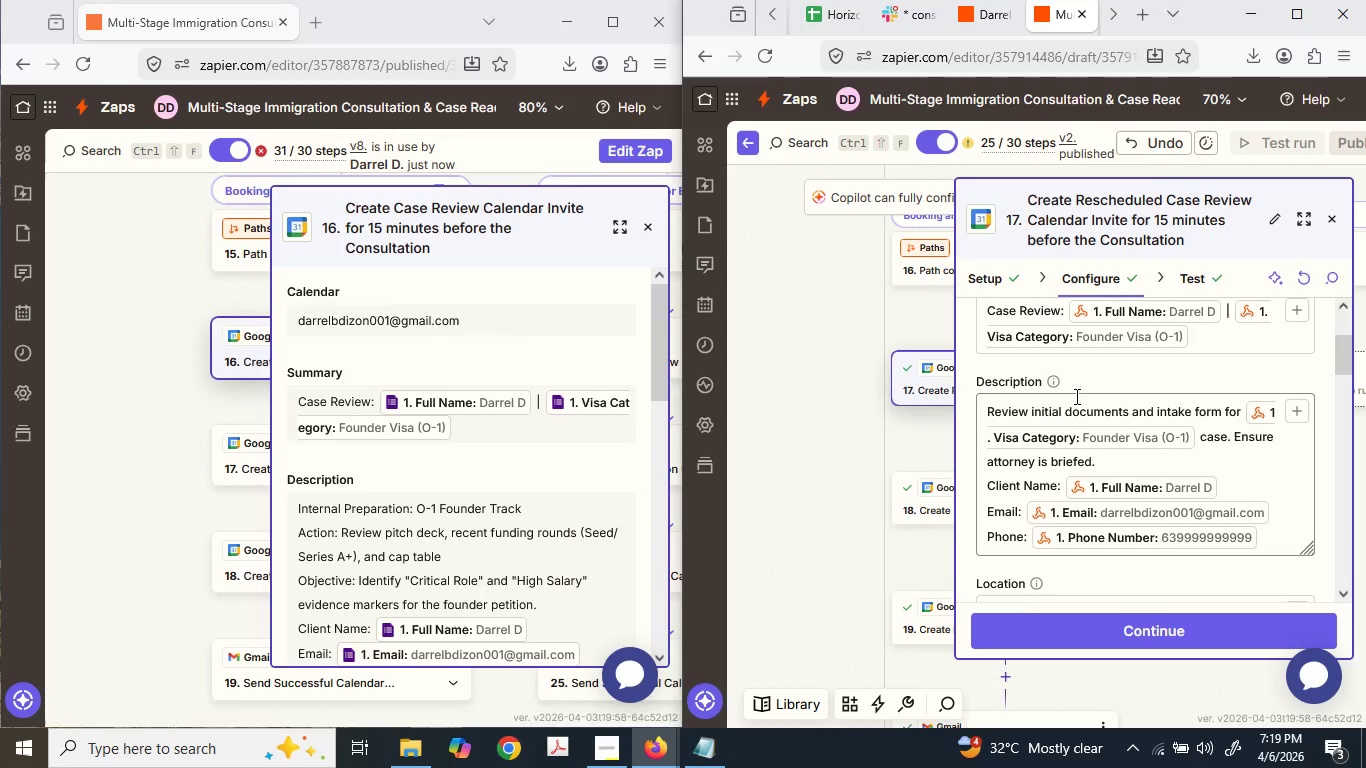 
scroll: coordinate [1074, 392], scroll_direction: up, amount: 1.0
 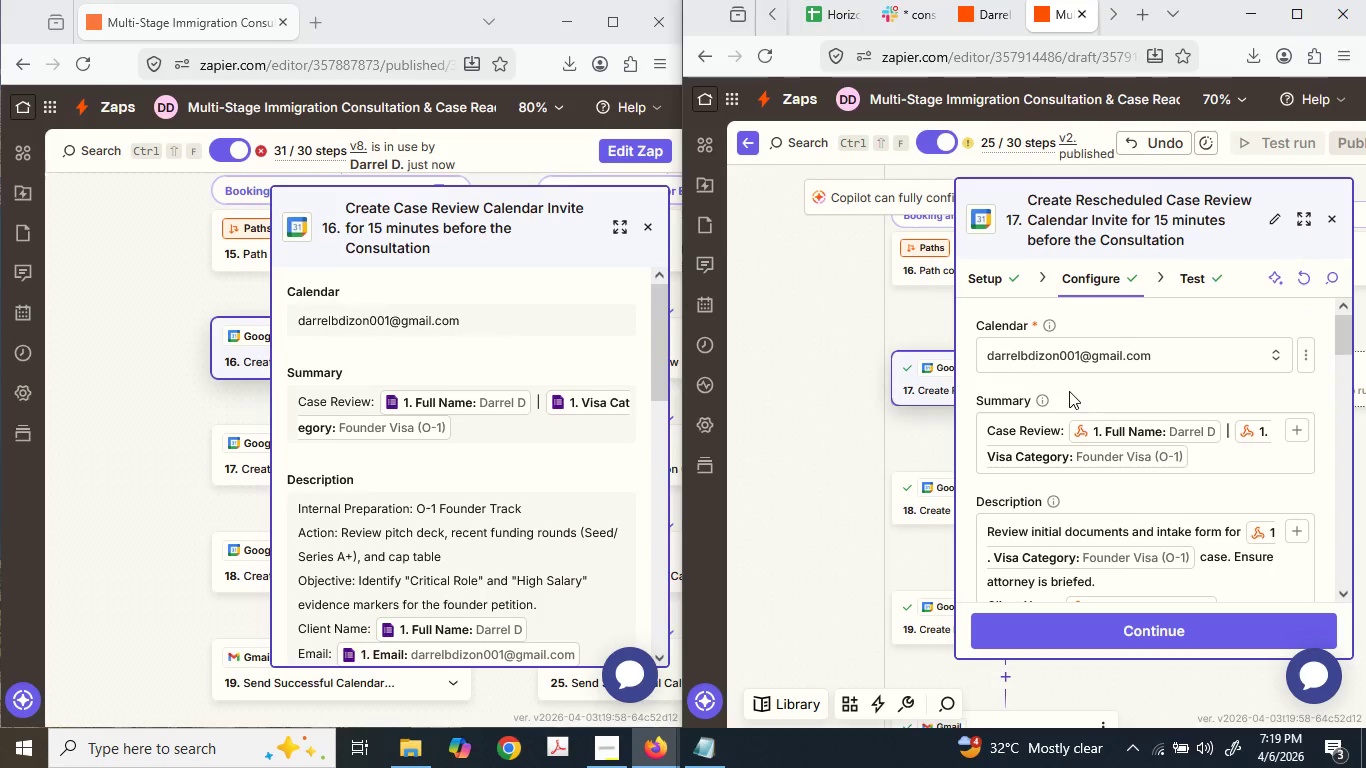 
scroll: coordinate [1069, 391], scroll_direction: down, amount: 1.0
 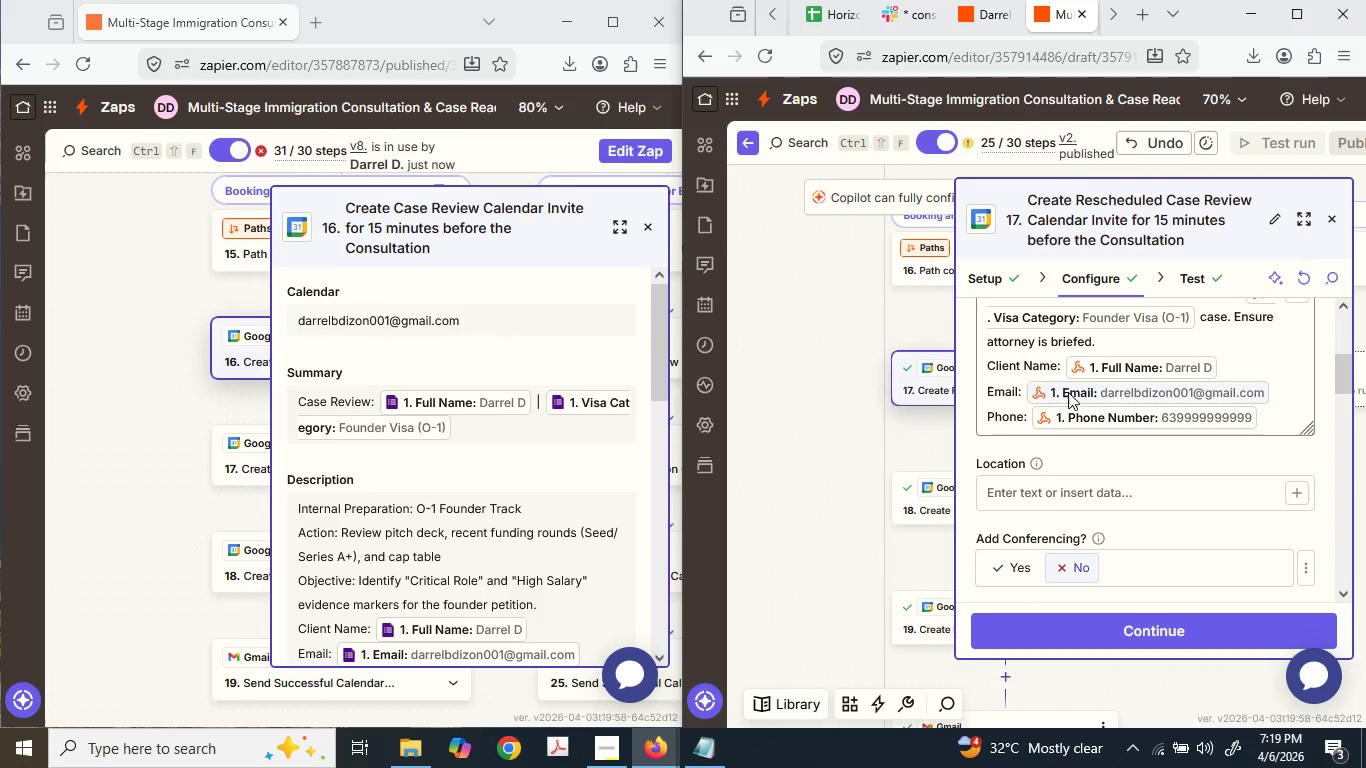 
scroll: coordinate [1065, 392], scroll_direction: up, amount: 1.0
 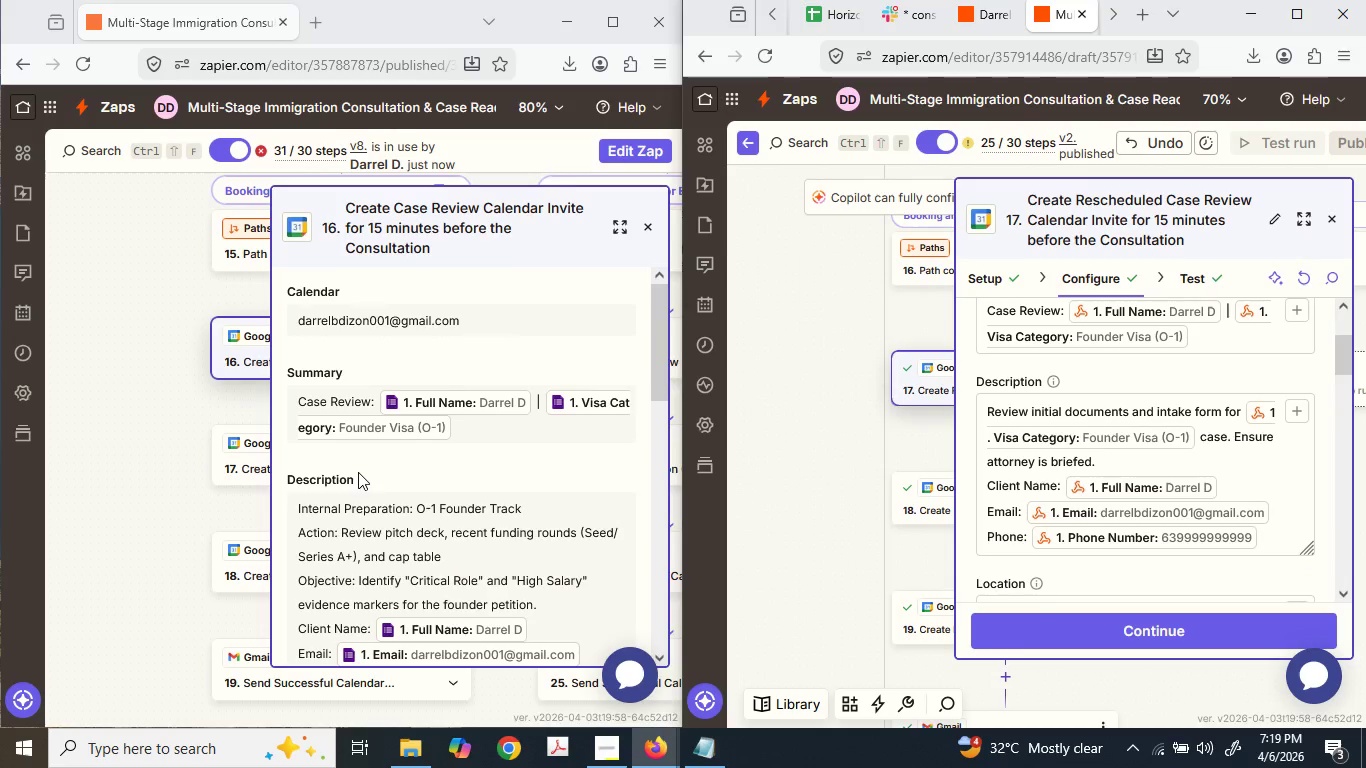 
scroll: coordinate [358, 472], scroll_direction: down, amount: 1.0
 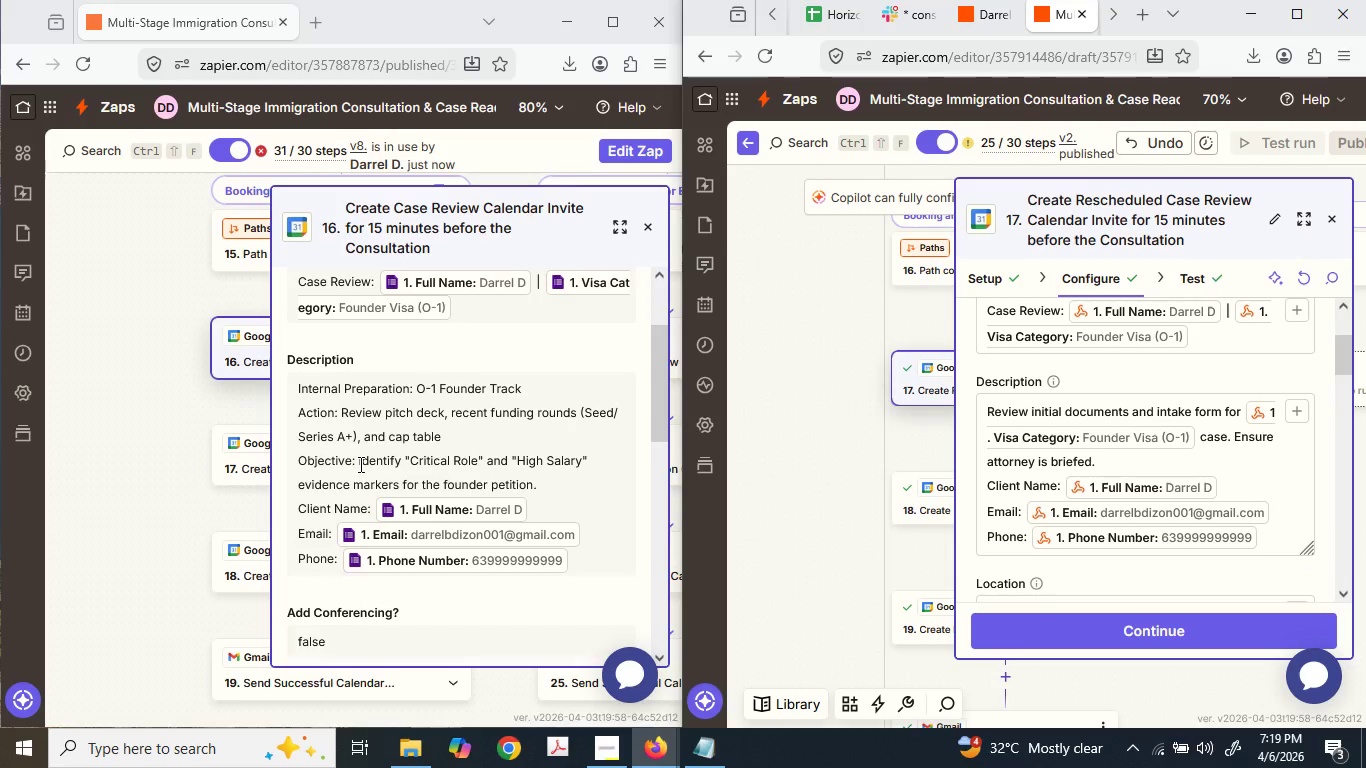 
scroll: coordinate [359, 464], scroll_direction: up, amount: 1.0
 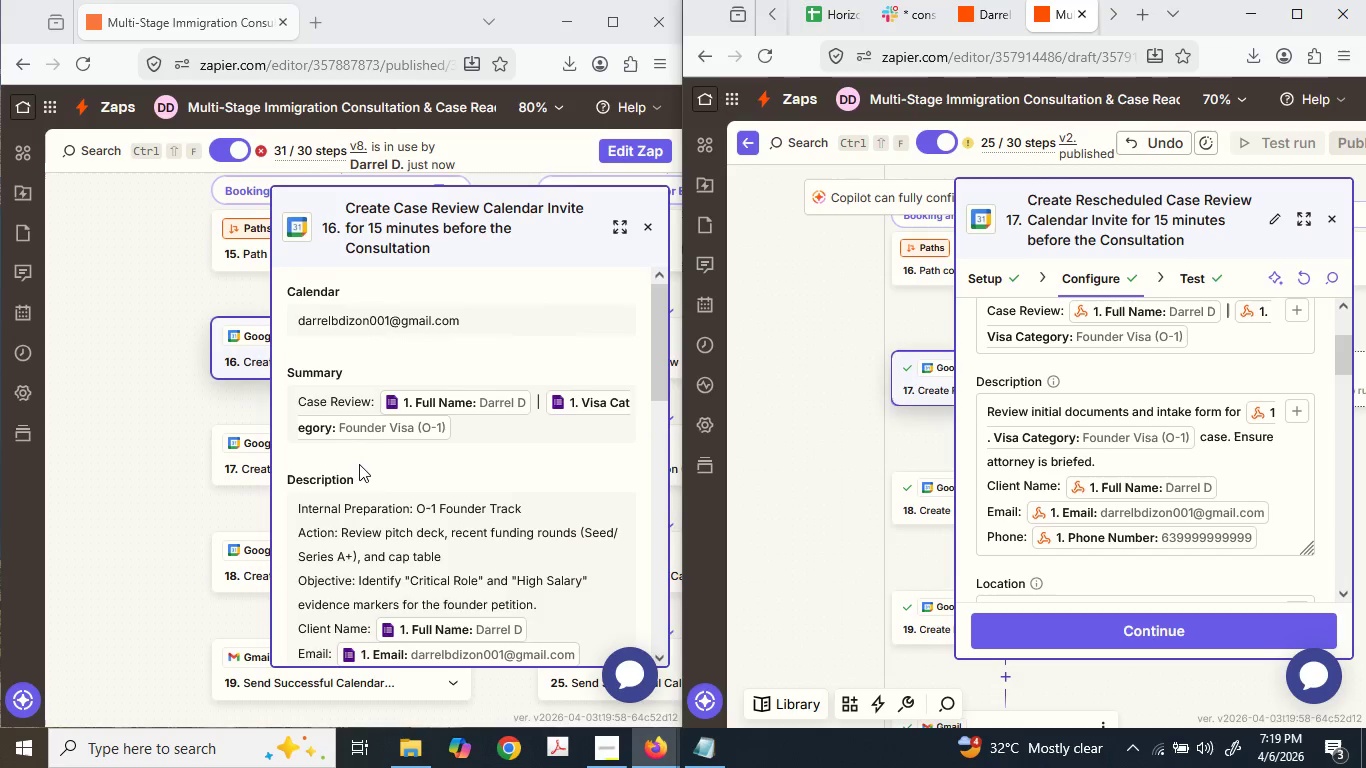 
scroll: coordinate [359, 464], scroll_direction: down, amount: 1.0
 